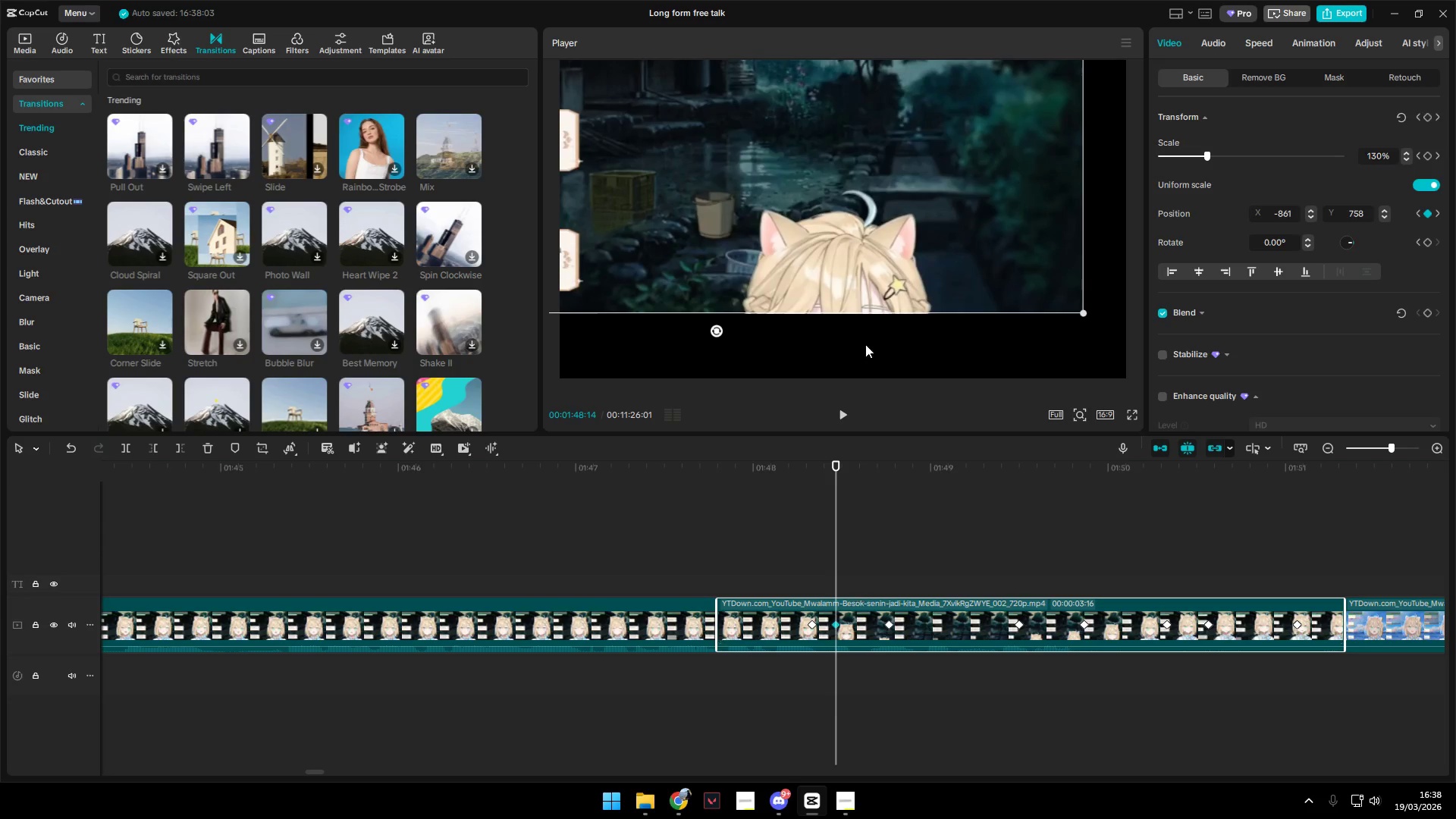 
left_click_drag(start_coordinate=[877, 240], to_coordinate=[917, 303])
 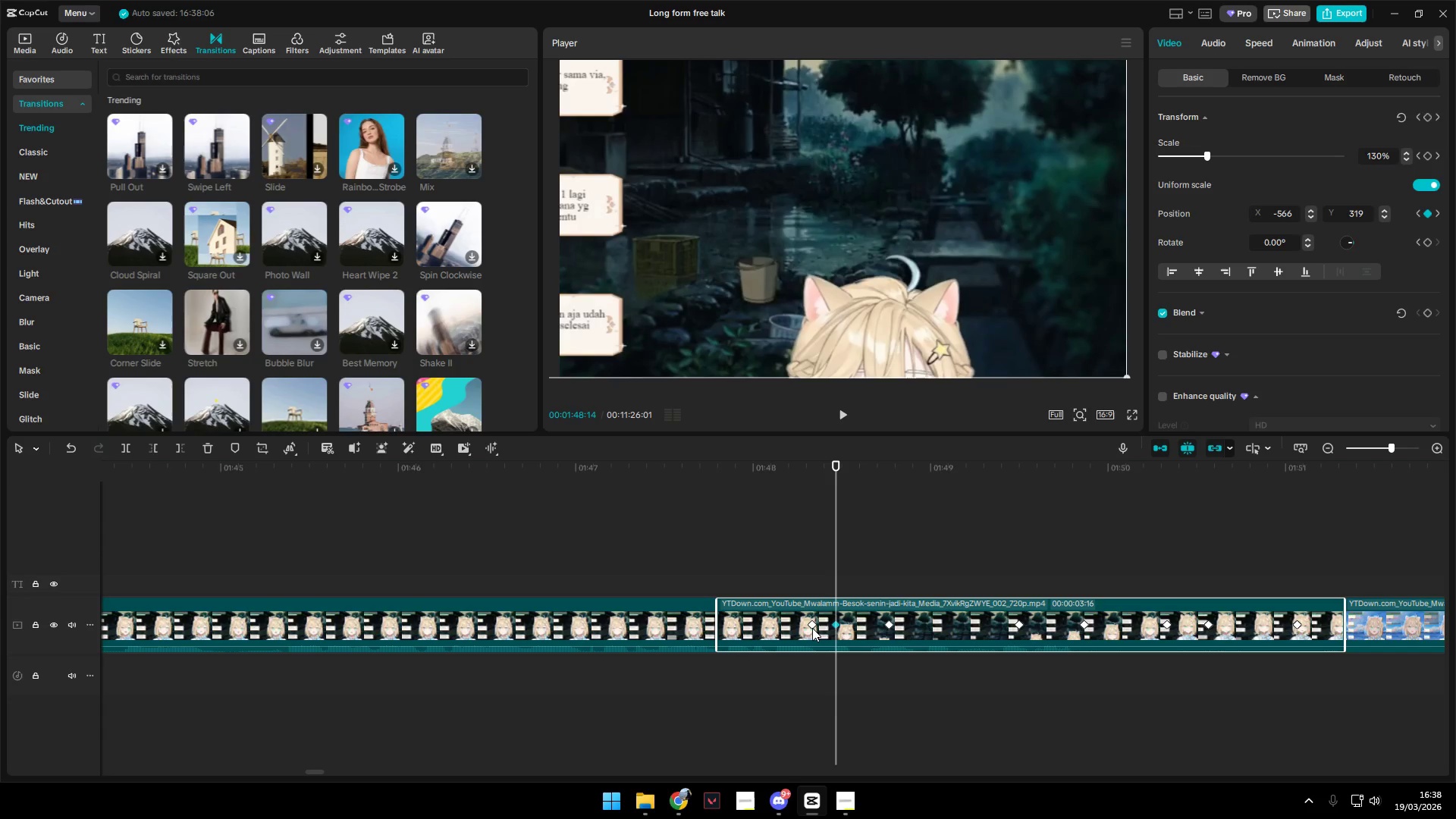 
left_click([812, 626])
 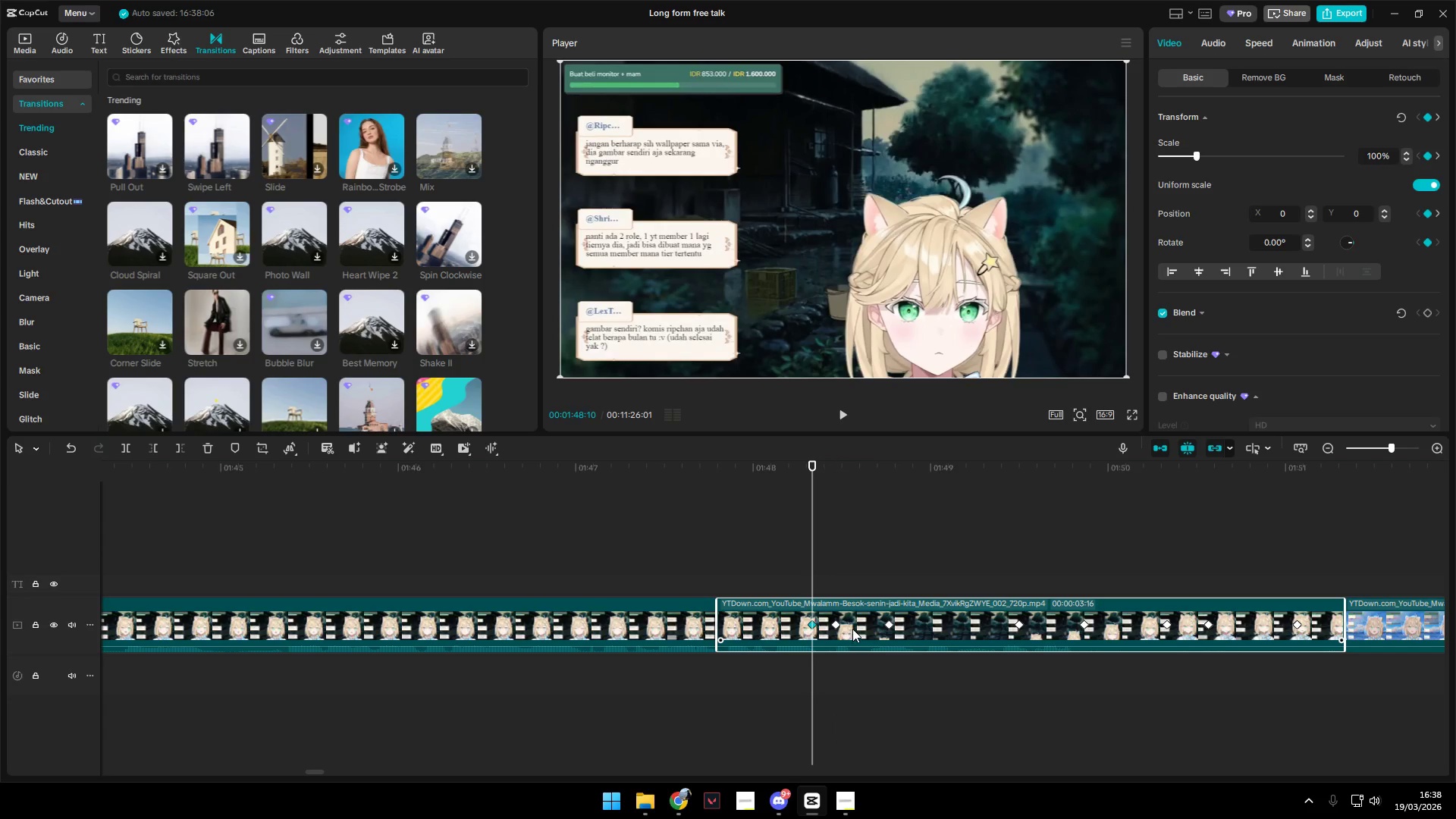 
left_click([838, 626])
 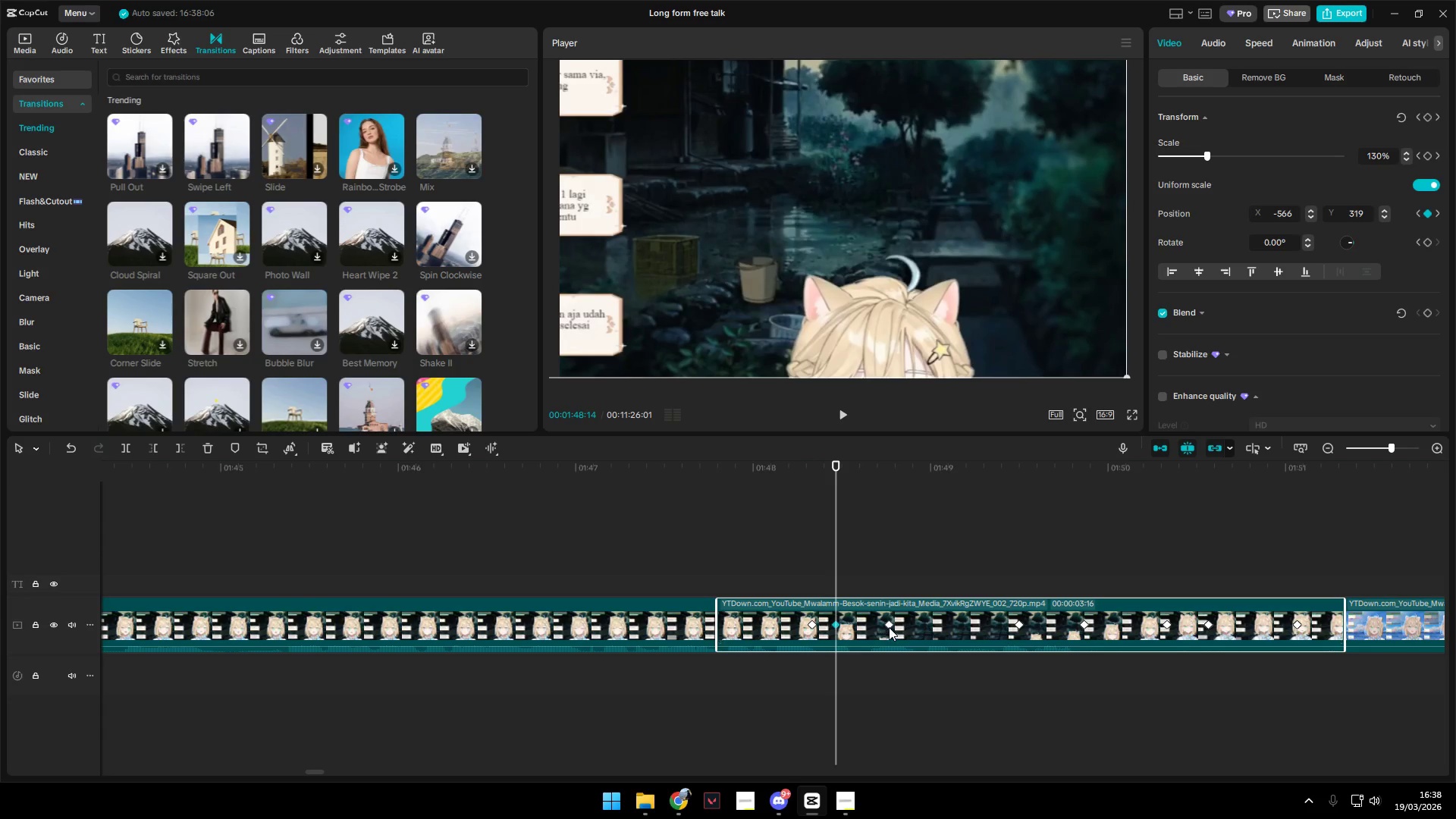 
left_click([890, 627])
 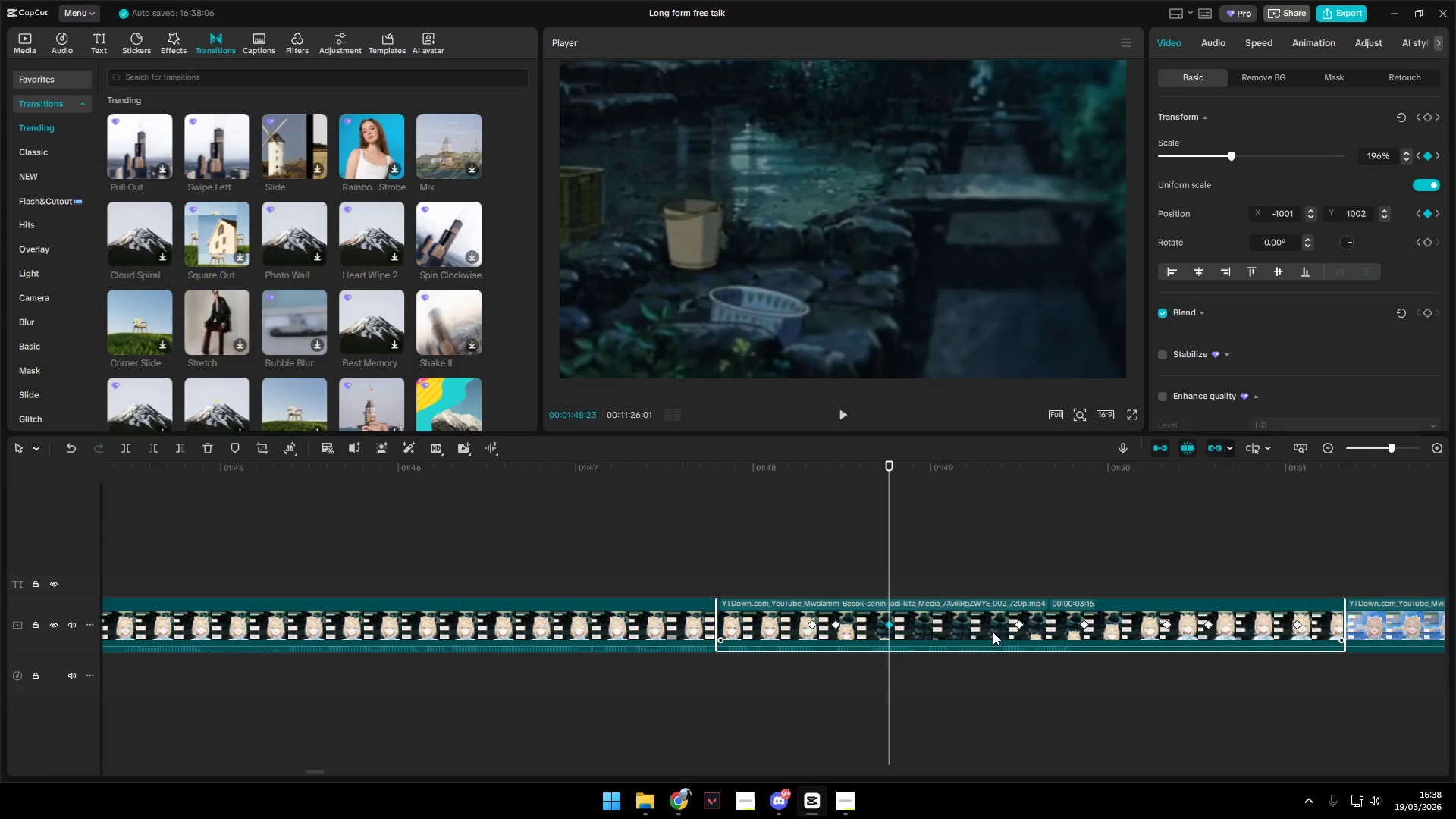 
left_click([1019, 626])
 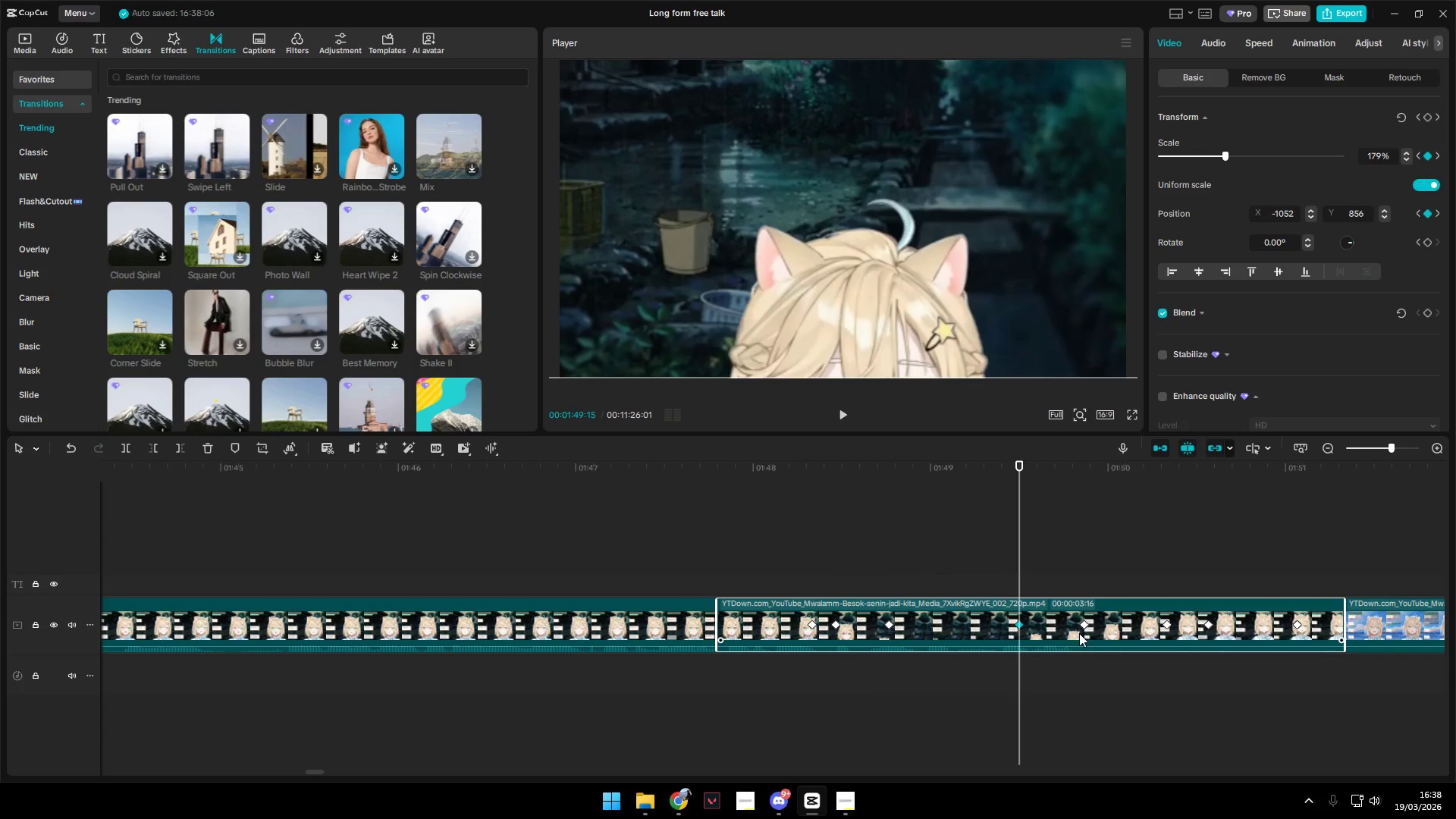 
left_click([1084, 626])
 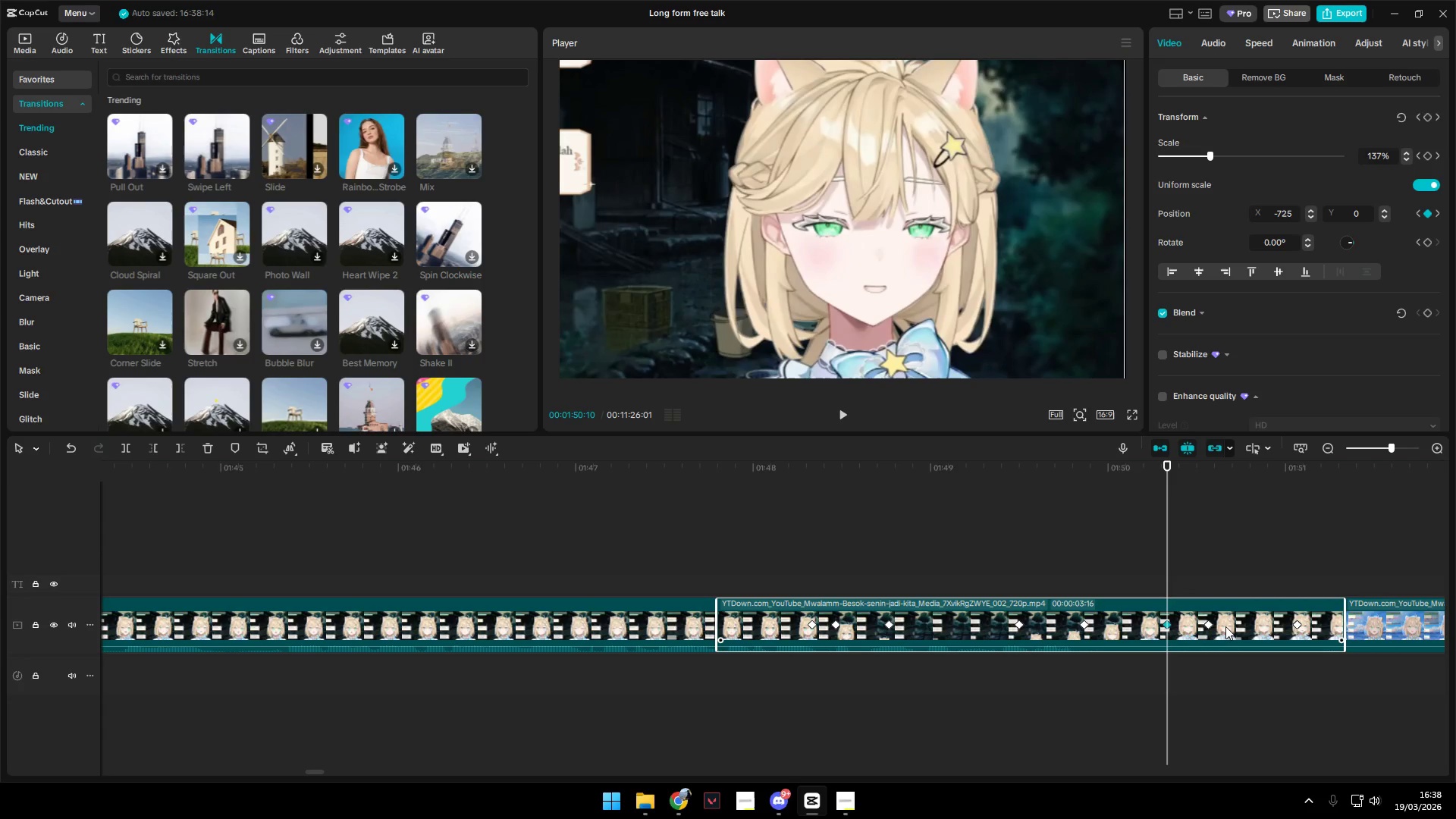 
left_click_drag(start_coordinate=[1038, 338], to_coordinate=[1050, 337])
 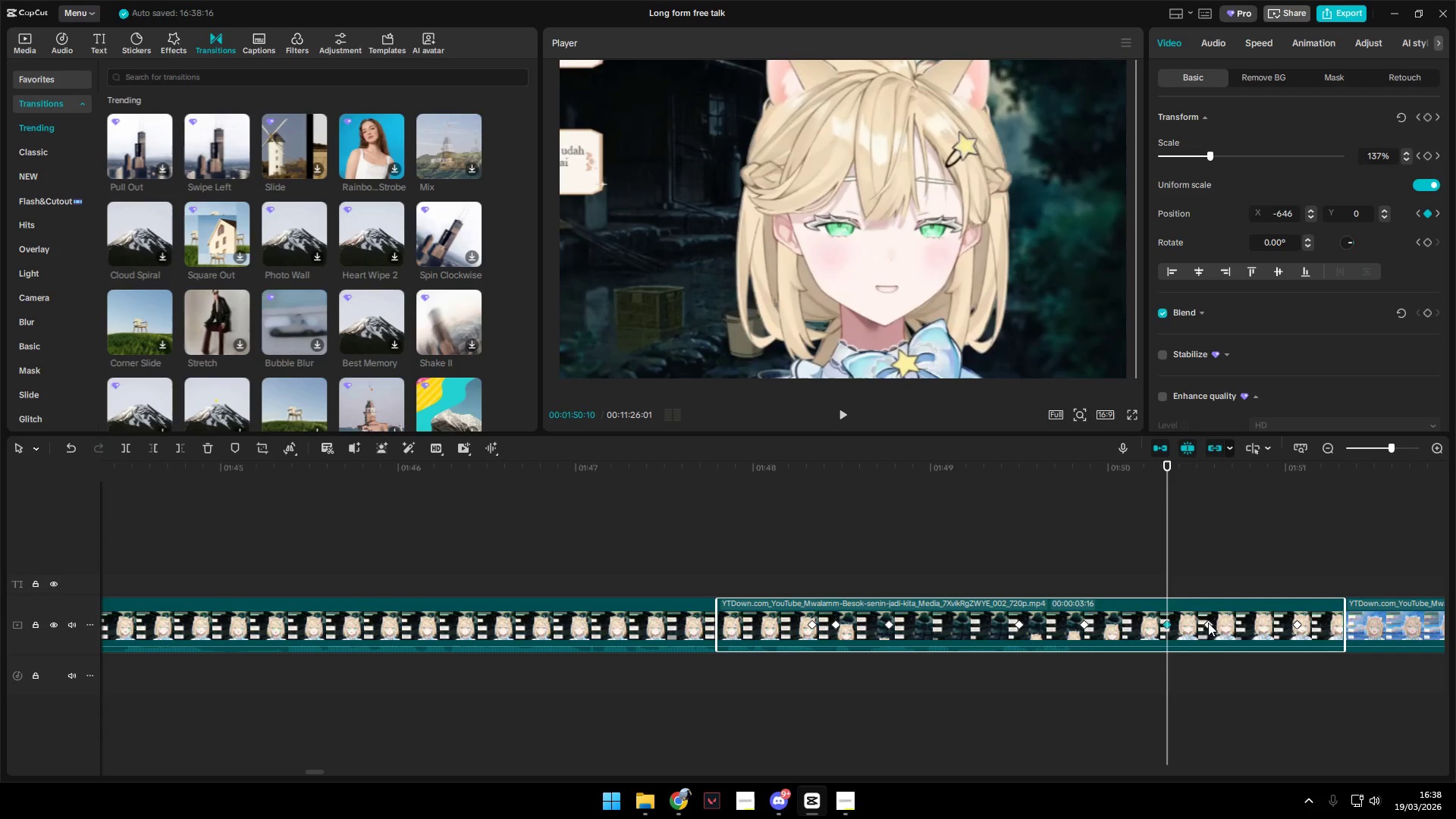 
left_click([1210, 623])
 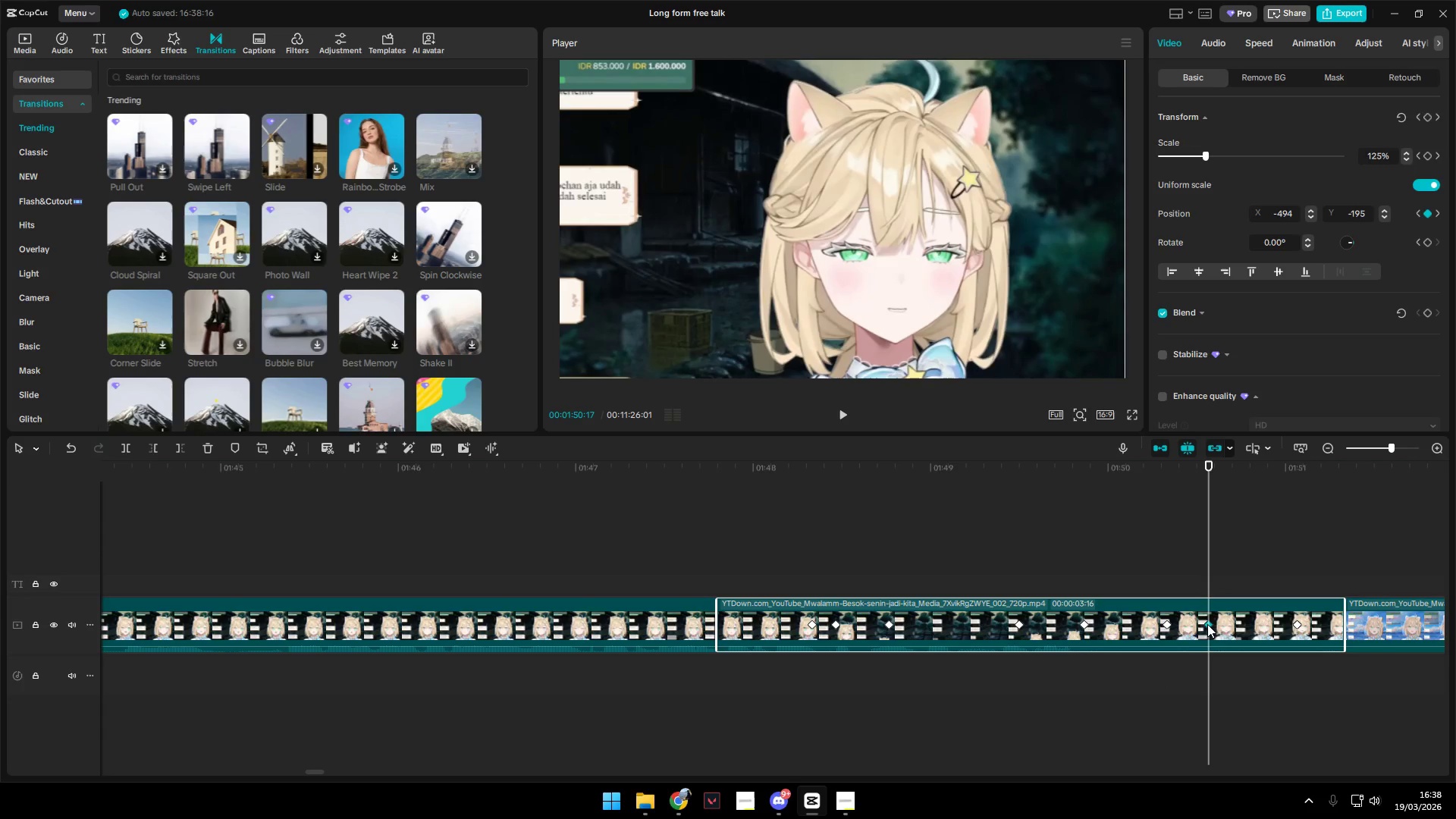 
key(Space)
 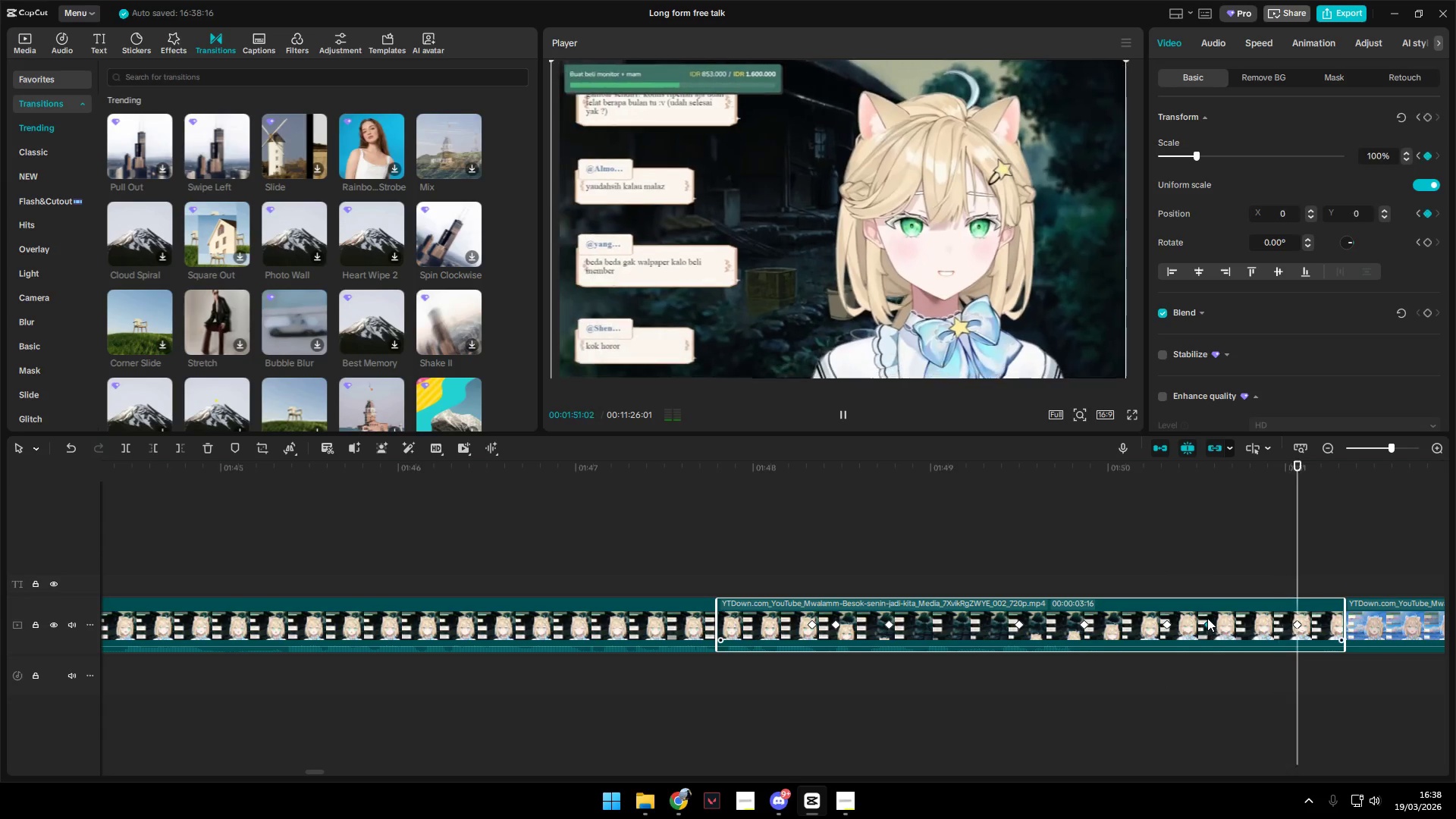 
key(Space)
 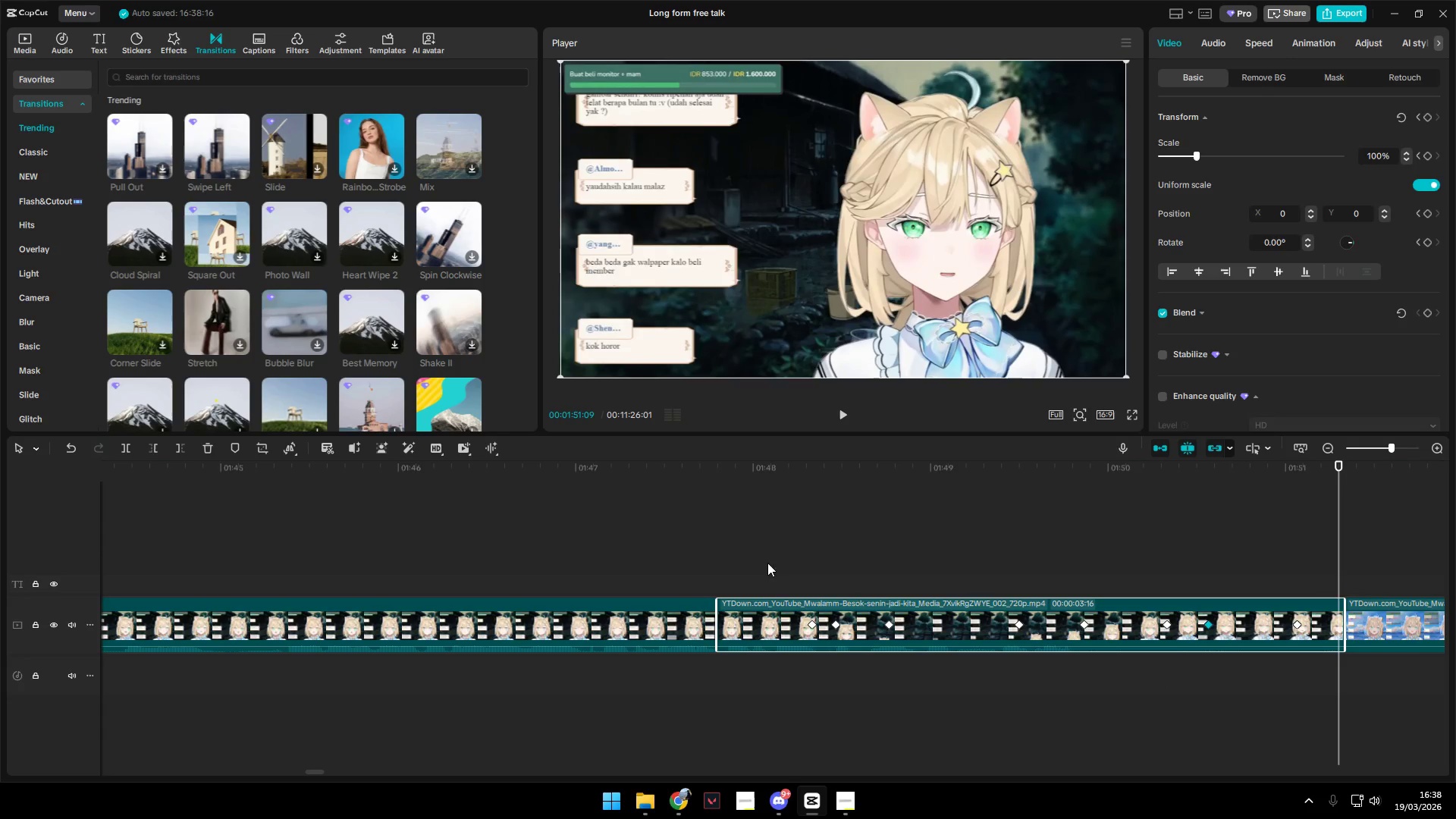 
left_click([725, 548])
 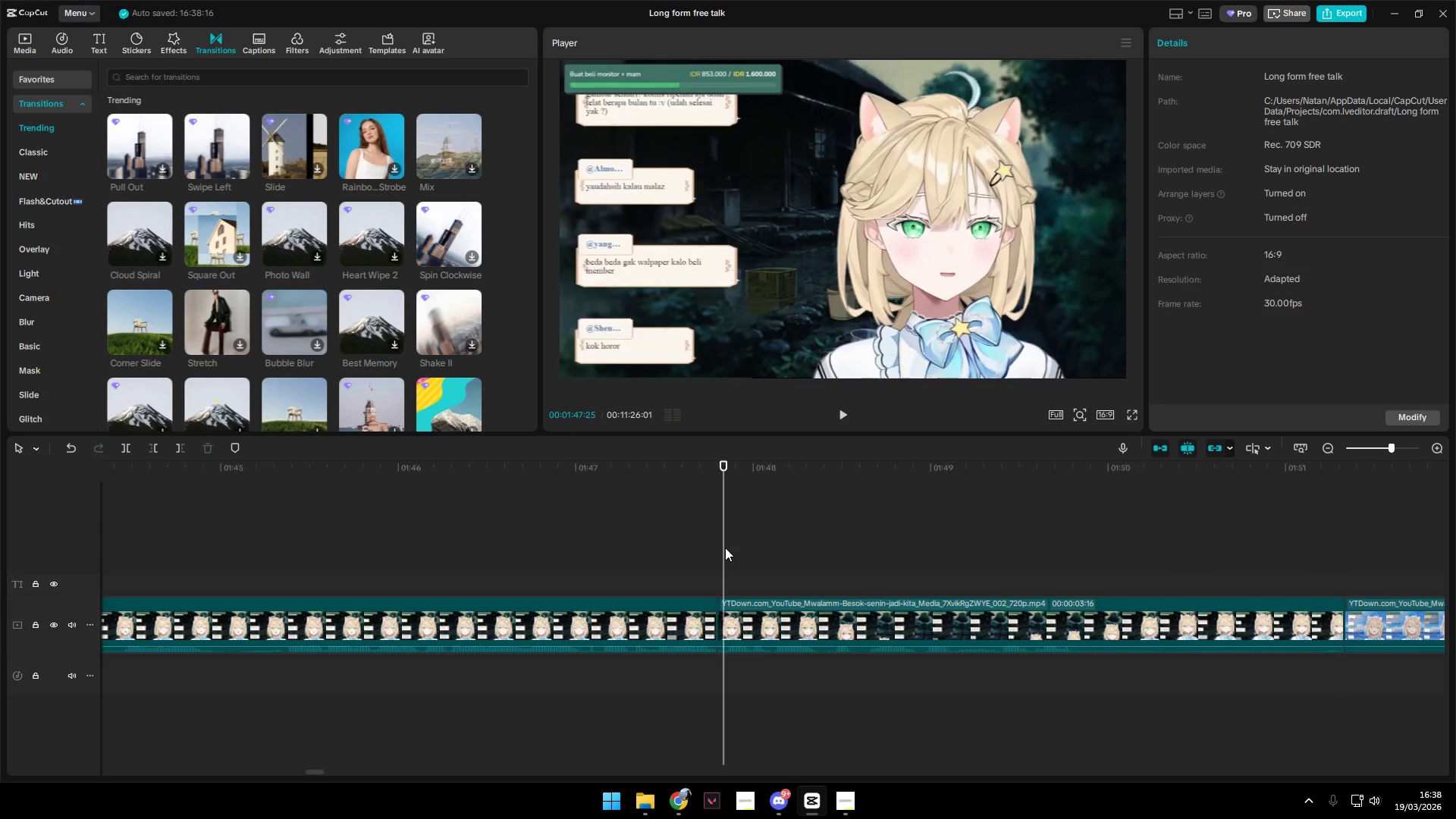 
key(Space)
 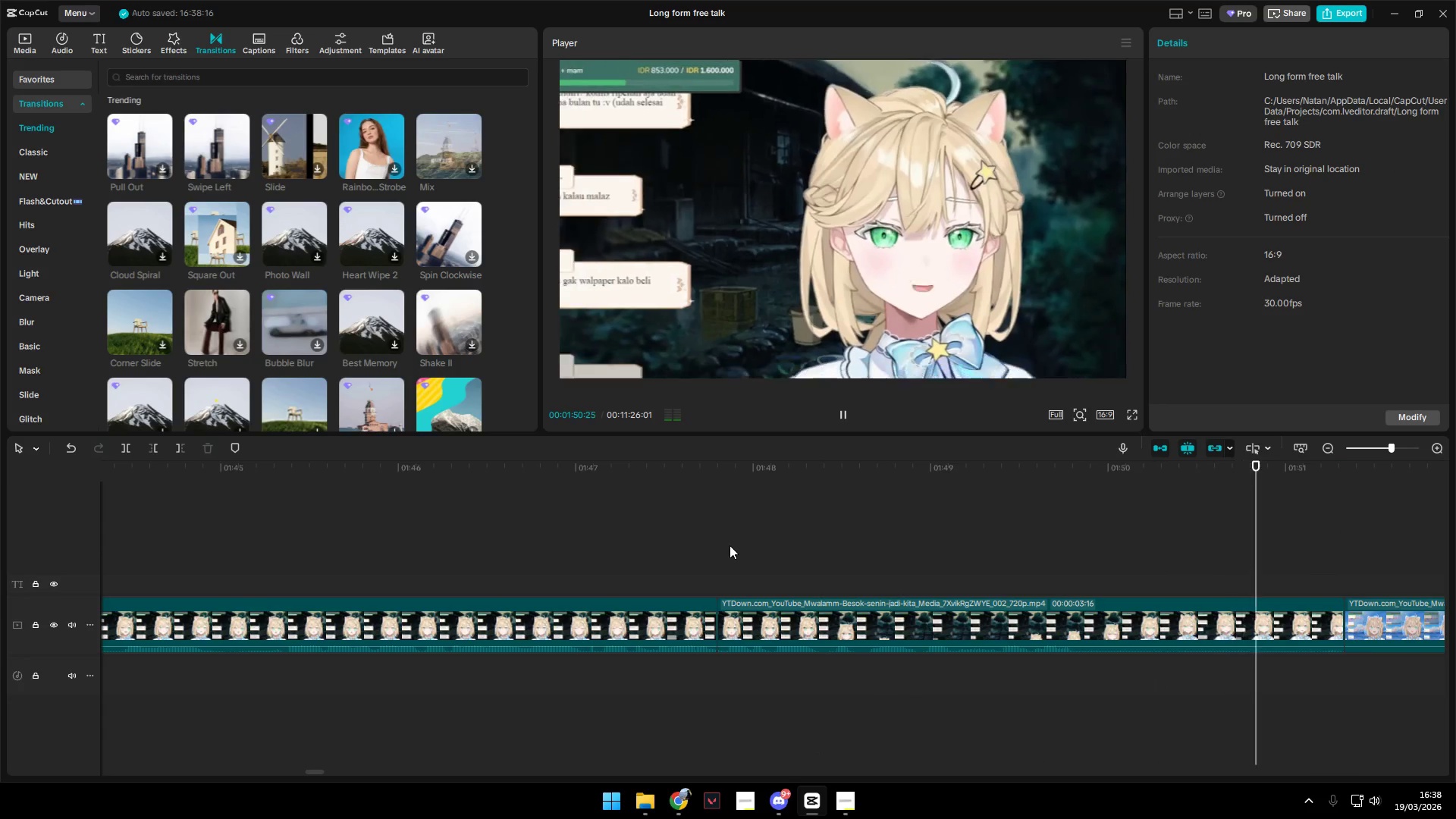 
hold_key(key=ControlLeft, duration=1.5)
scroll: coordinate [736, 540], scroll_direction: down, amount: 5.0
 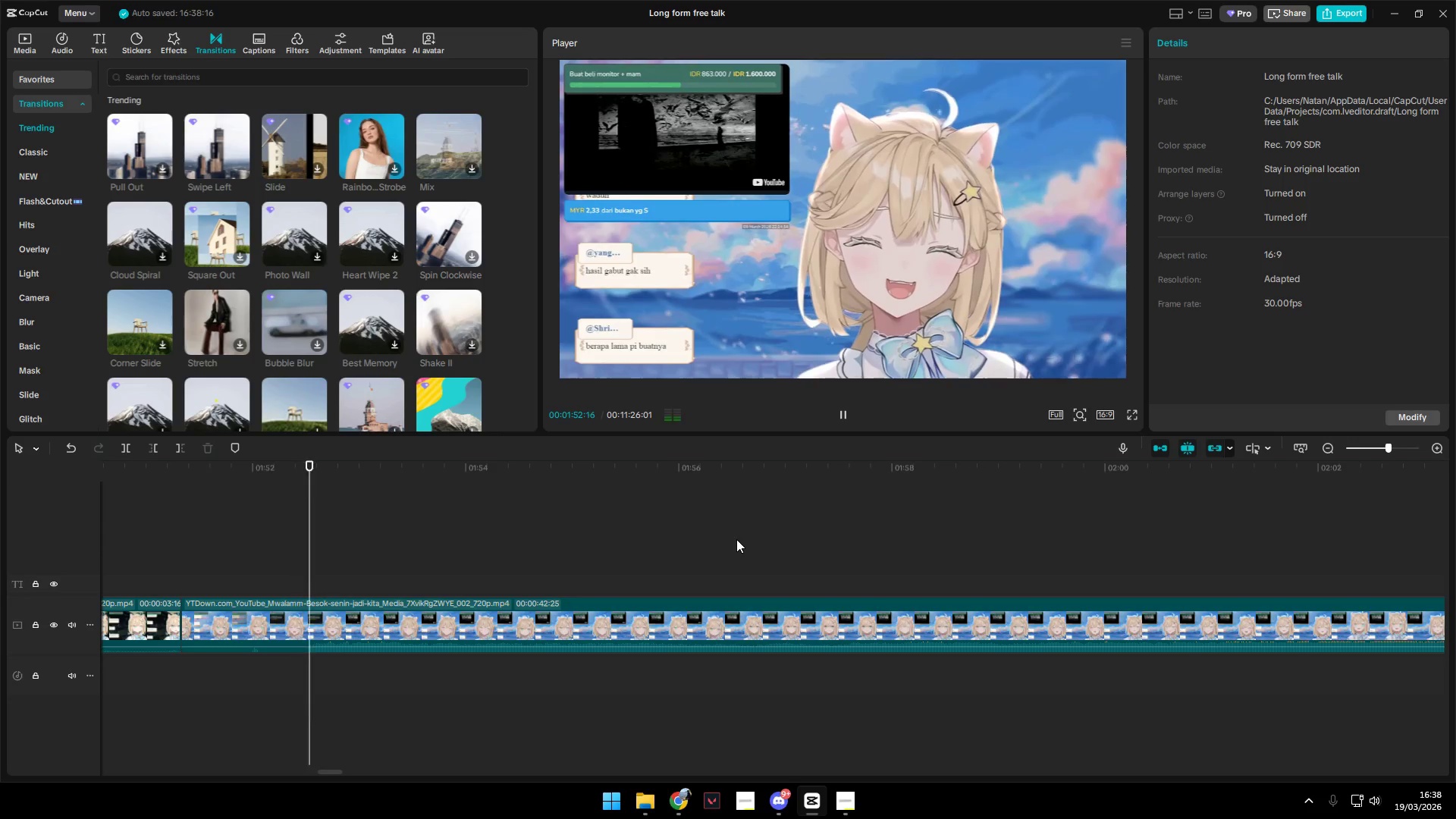 
hold_key(key=ControlLeft, duration=1.51)
hold_key(key=ControlLeft, duration=1.52)
scroll: coordinate [746, 540], scroll_direction: down, amount: 26.0
 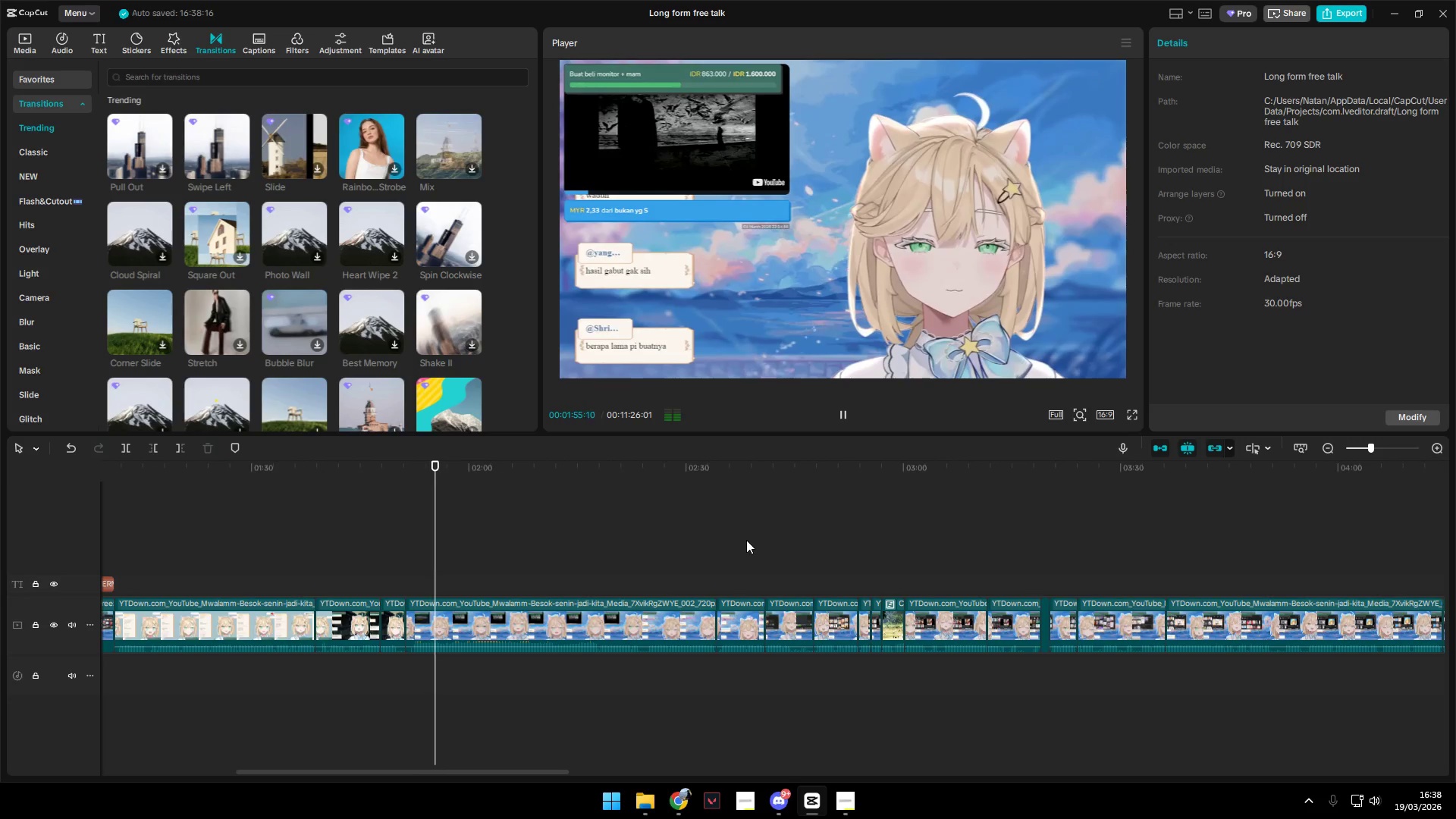 
hold_key(key=ControlLeft, duration=1.25)
 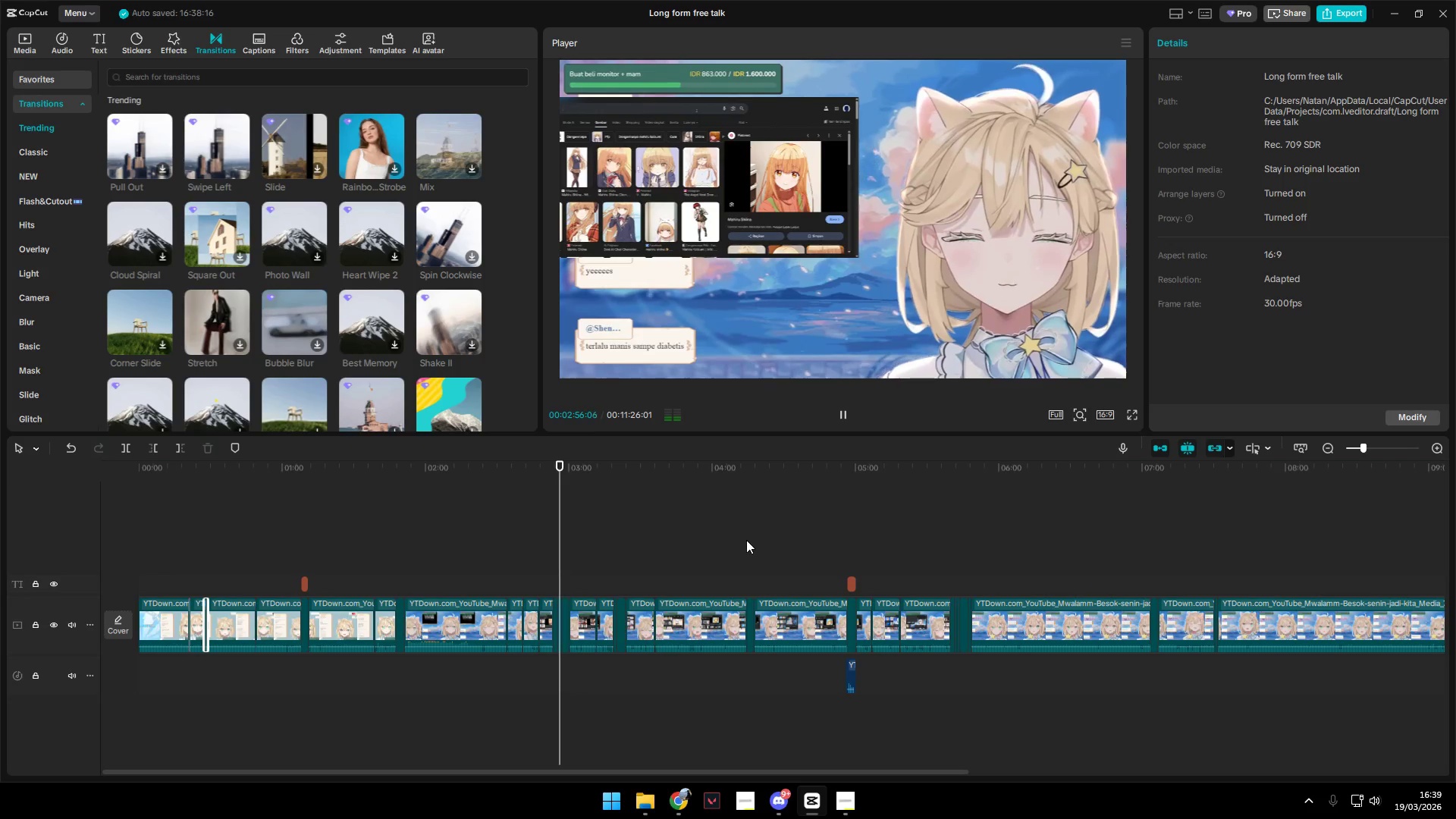 
wait(63.55)
 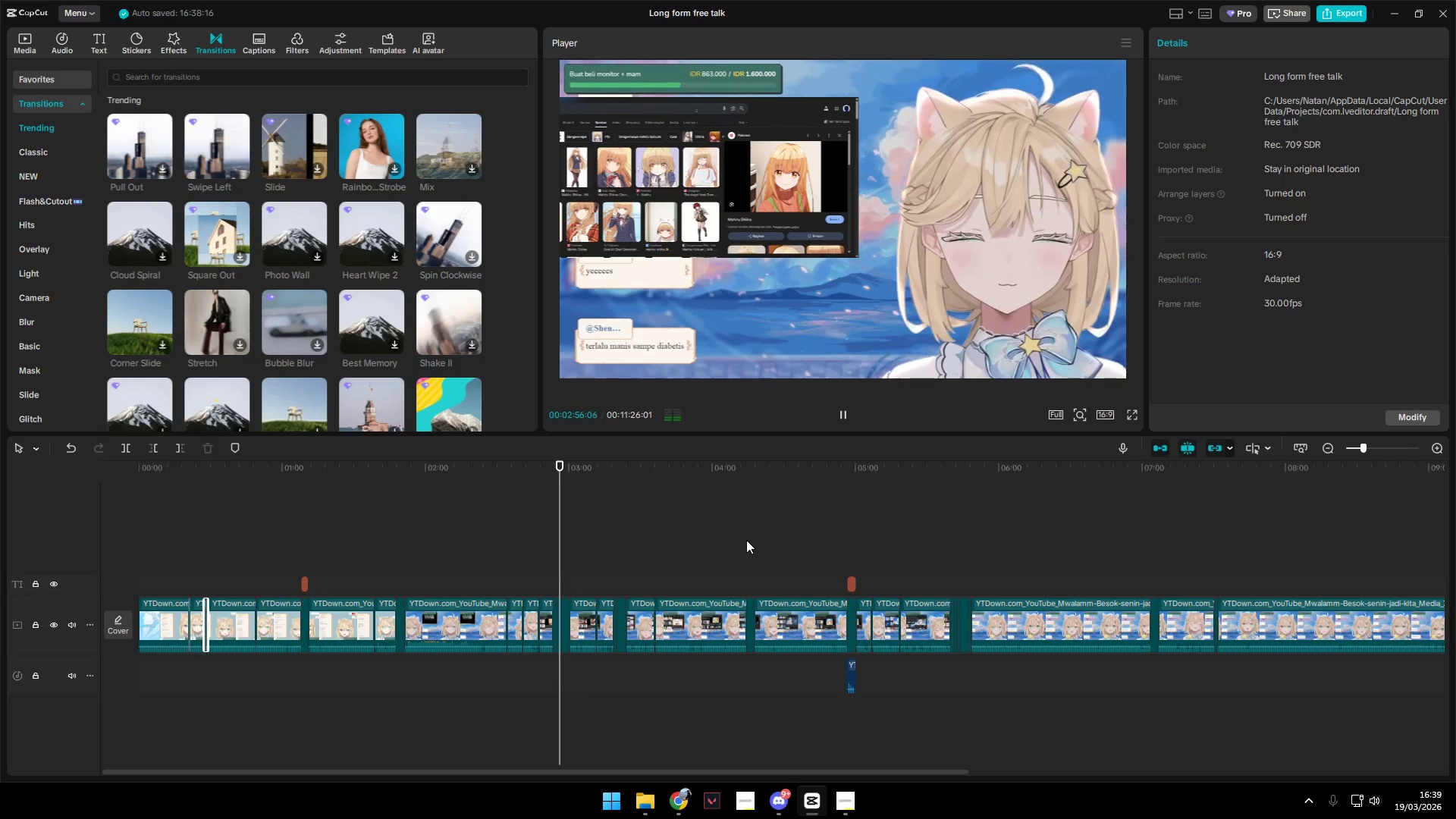 
hold_key(key=ControlLeft, duration=1.25)
scroll: coordinate [639, 565], scroll_direction: up, amount: 8.0
 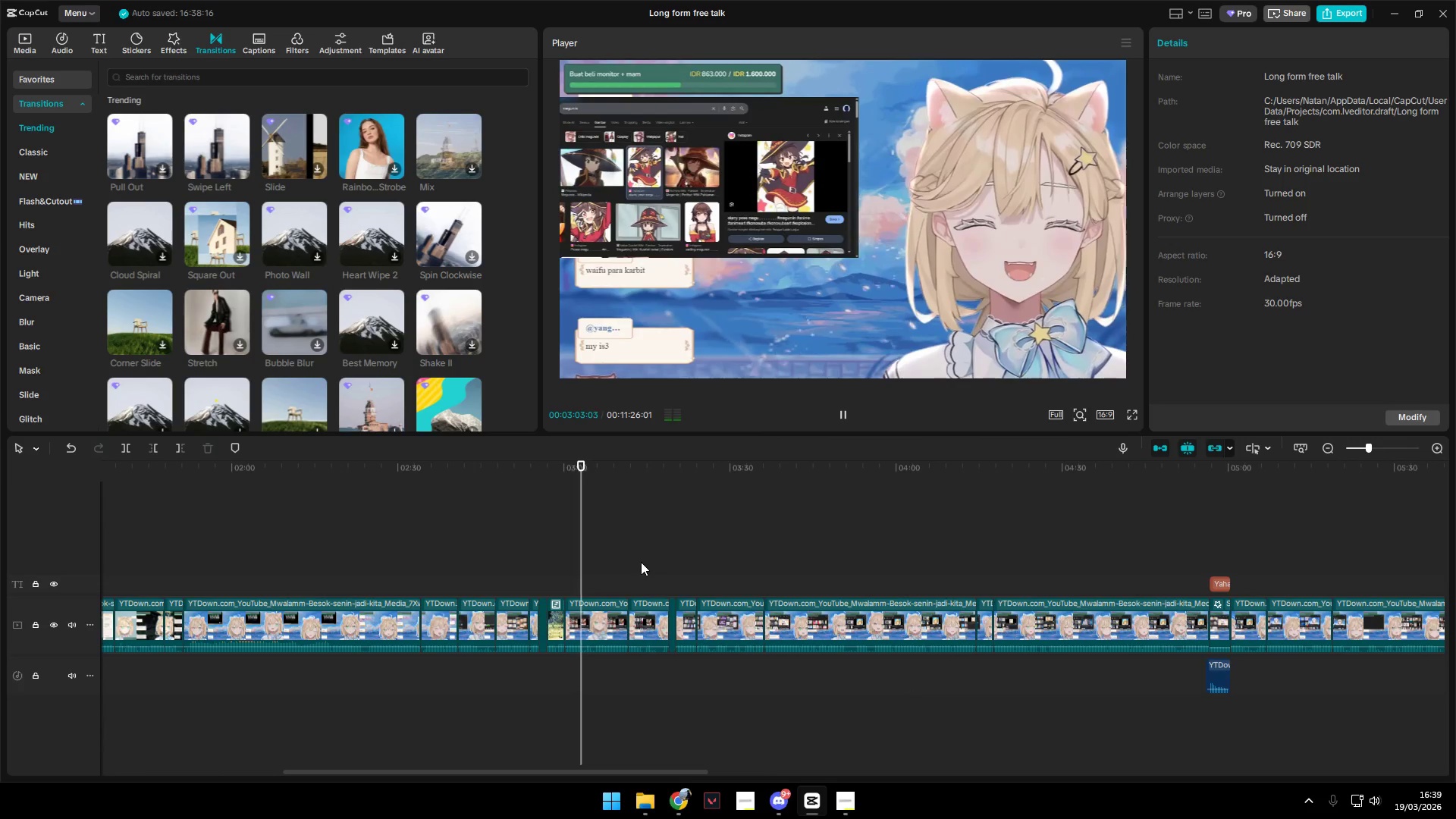 
hold_key(key=ControlLeft, duration=0.44)
 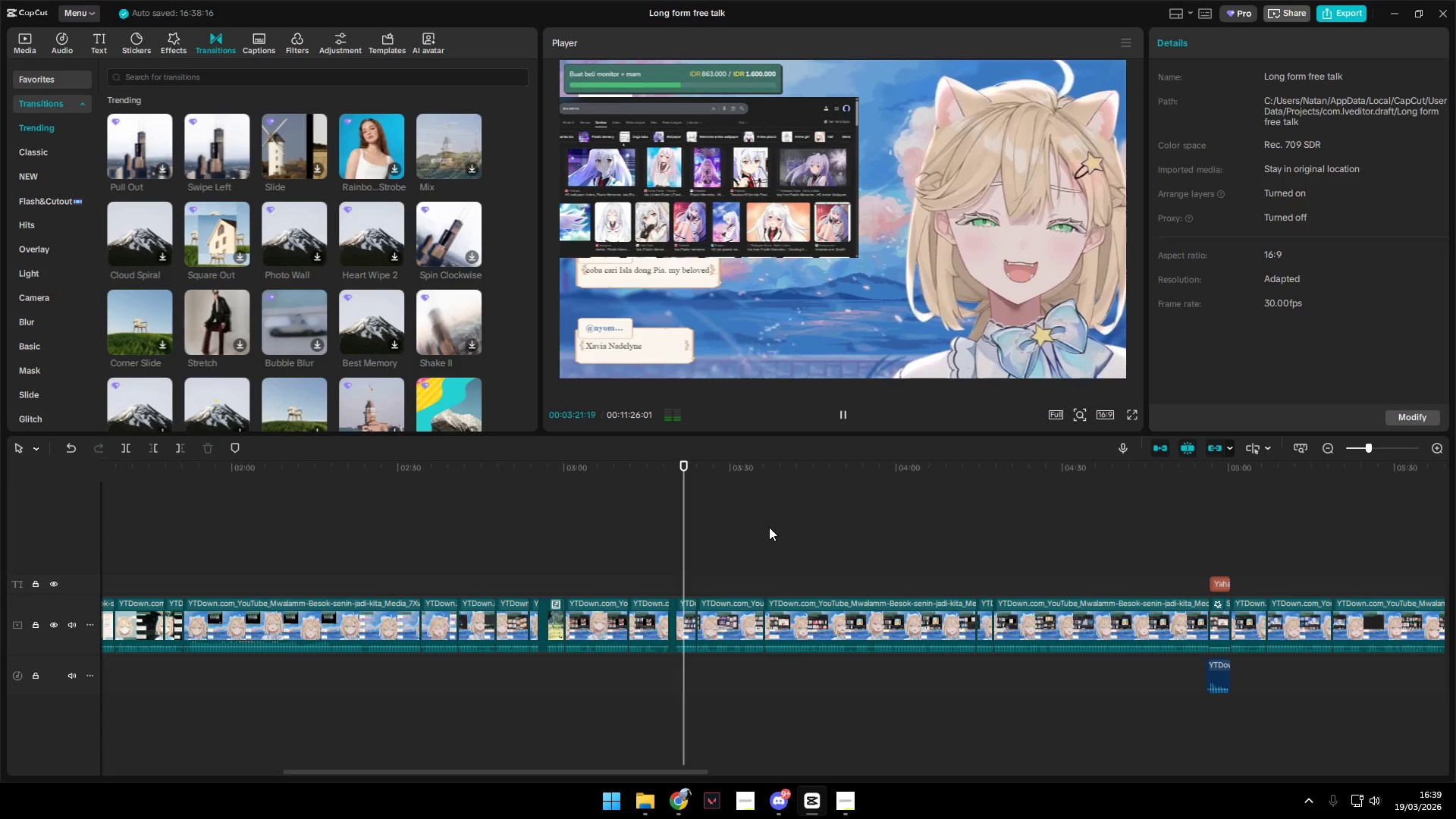 
wait(22.52)
 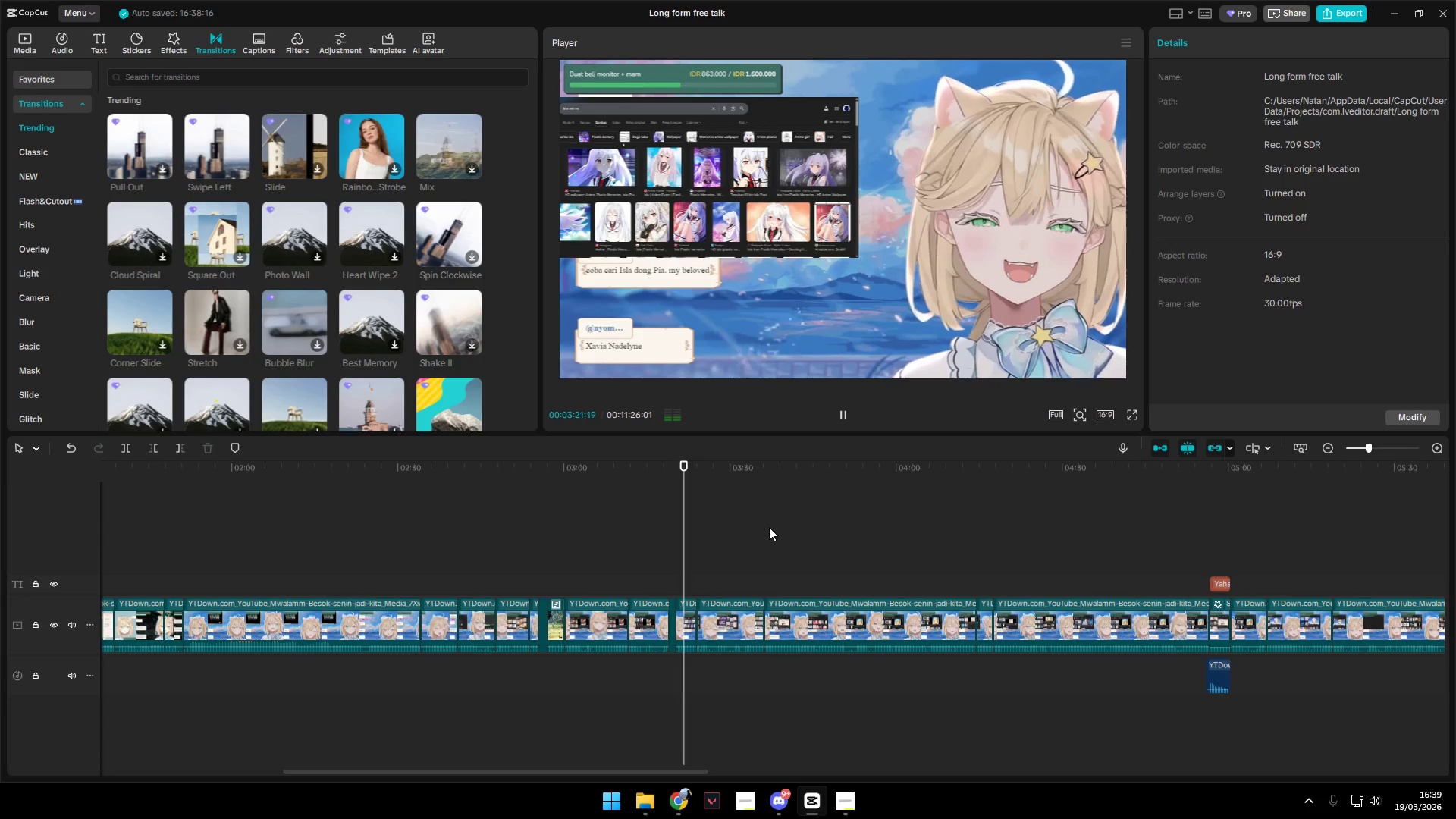 
key(Space)
 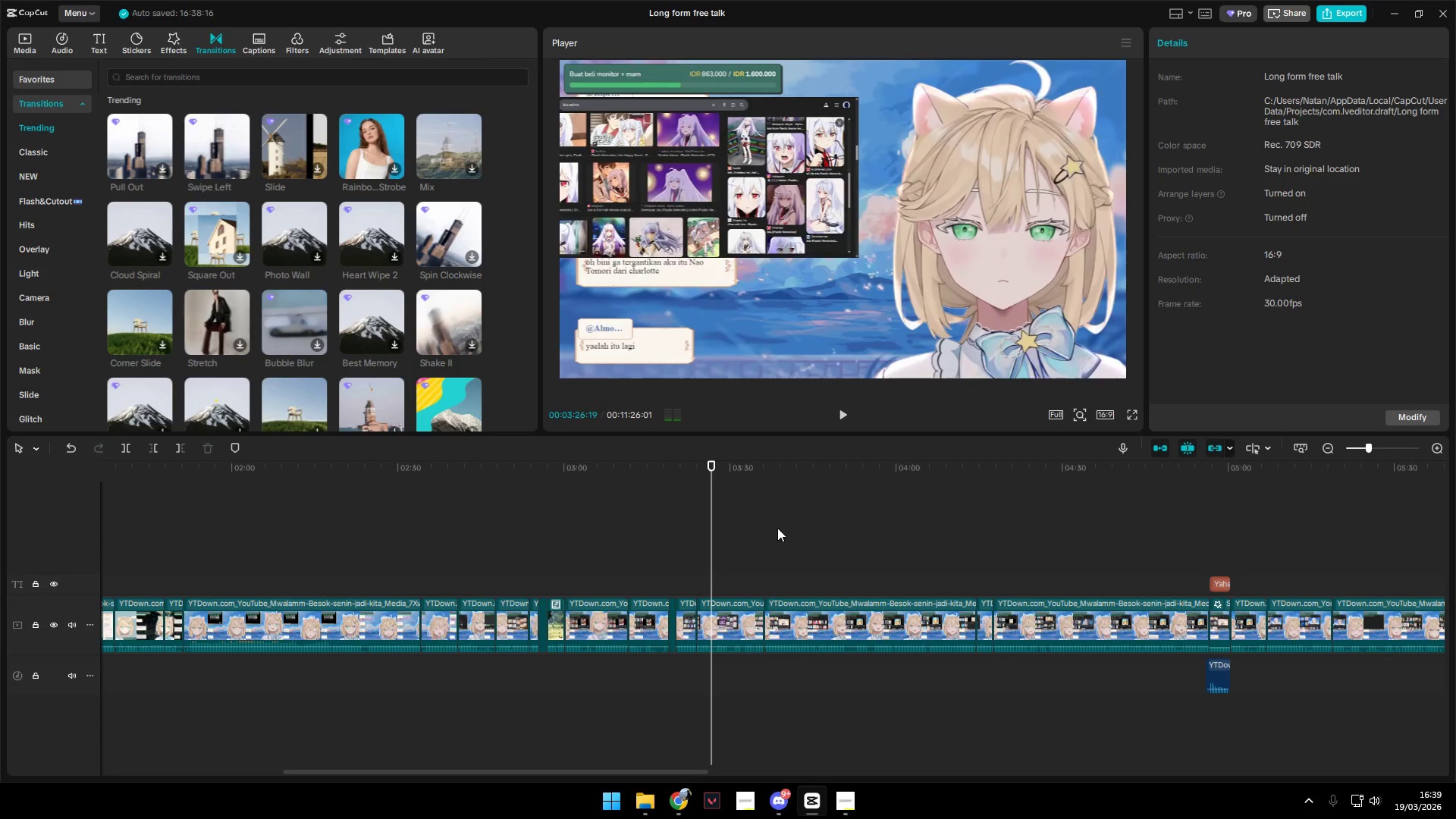 
left_click([778, 528])
 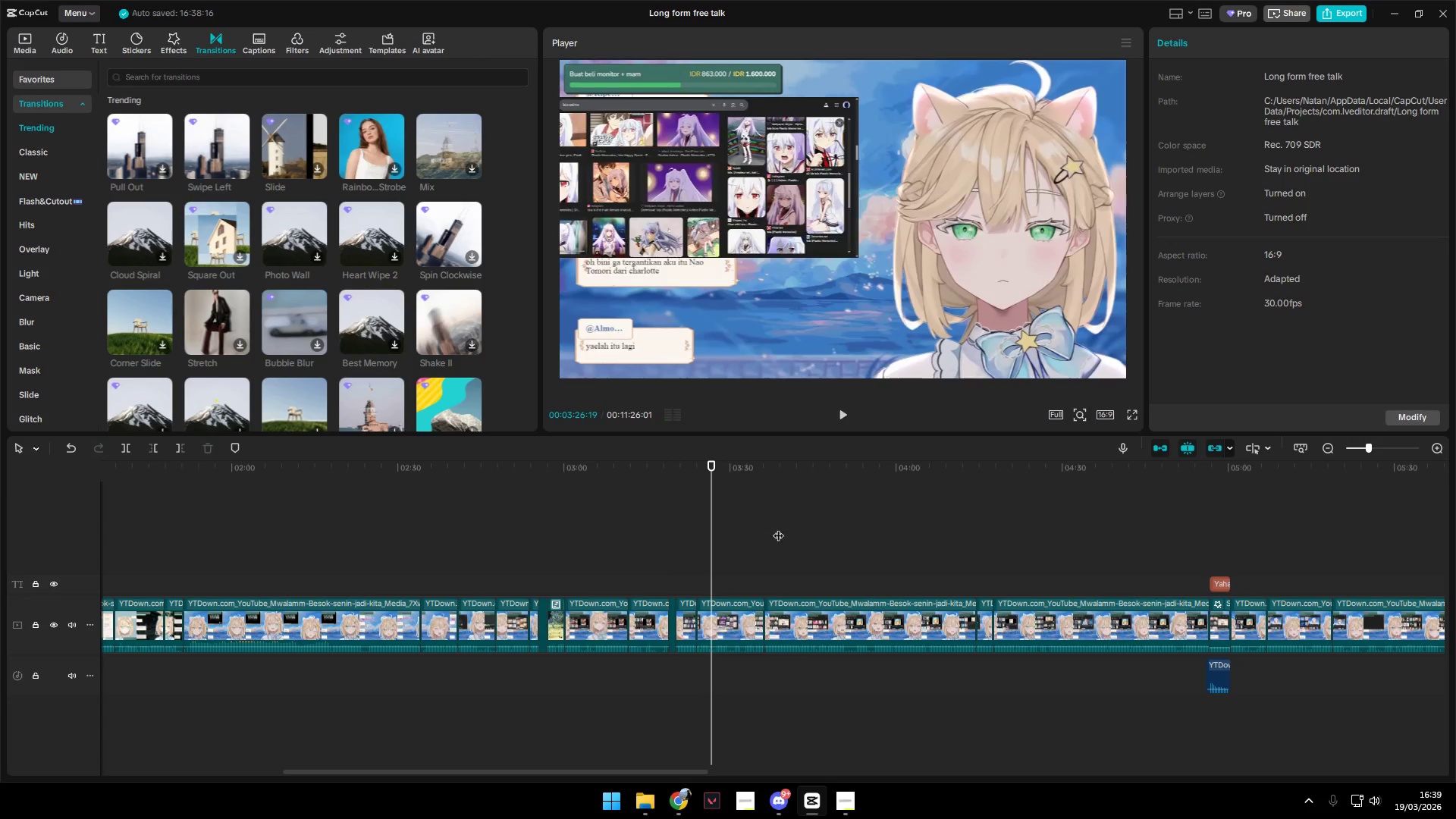 
key(Space)
 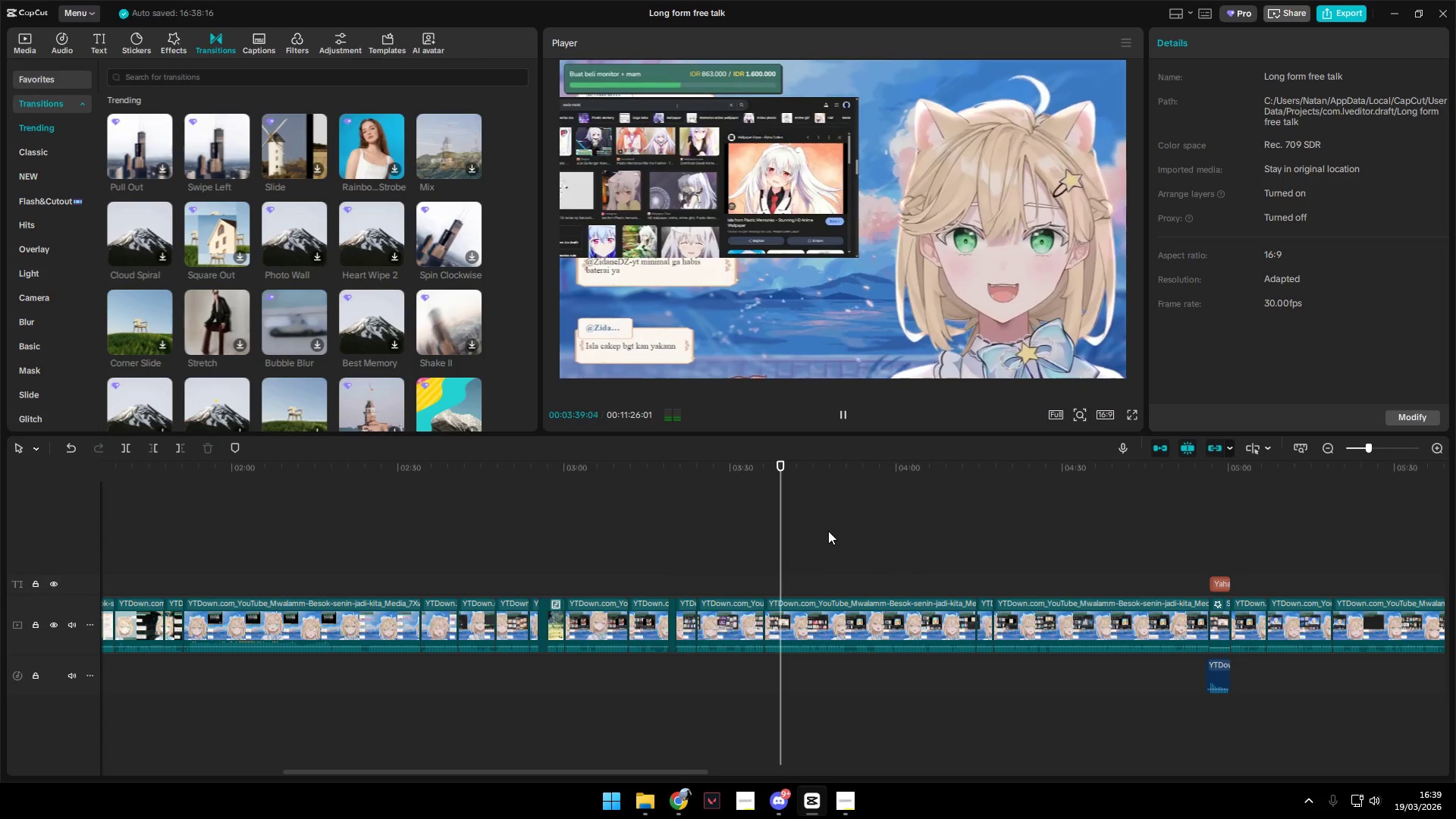 
left_click([828, 531])
 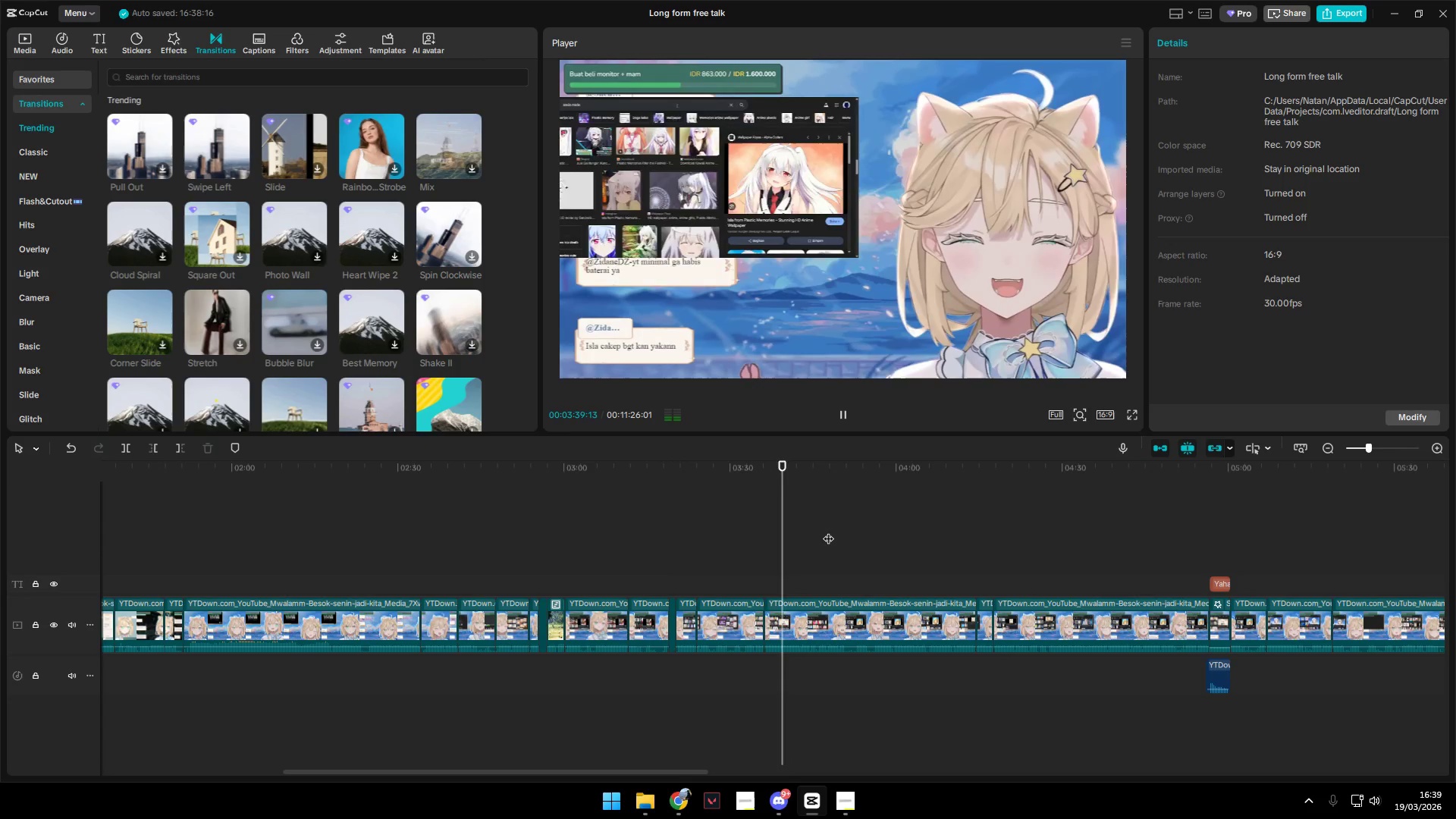 
key(Space)
 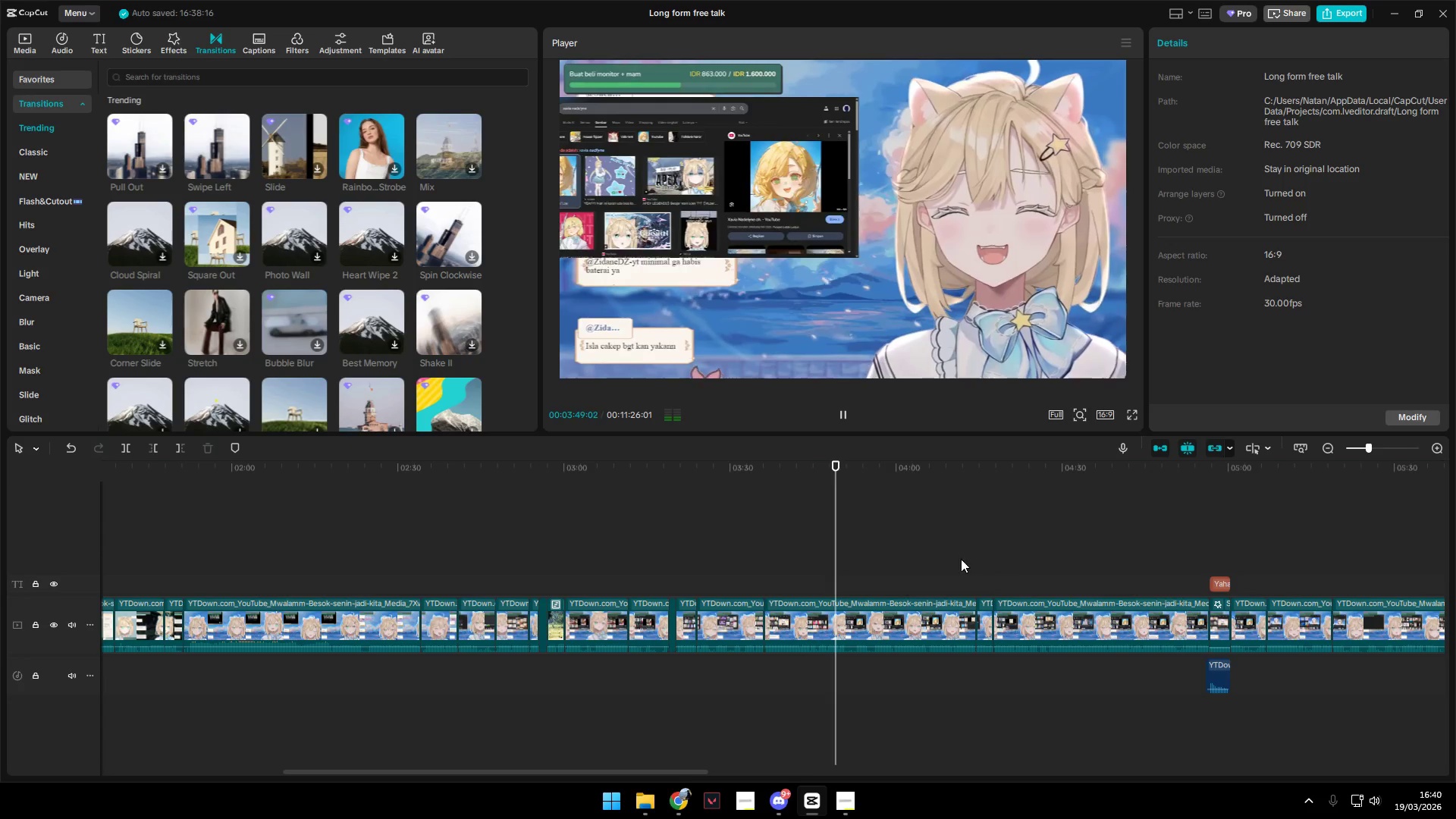 
left_click([882, 544])
 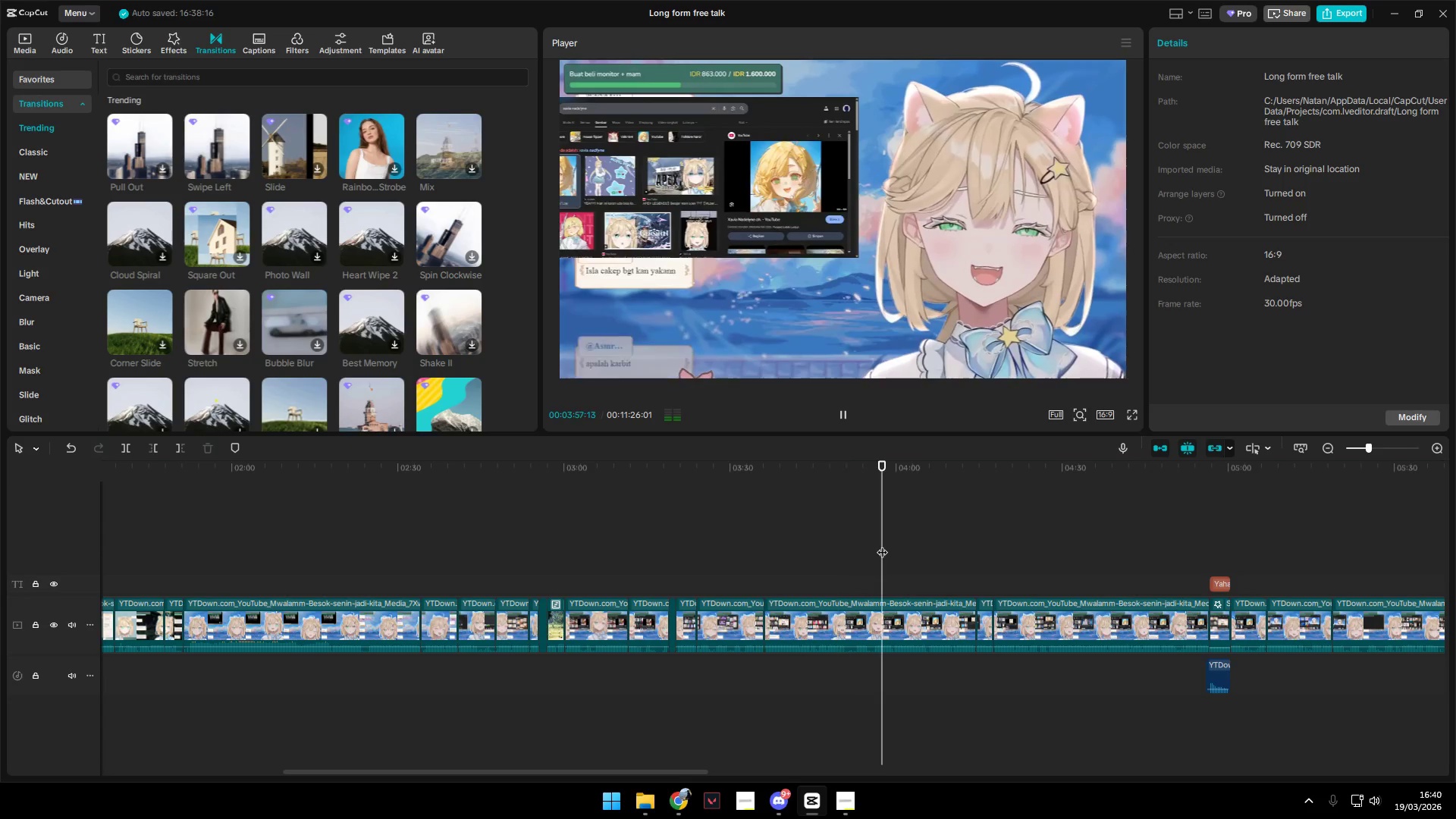 
key(Space)
 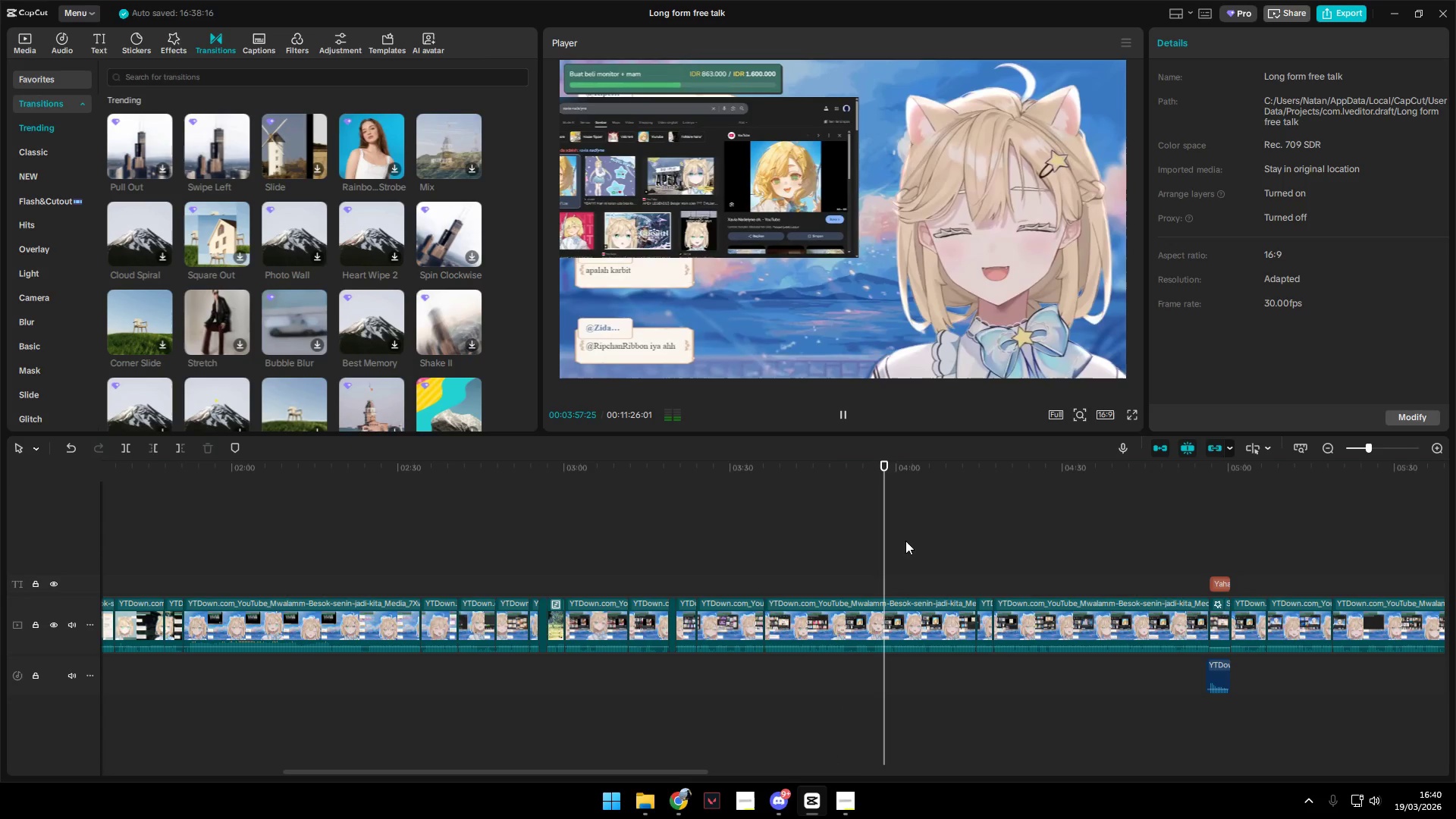 
hold_key(key=ControlLeft, duration=0.7)
scroll: coordinate [980, 565], scroll_direction: down, amount: 4.0
 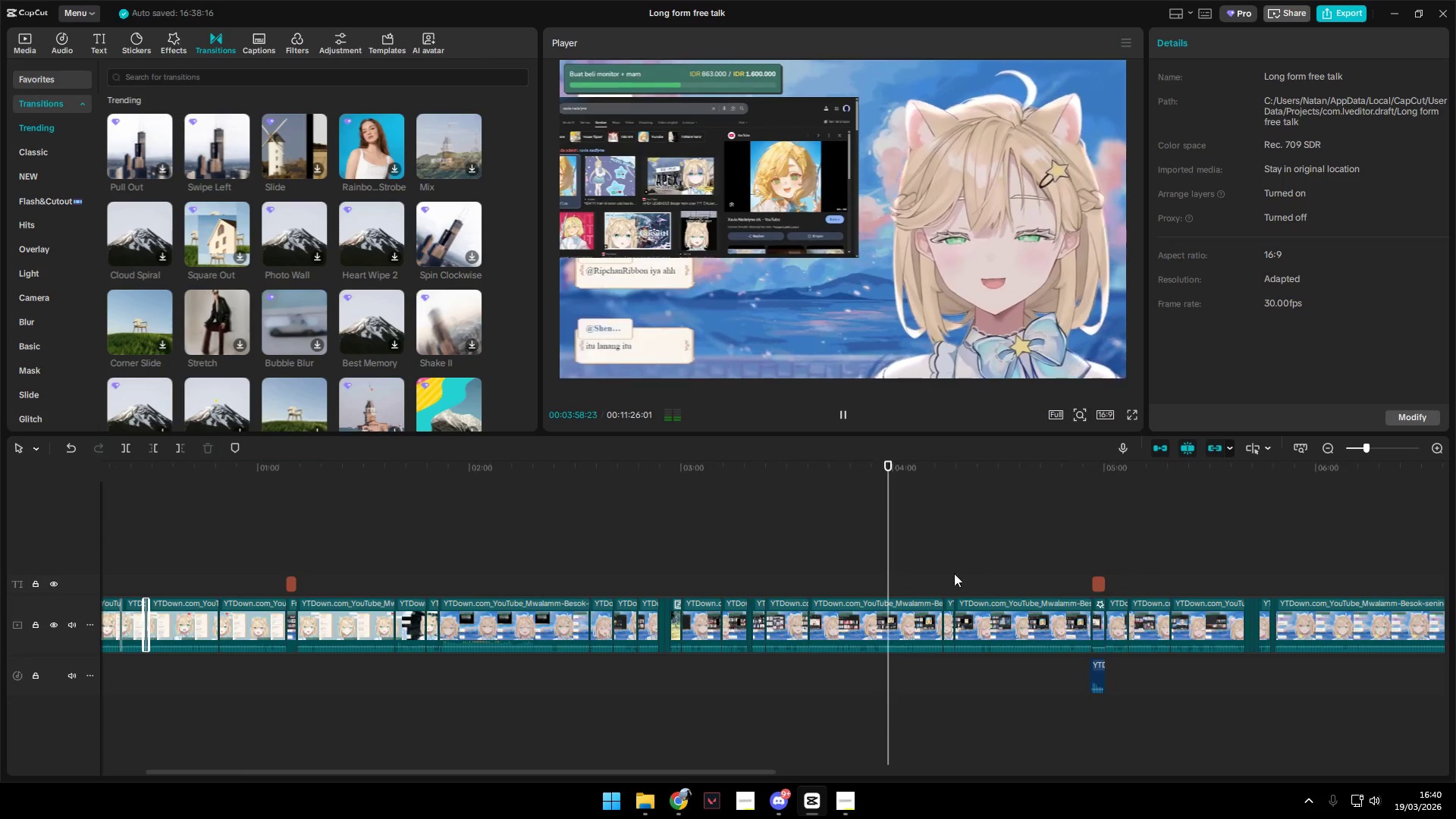 
left_click([941, 573])
 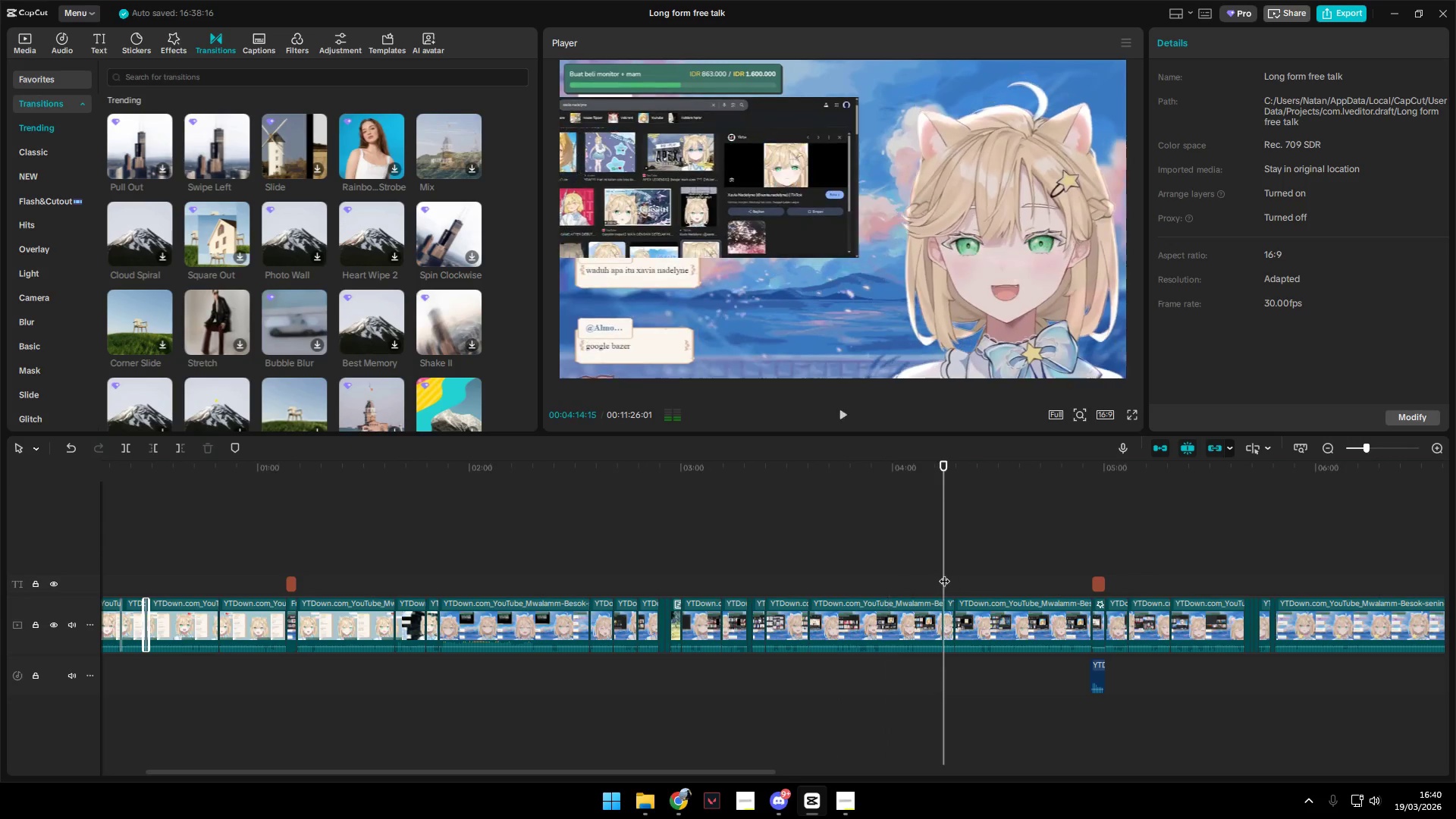 
key(Space)
 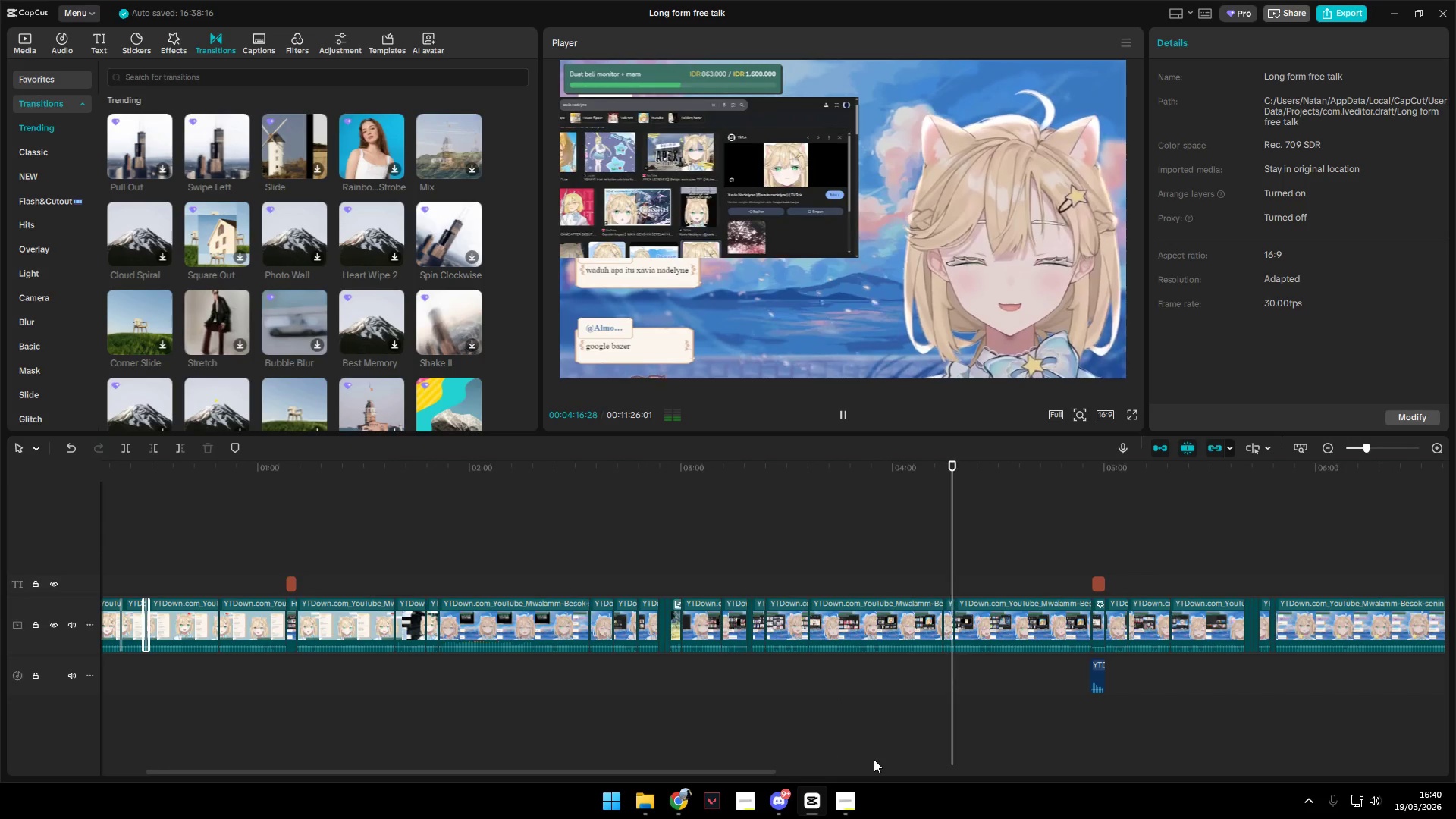 
key(Space)
 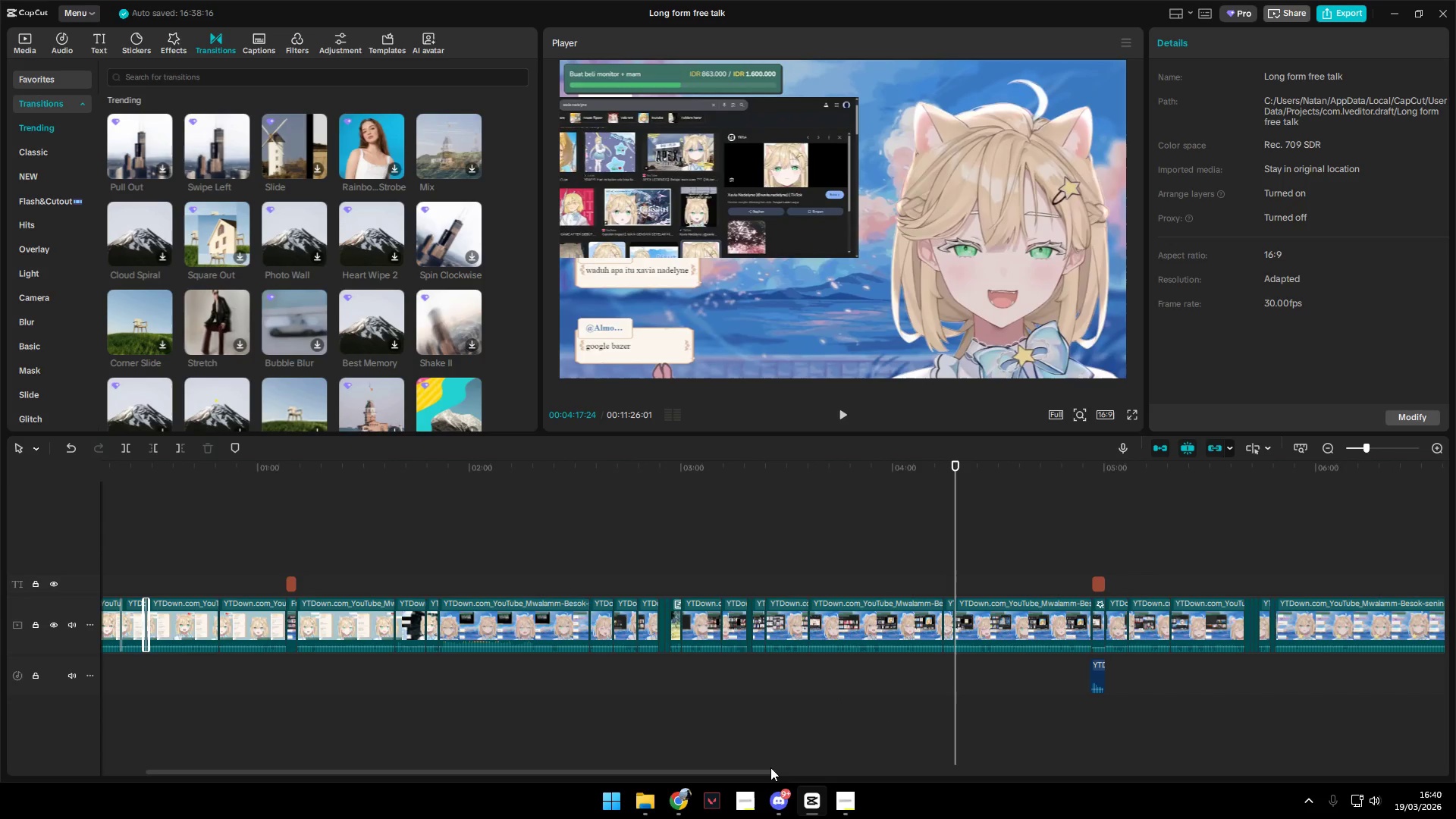 
key(Space)
 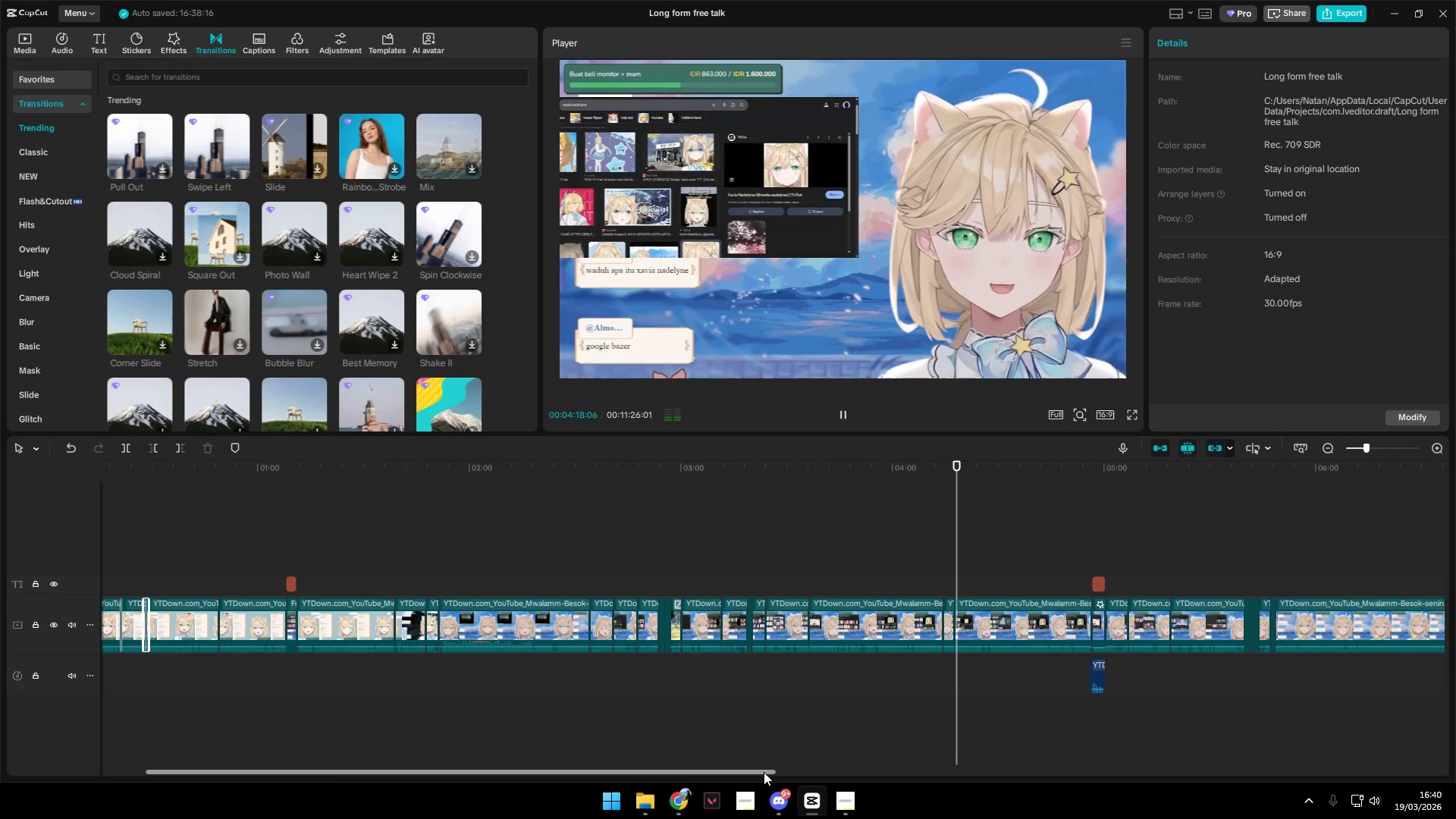 
left_click_drag(start_coordinate=[768, 772], to_coordinate=[1077, 814])
 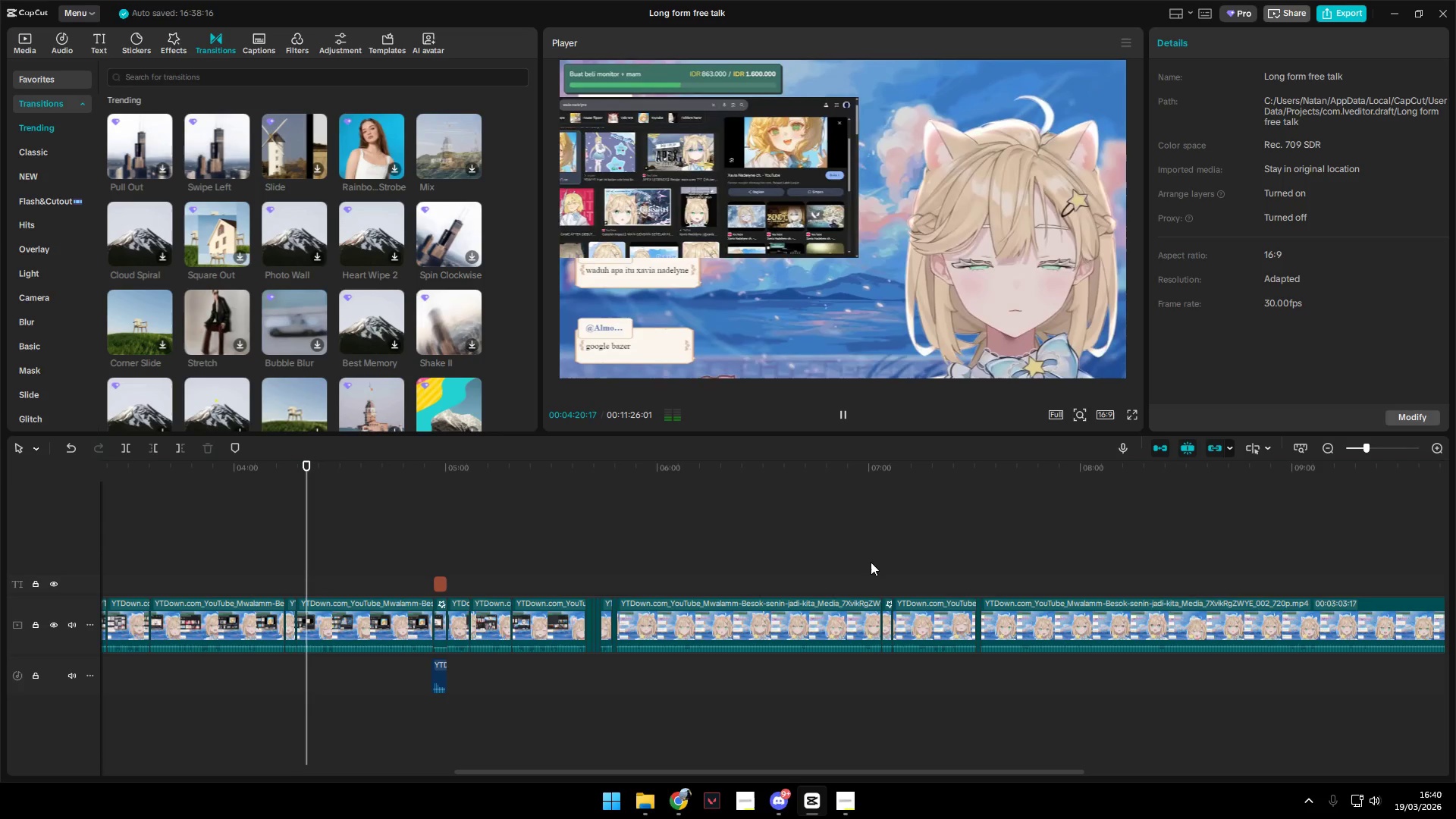 
left_click([863, 562])
 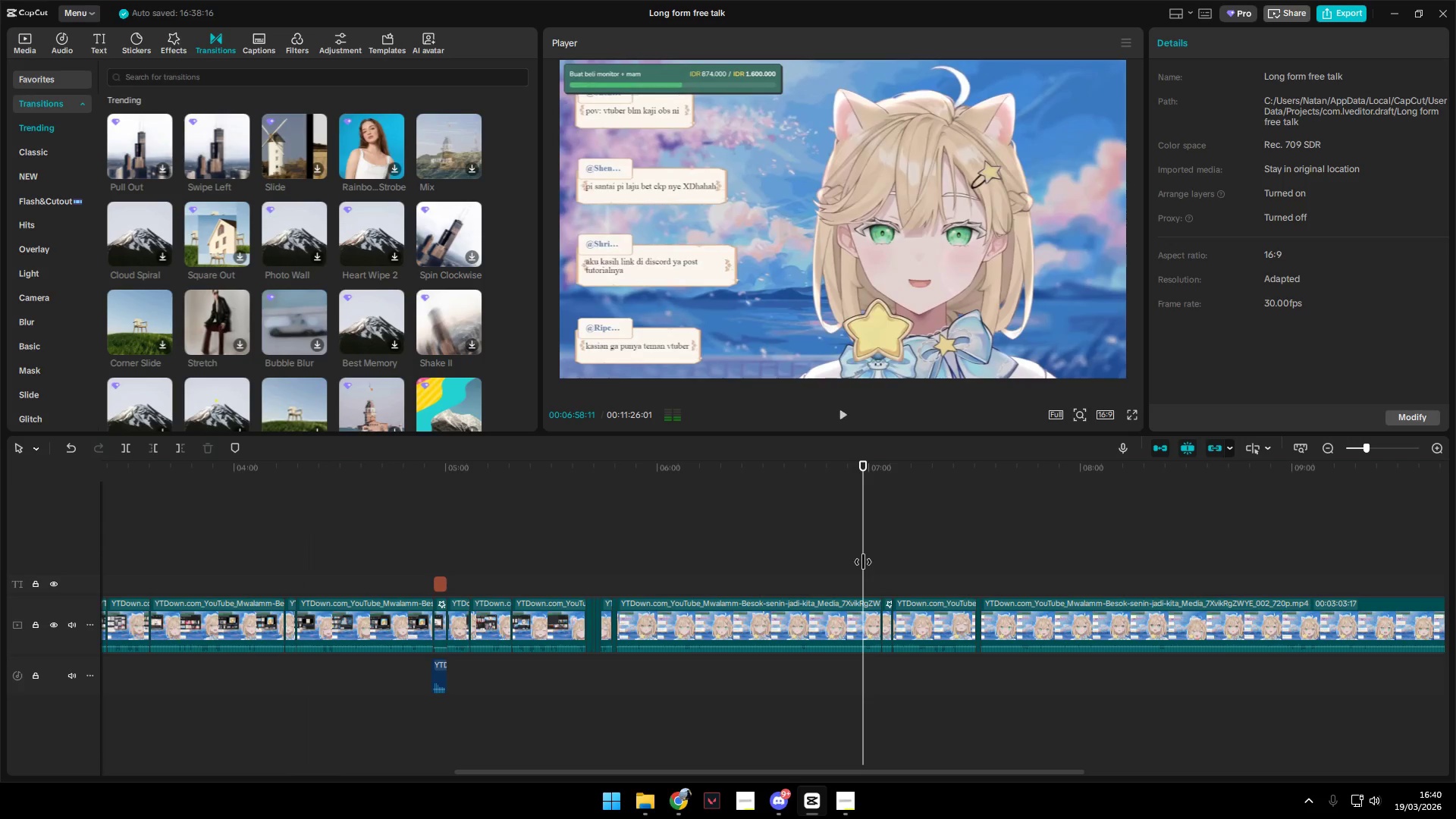 
key(Space)
 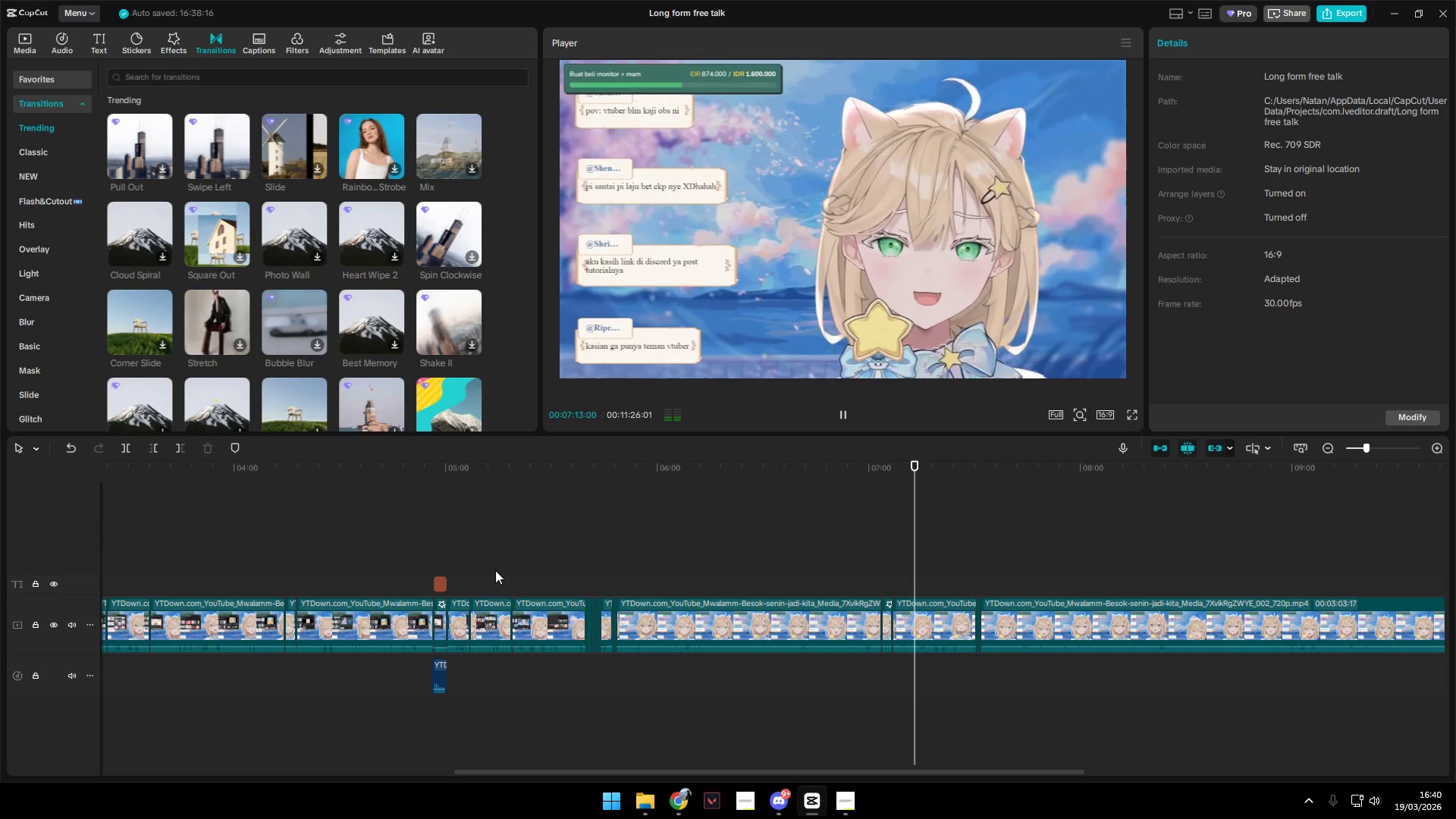 
wait(19.73)
 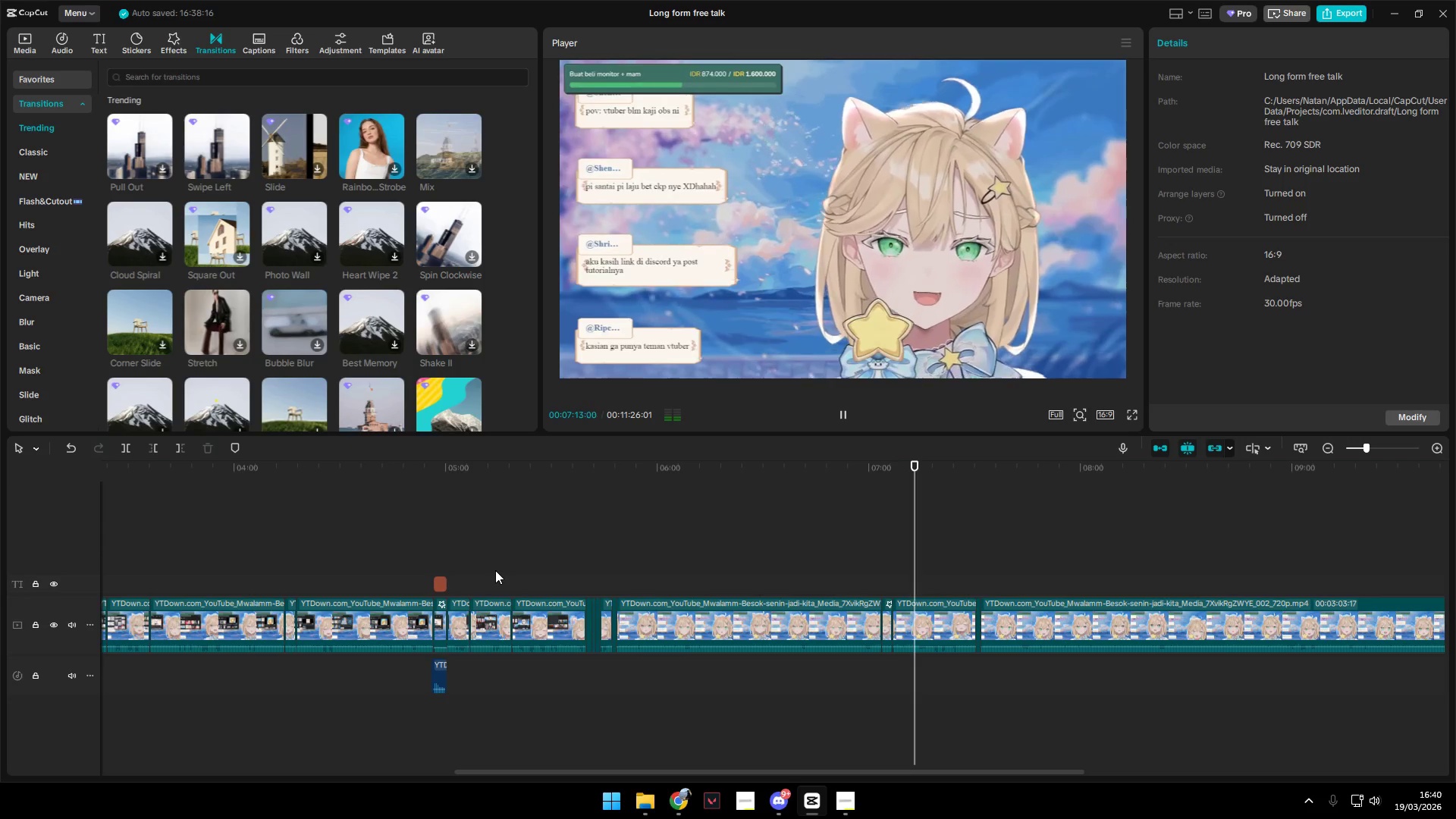 
left_click([588, 555])
 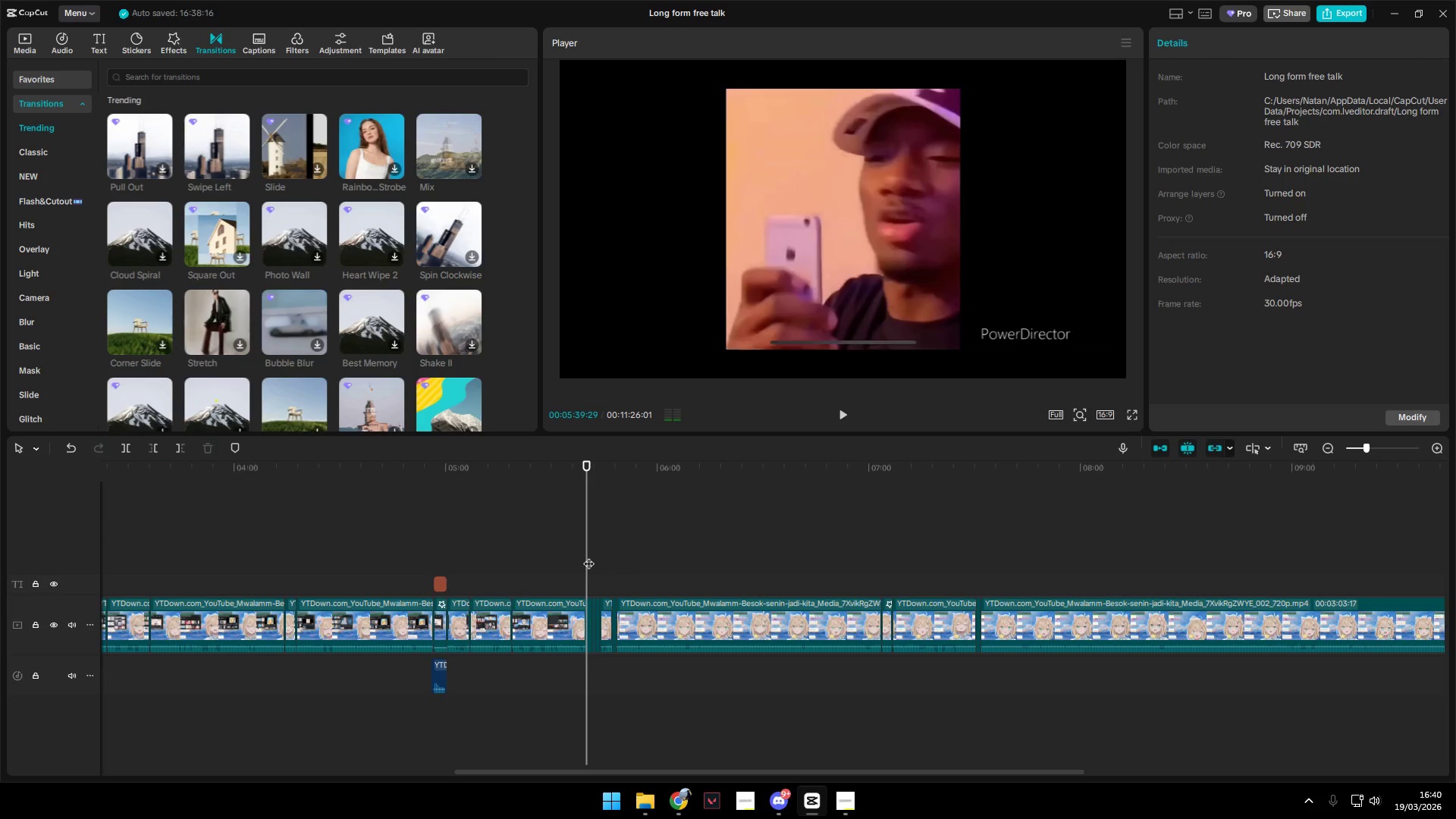 
key(Space)
 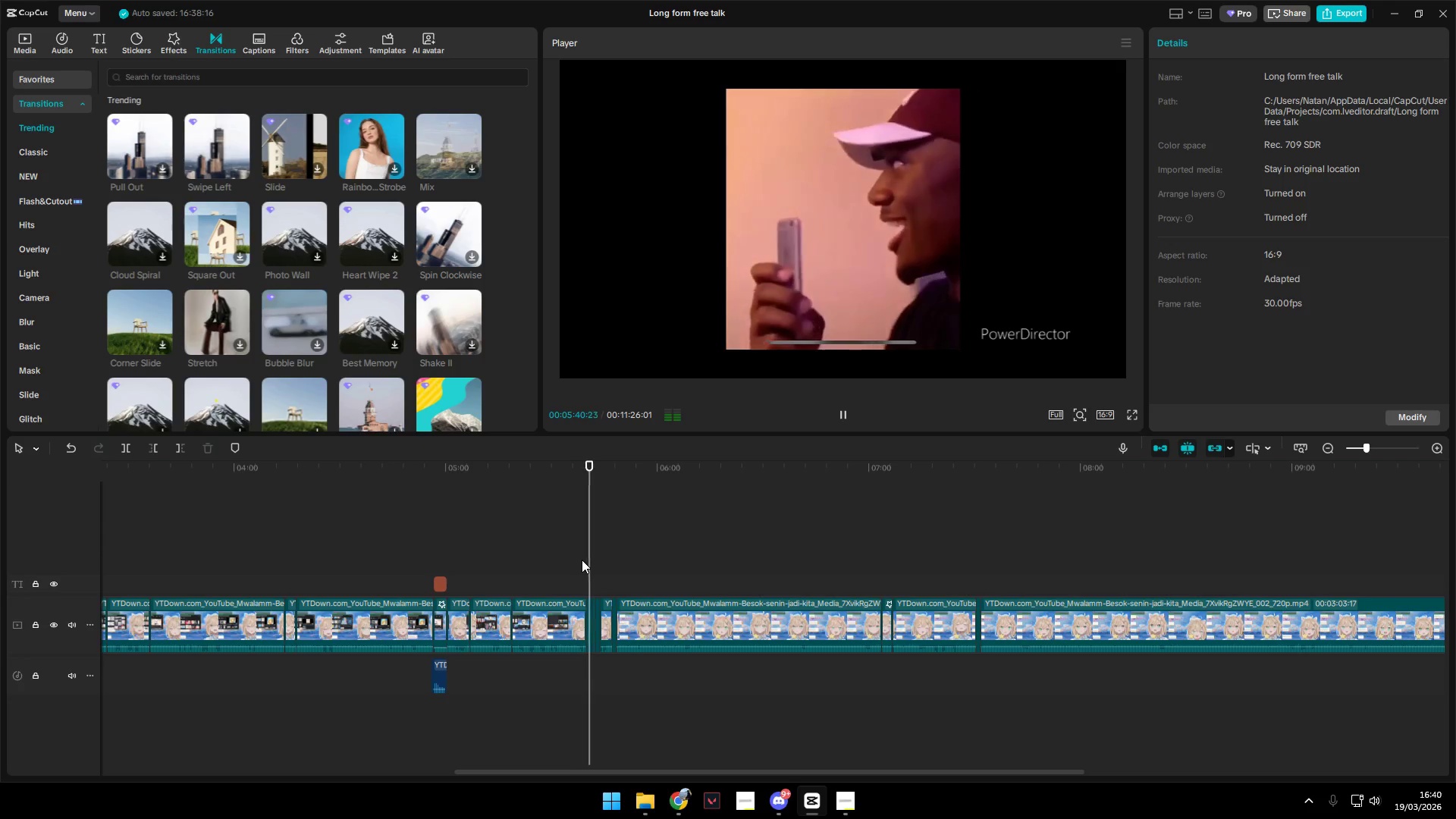 
double_click([579, 561])
 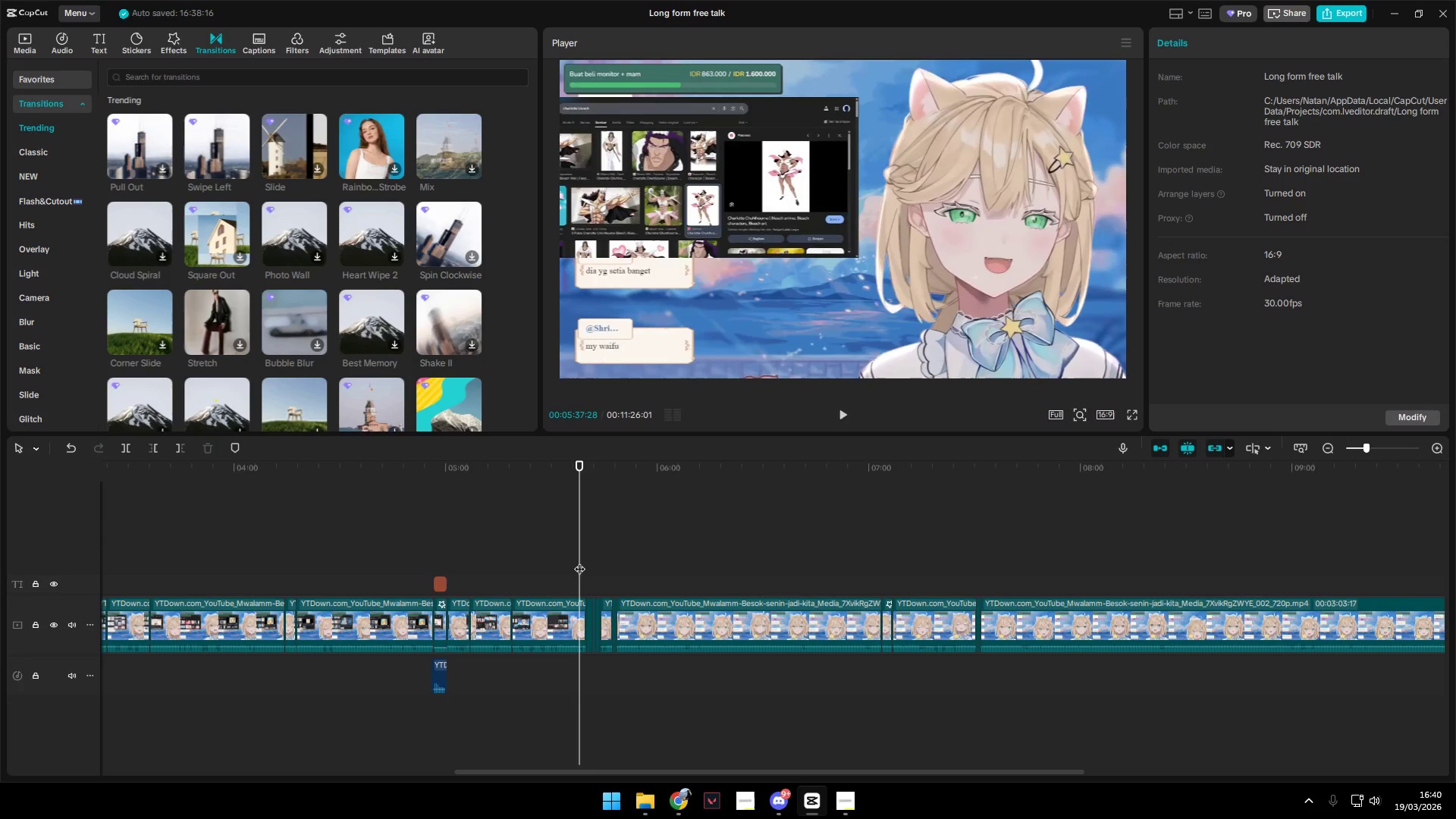 
key(Space)
 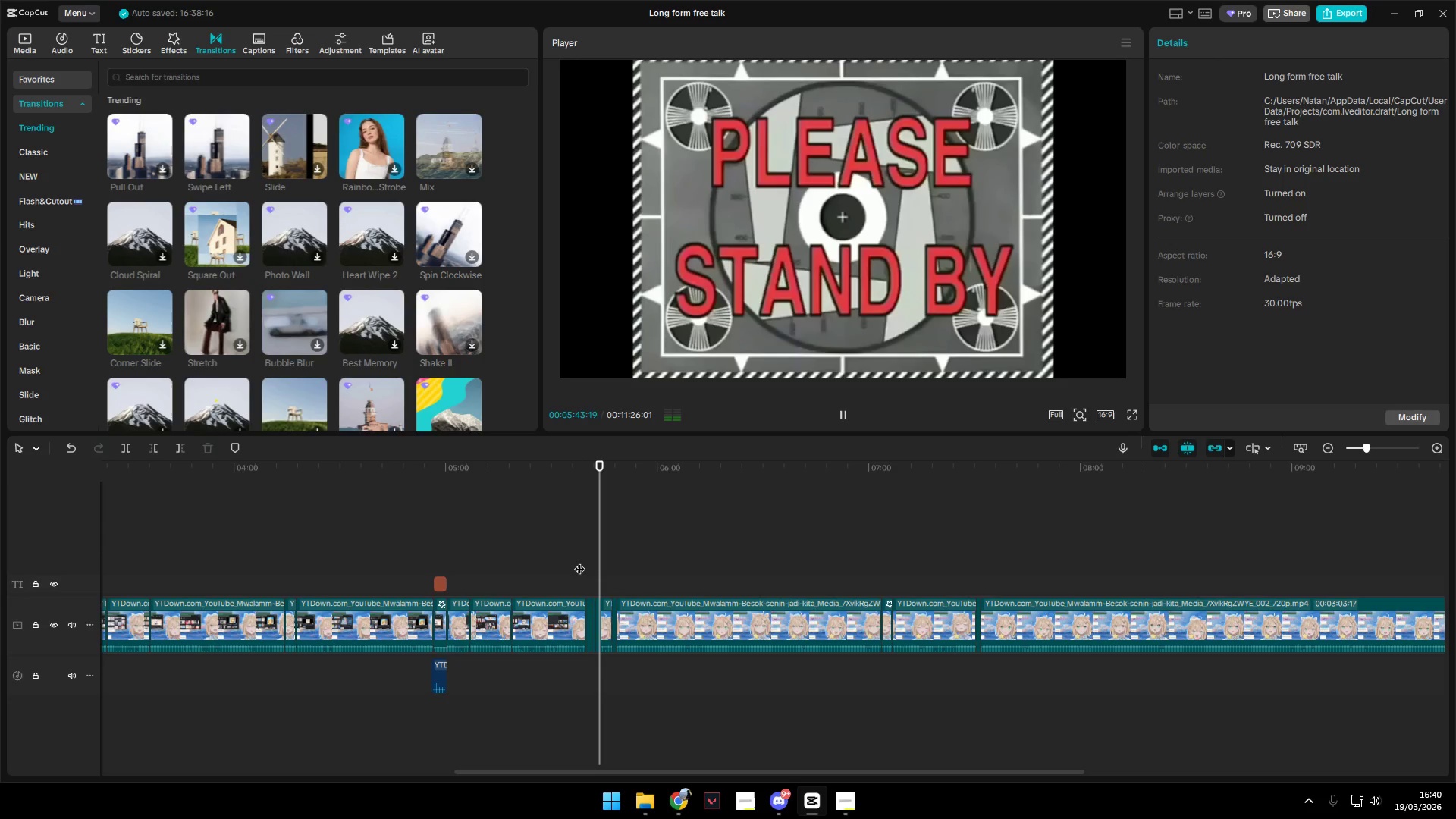 
wait(7.64)
 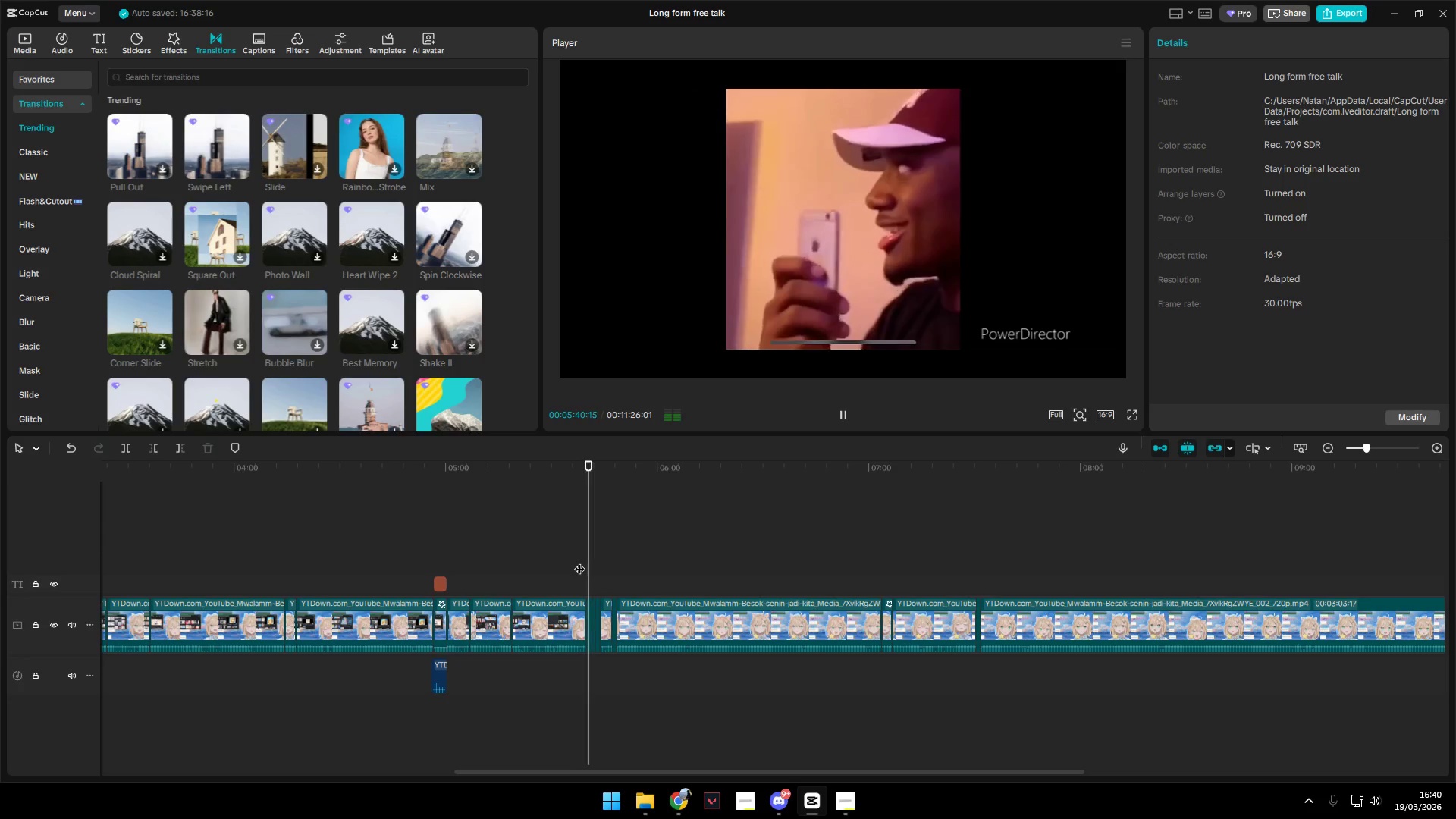 
key(Space)
 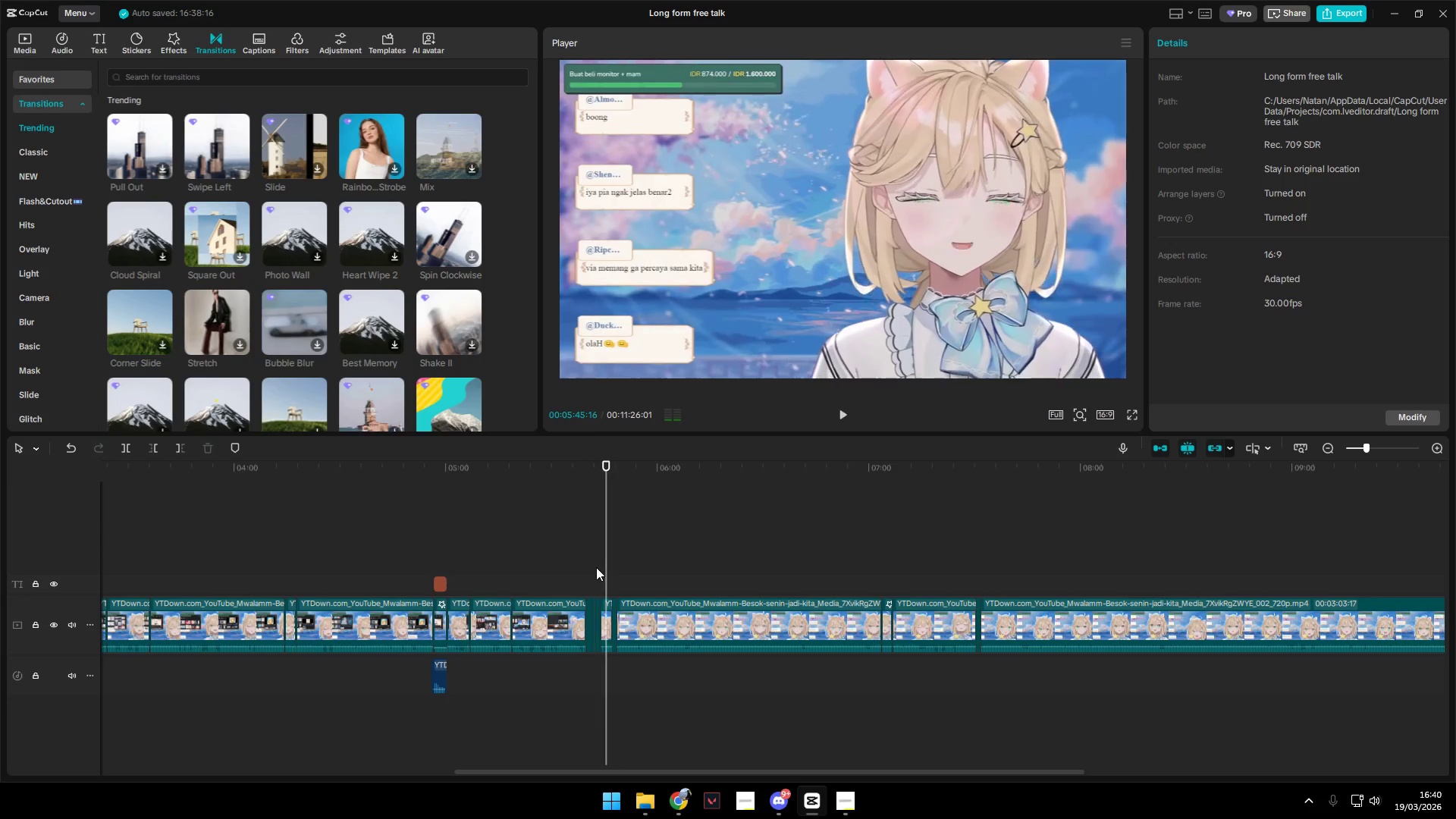 
left_click([596, 567])
 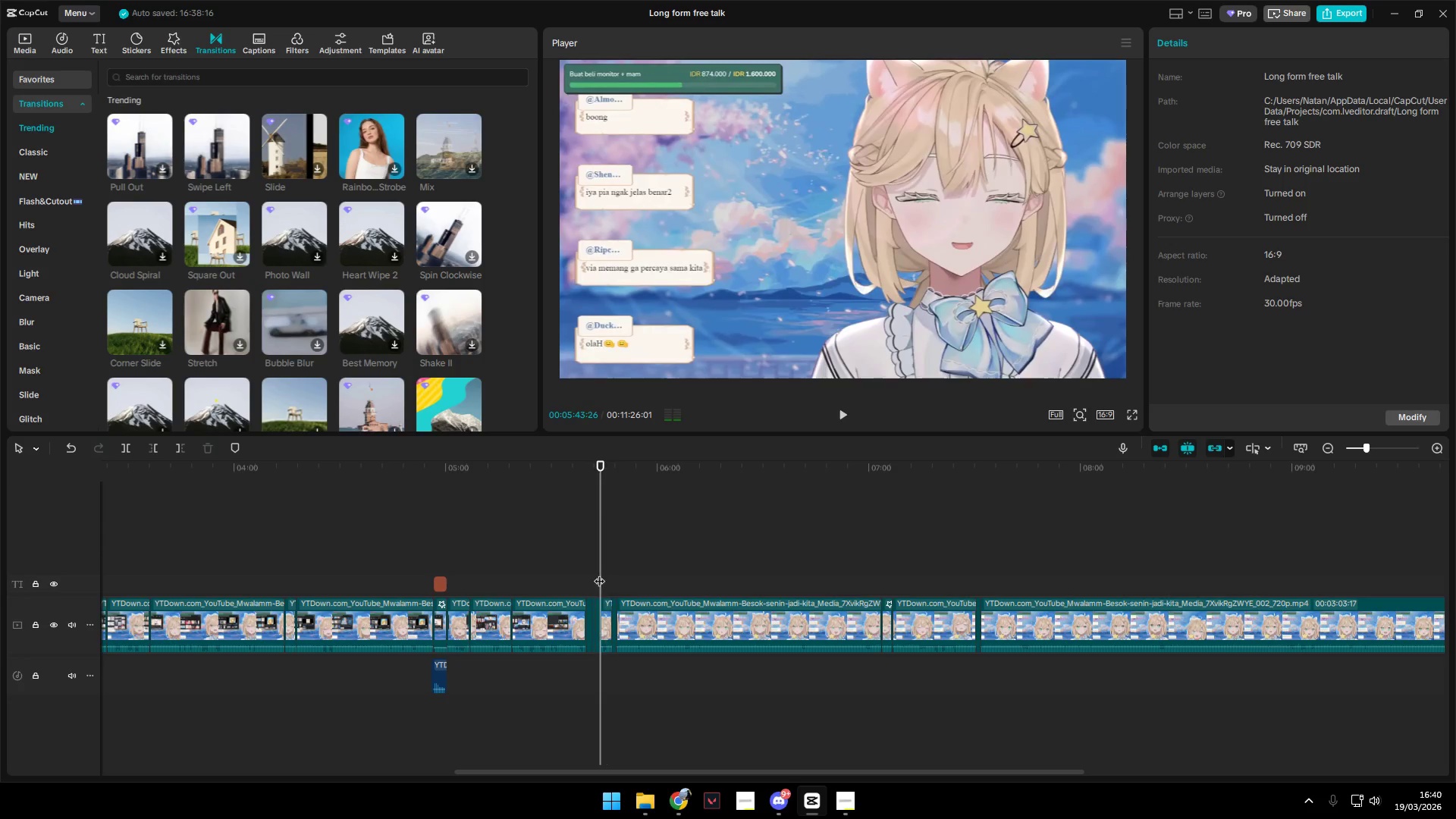 
hold_key(key=ControlLeft, duration=1.27)
scroll: coordinate [639, 643], scroll_direction: up, amount: 20.0
 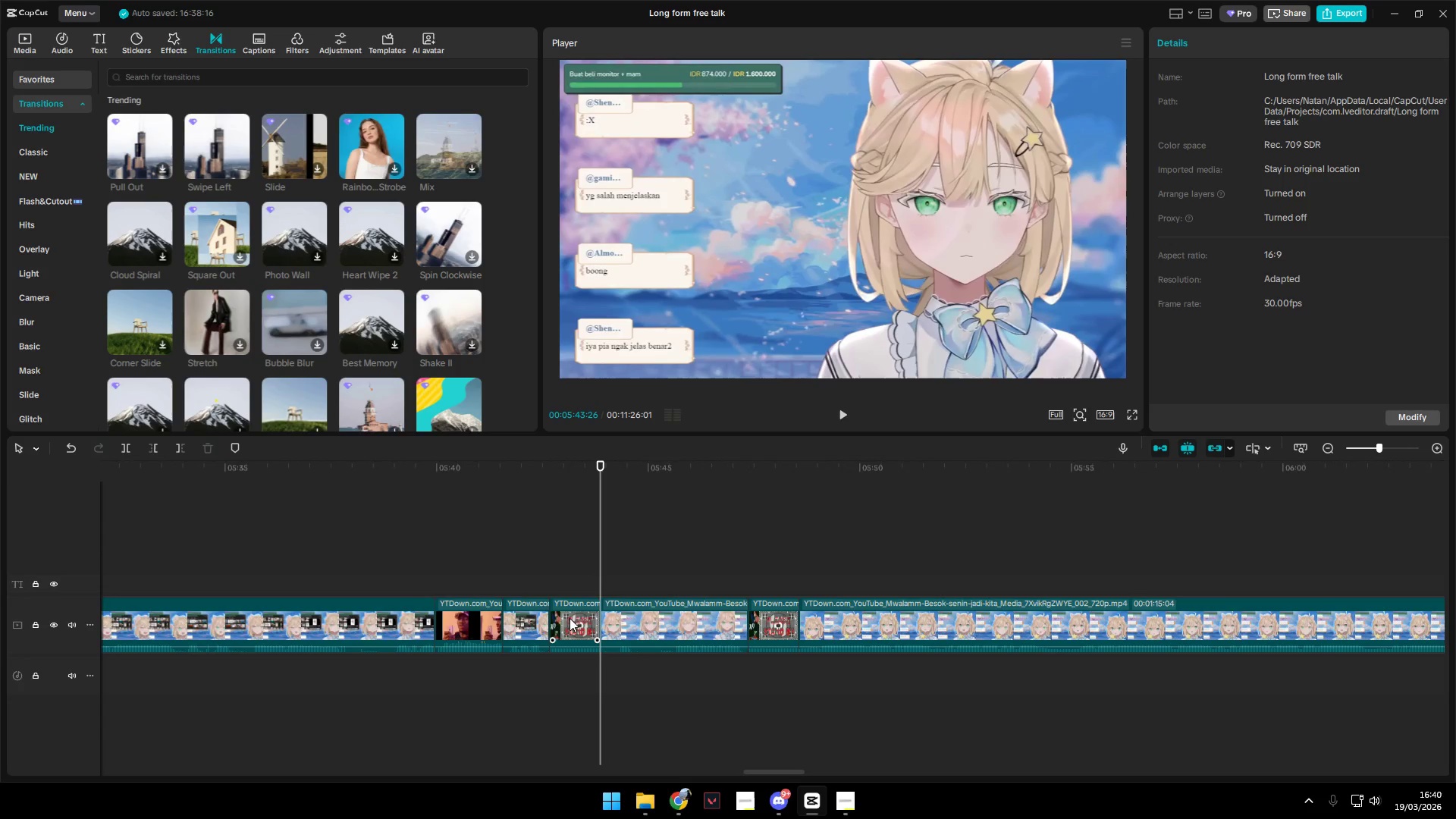 
left_click([503, 569])
 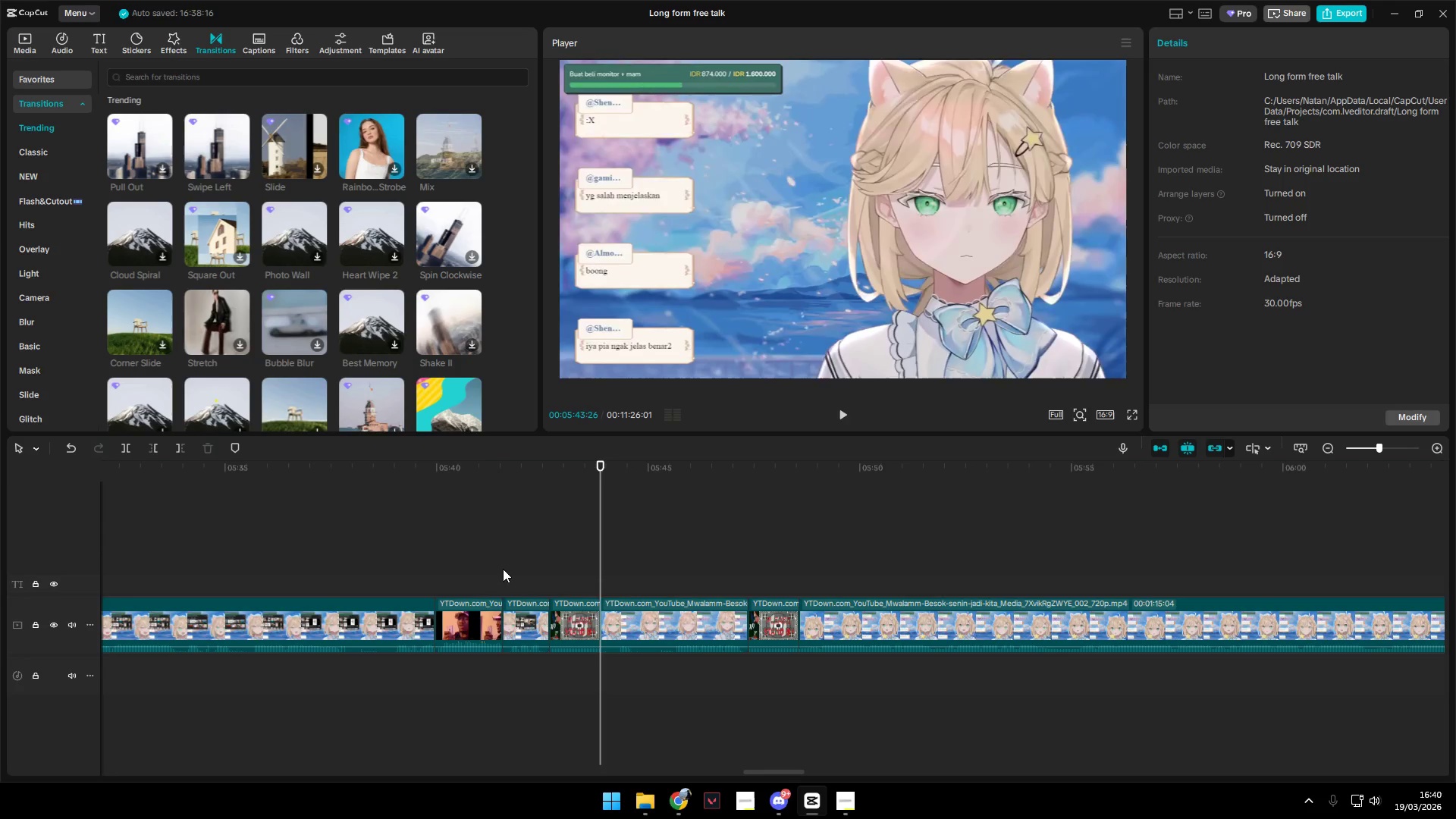 
key(Space)
 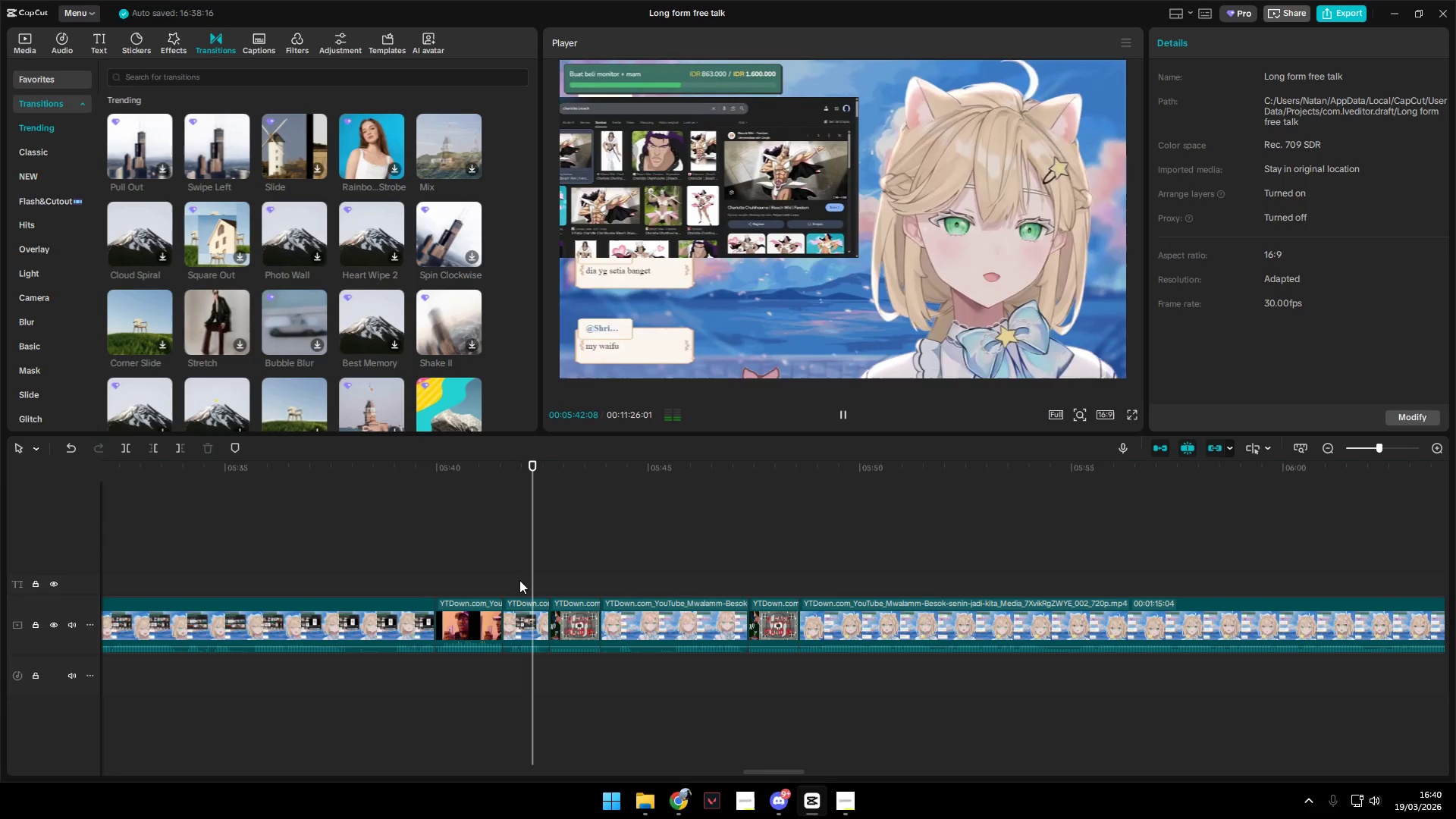 
key(Space)
 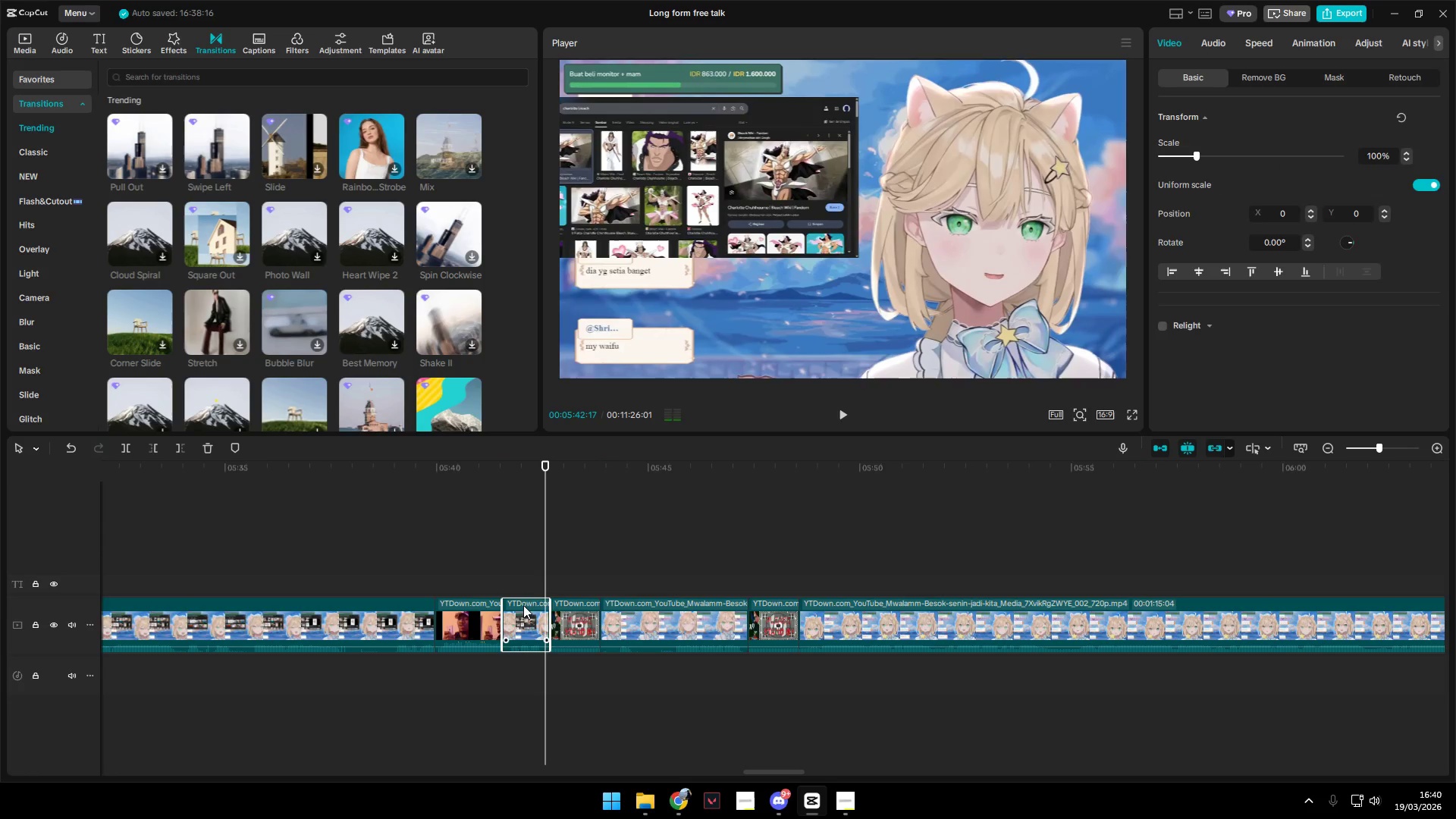 
double_click([516, 576])
 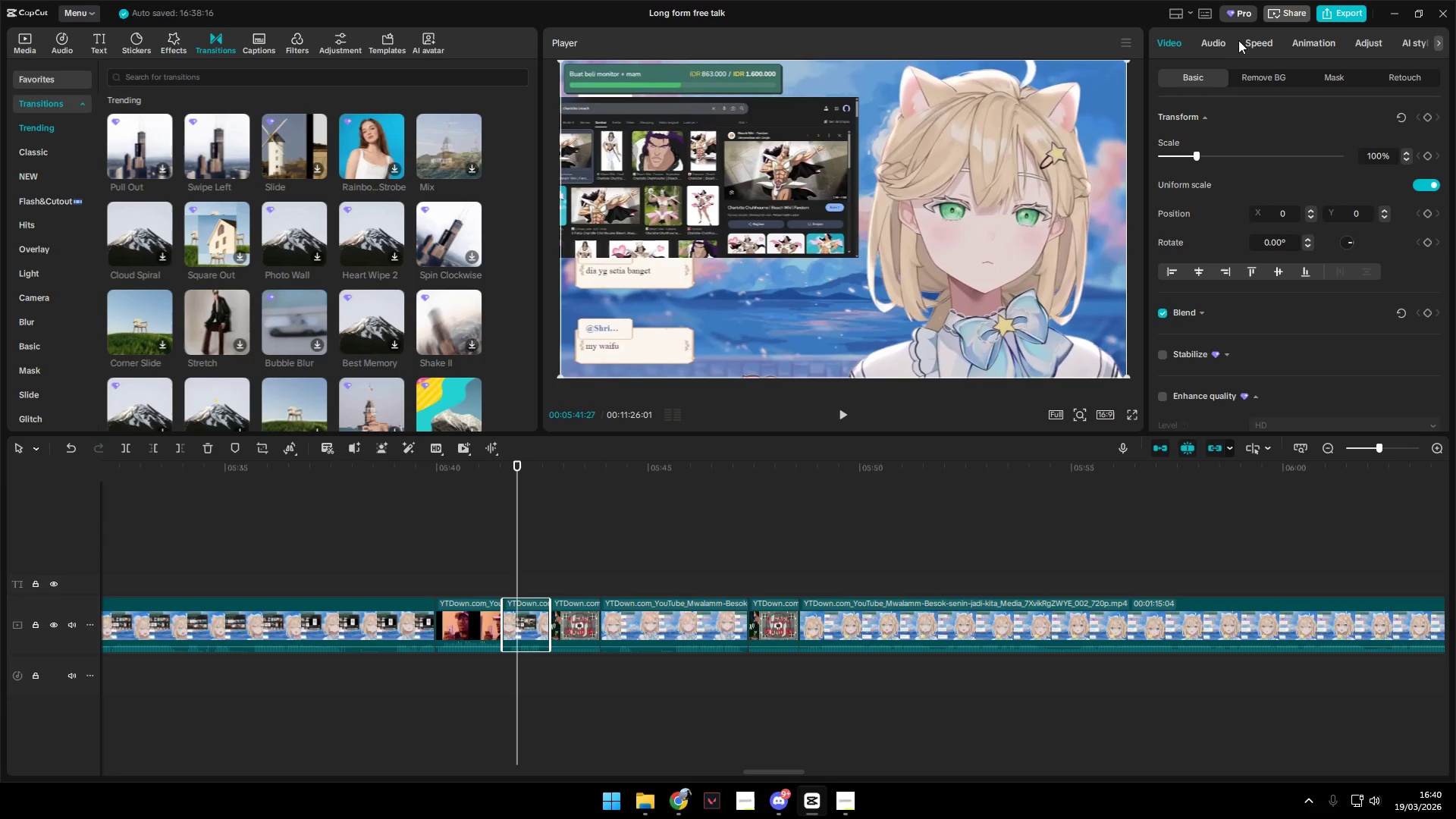 
double_click([1261, 46])
 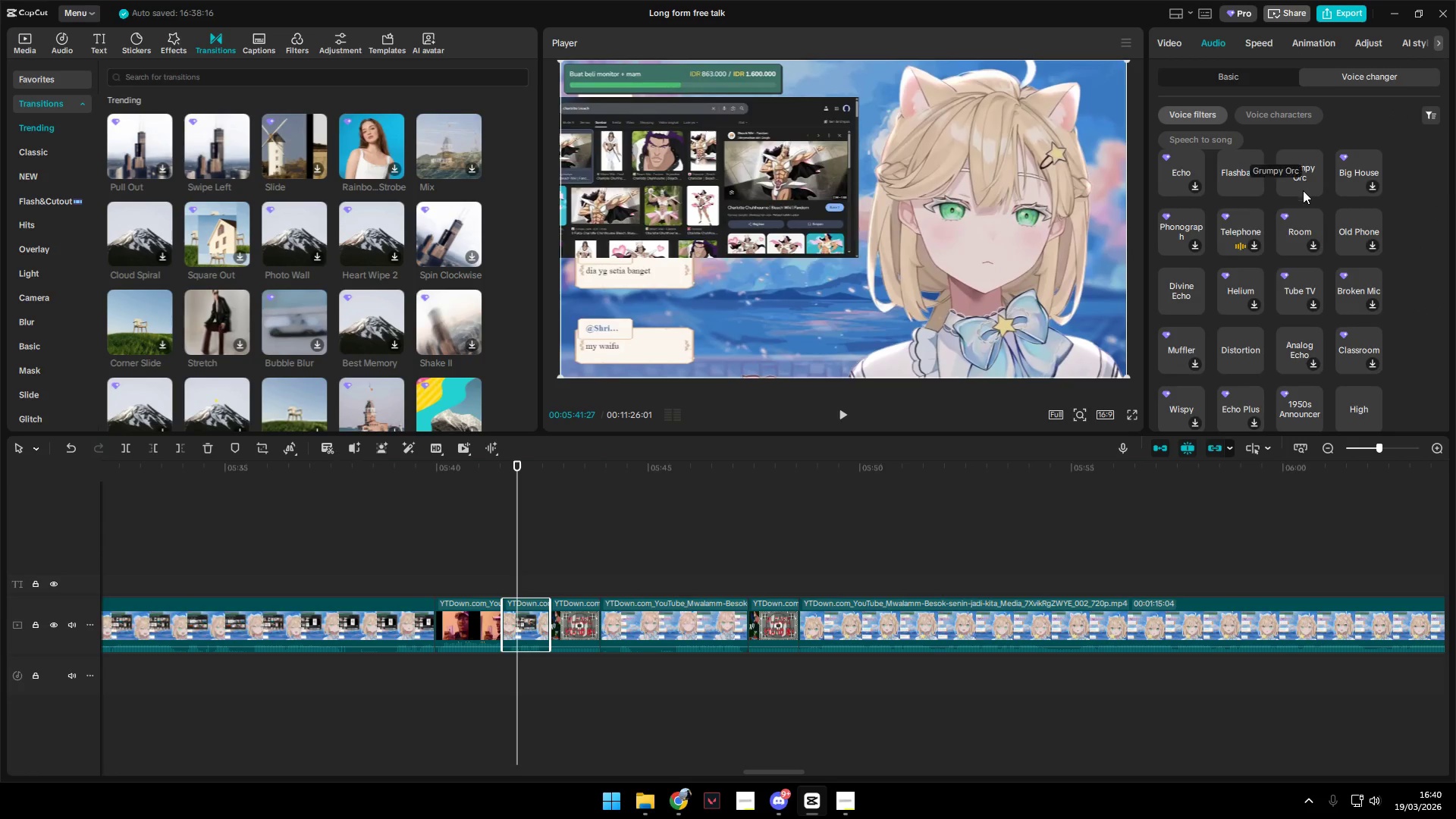 
scroll: coordinate [1335, 290], scroll_direction: up, amount: 3.0
 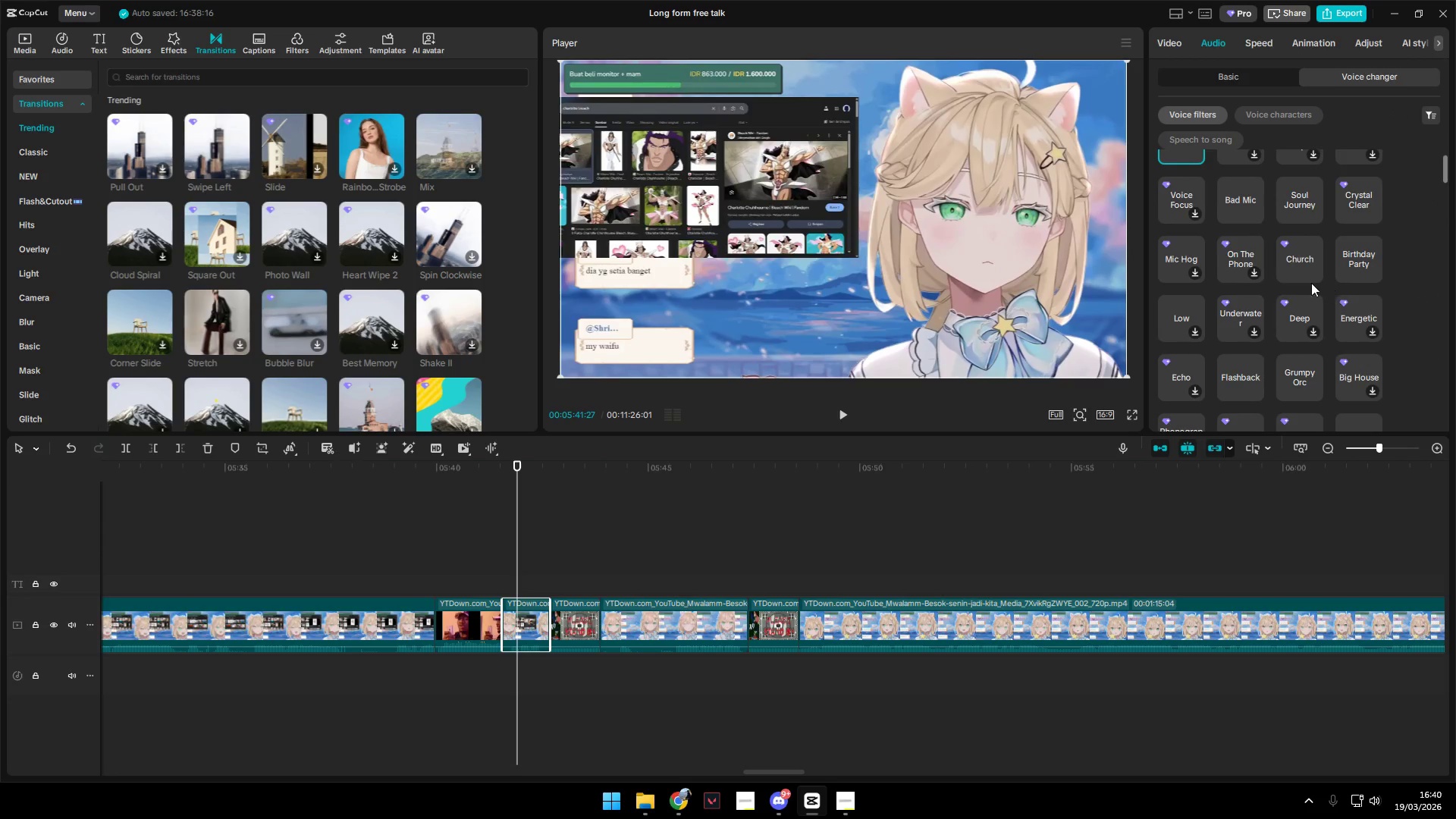 
left_click([1300, 261])
 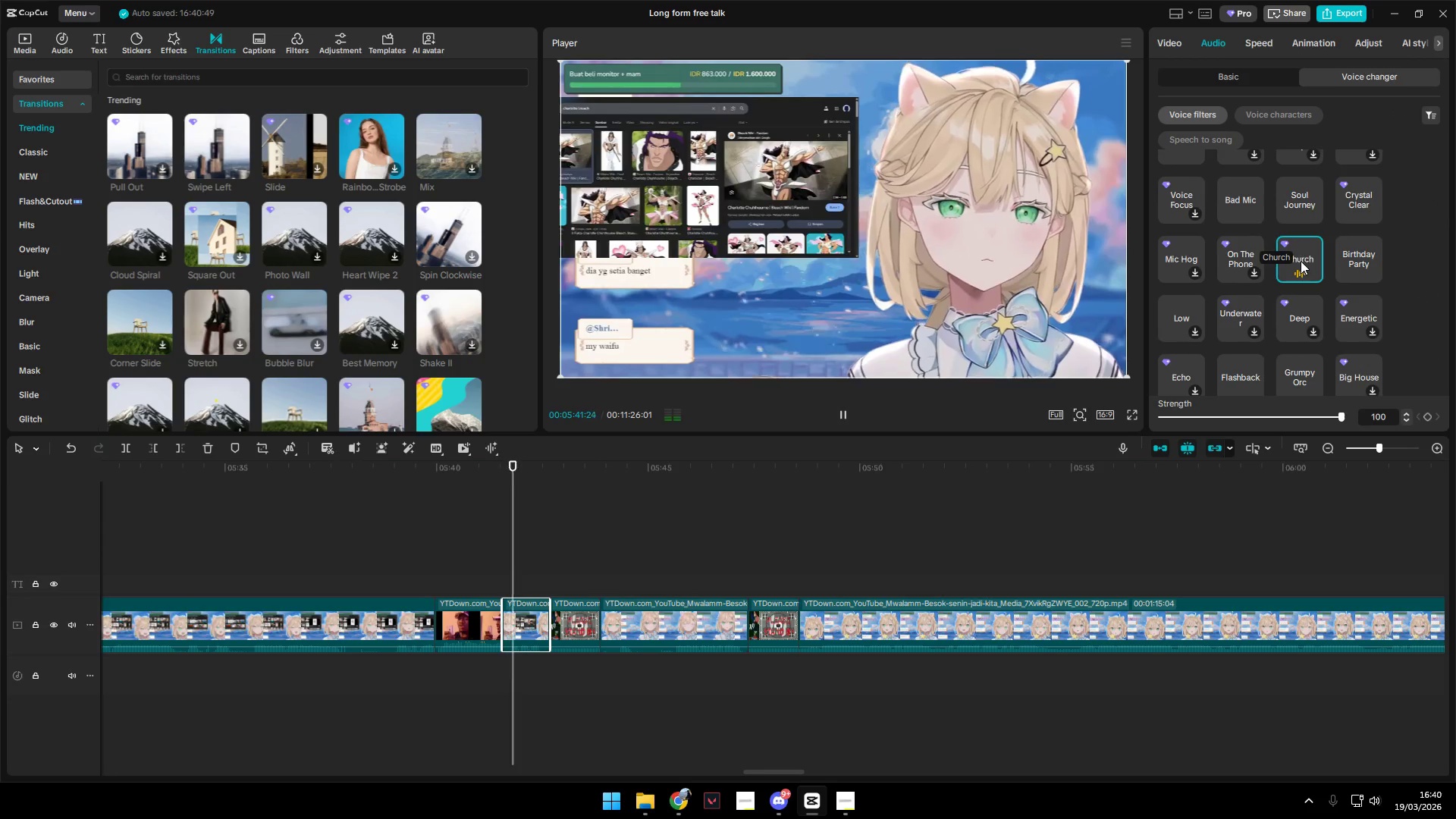 
scroll: coordinate [1318, 268], scroll_direction: up, amount: 1.0
 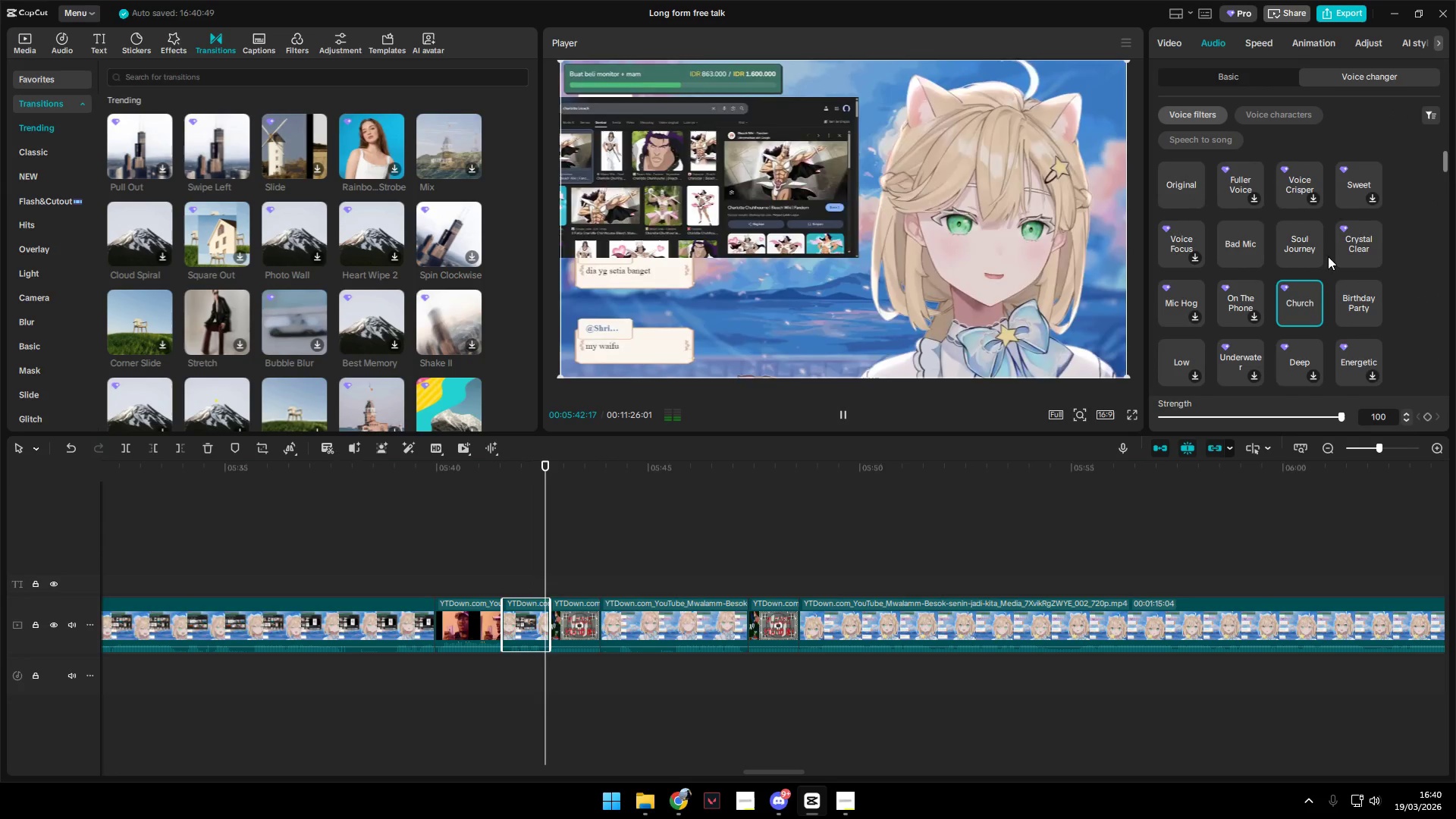 
left_click([1355, 185])
 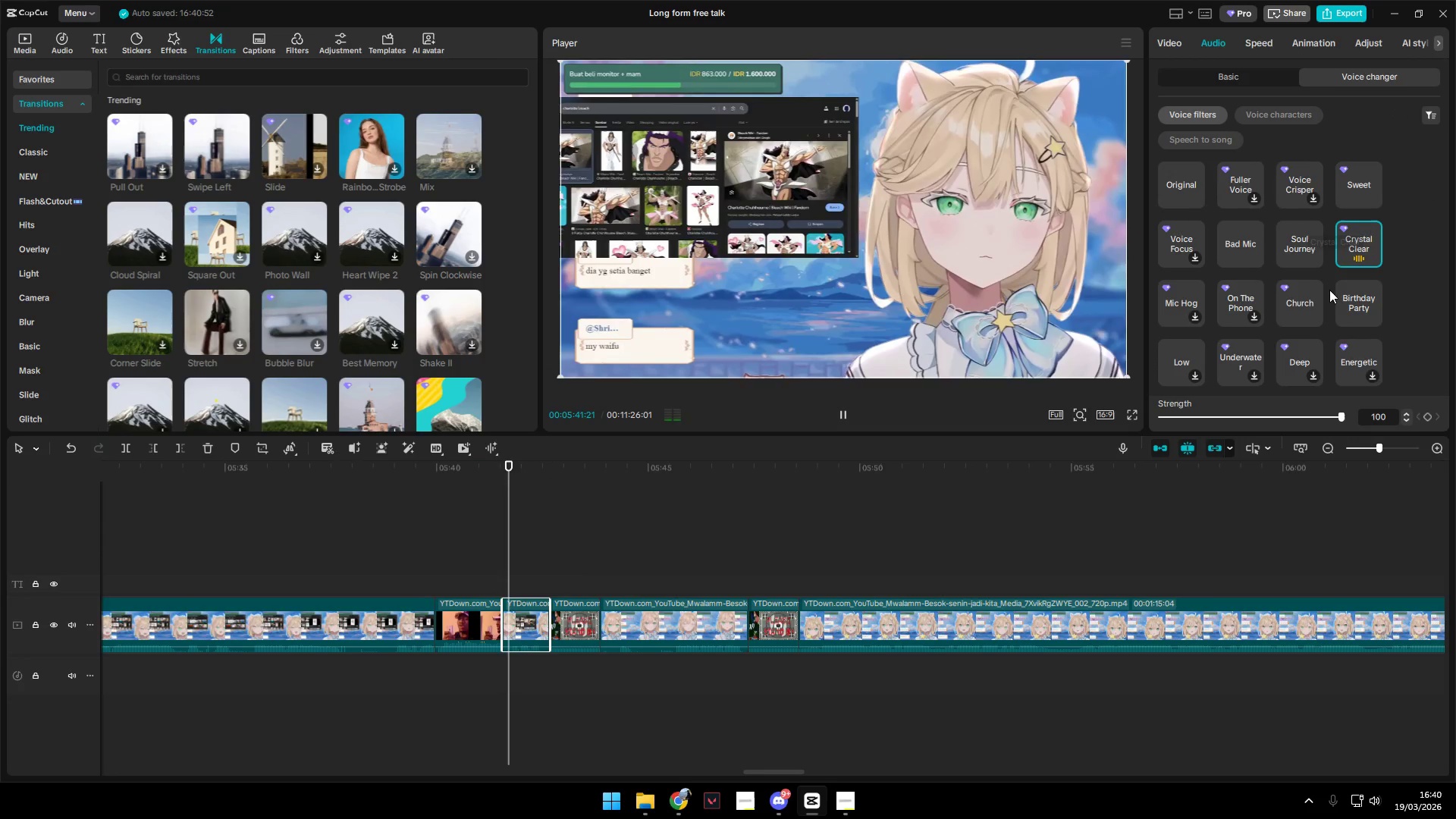 
left_click([1305, 249])
 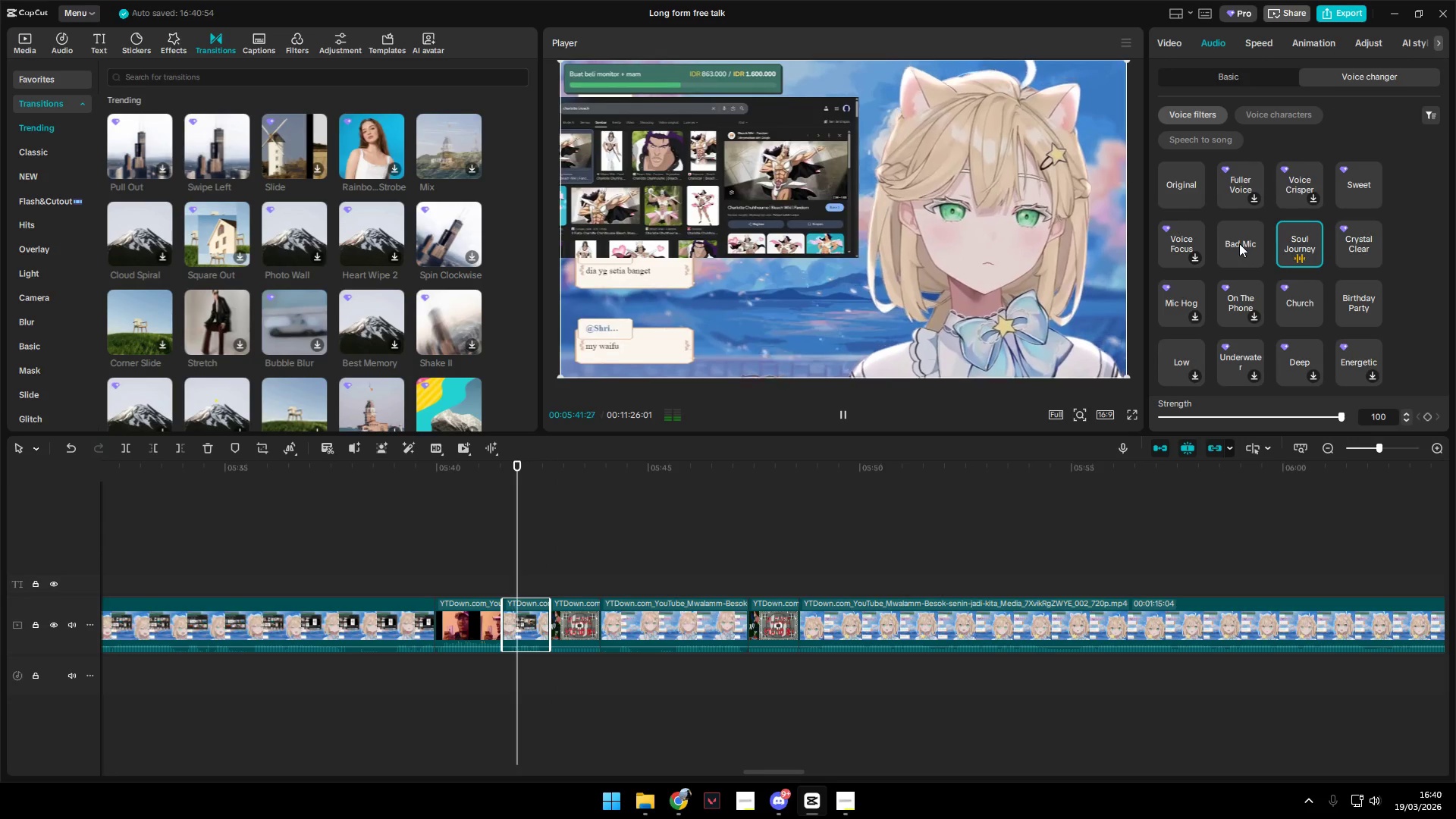 
left_click([1239, 243])
 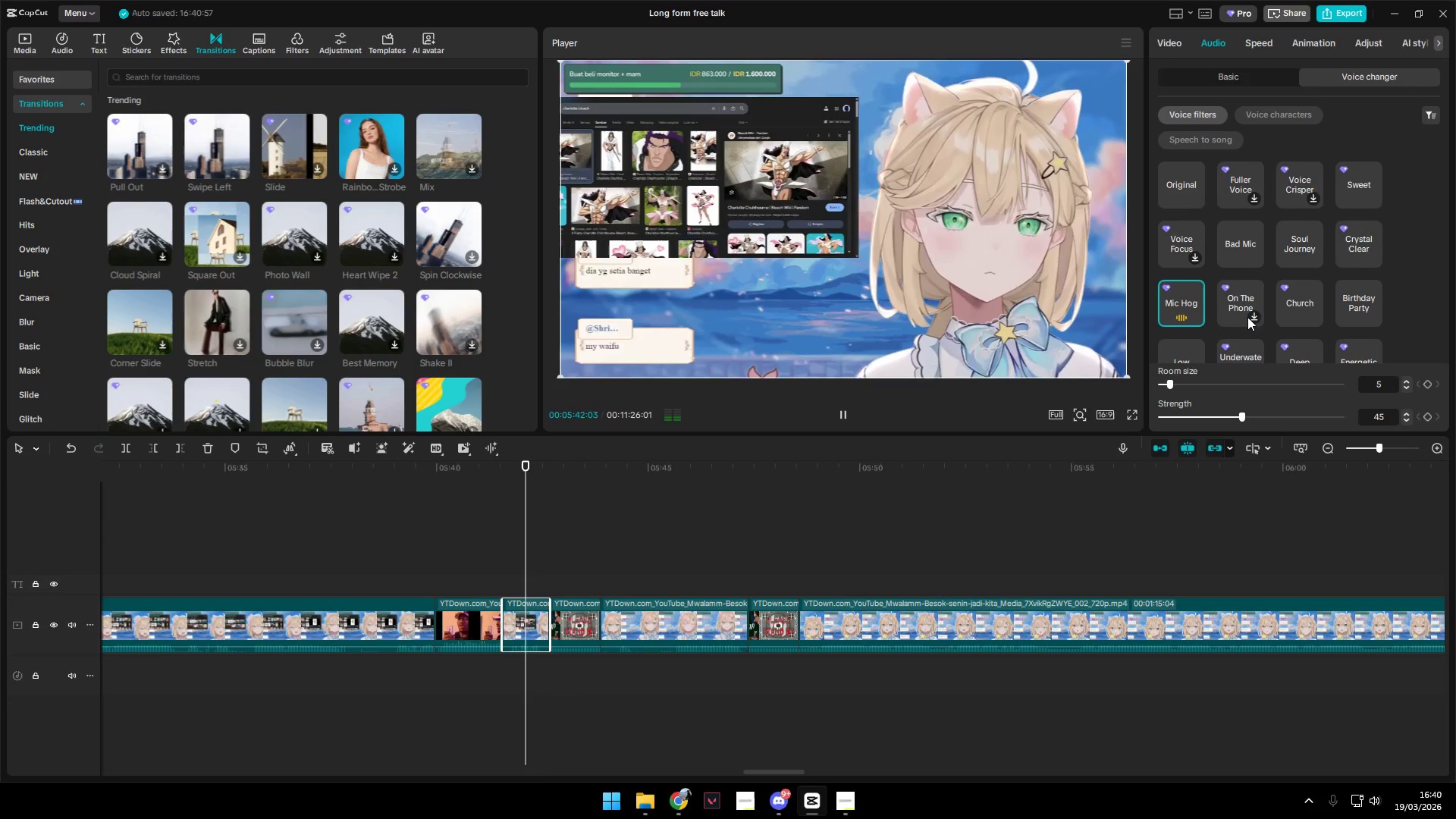 
left_click_drag(start_coordinate=[1240, 415], to_coordinate=[1410, 437])
 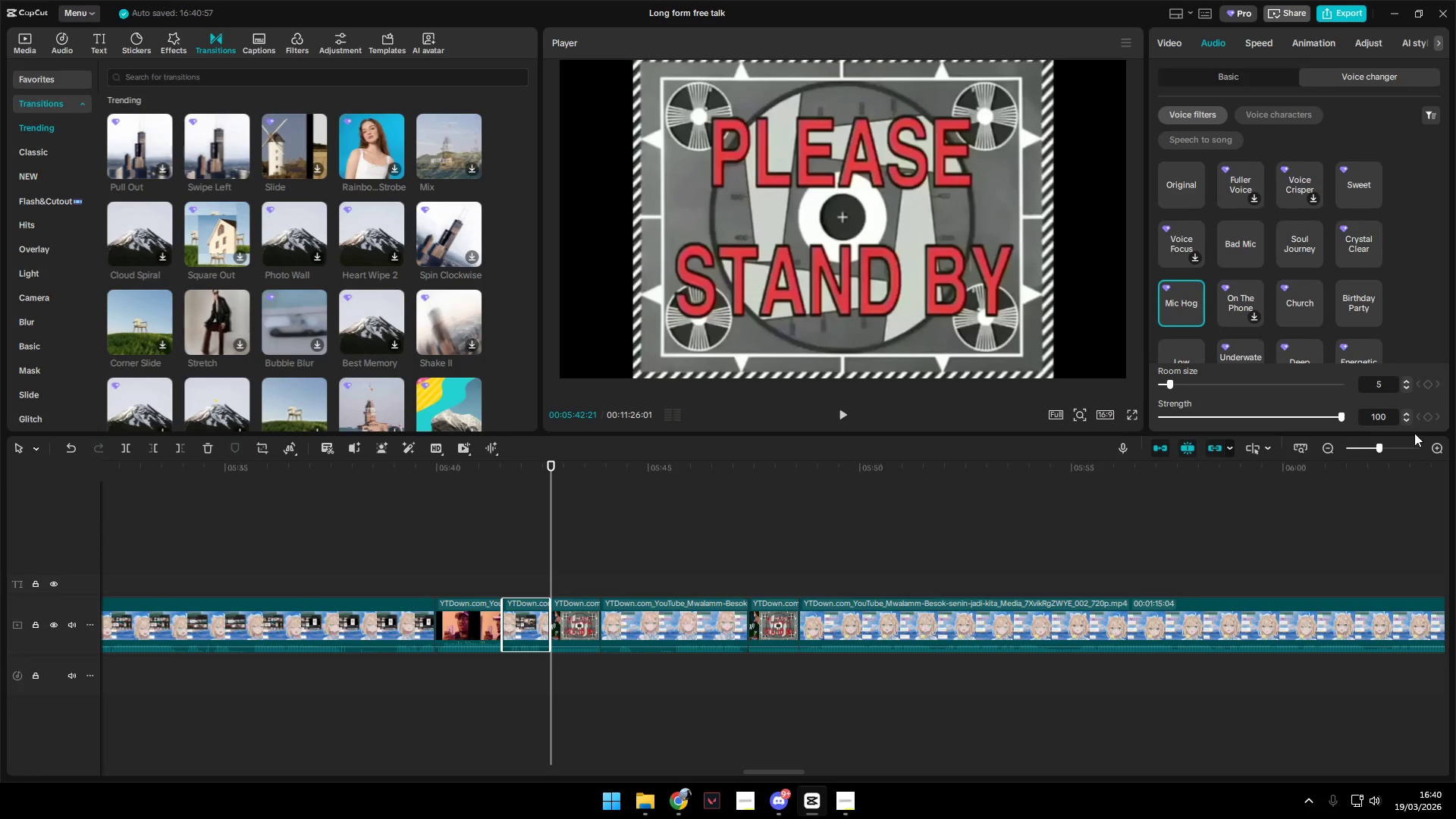 
key(Space)
 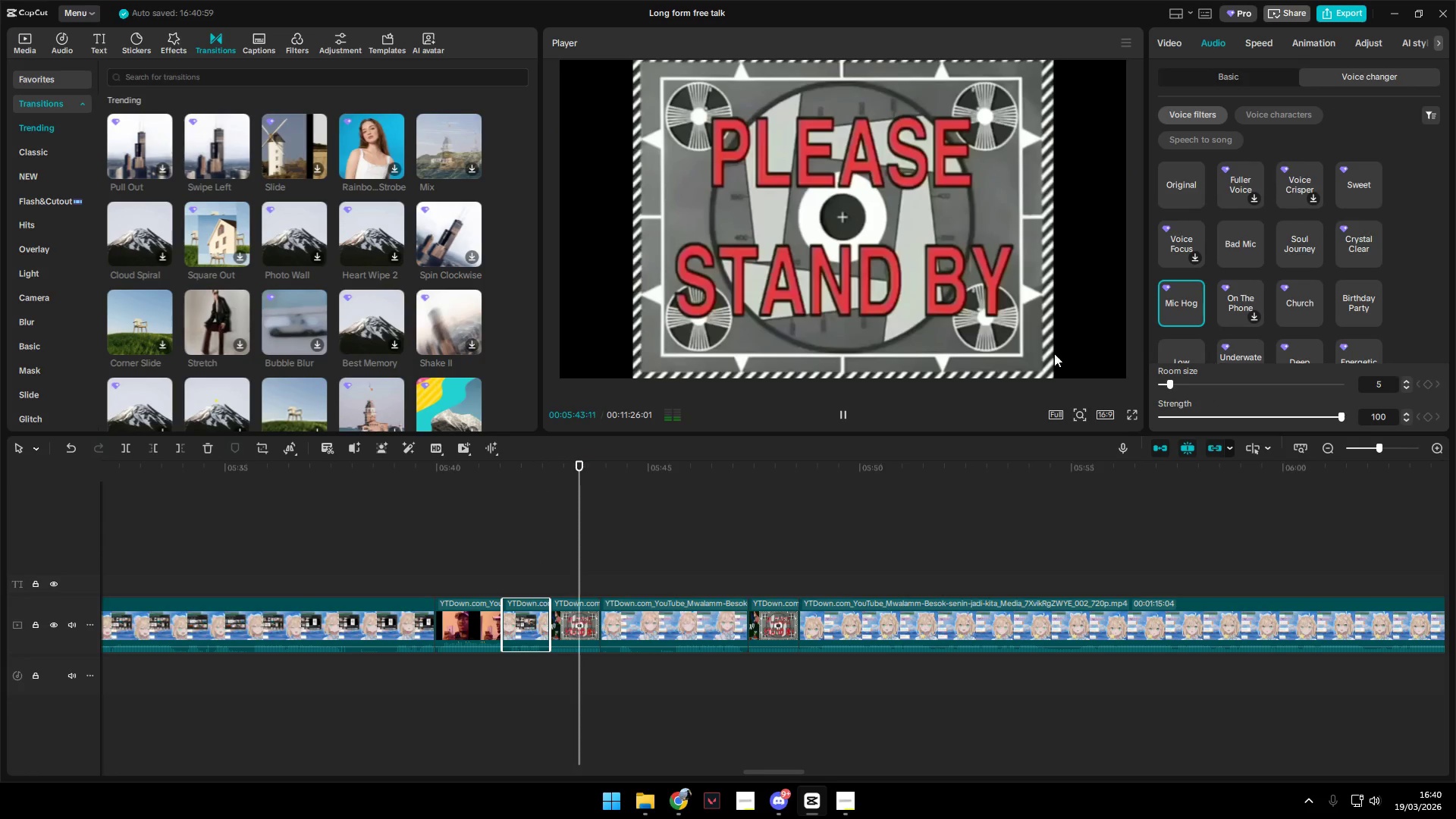 
key(Space)
 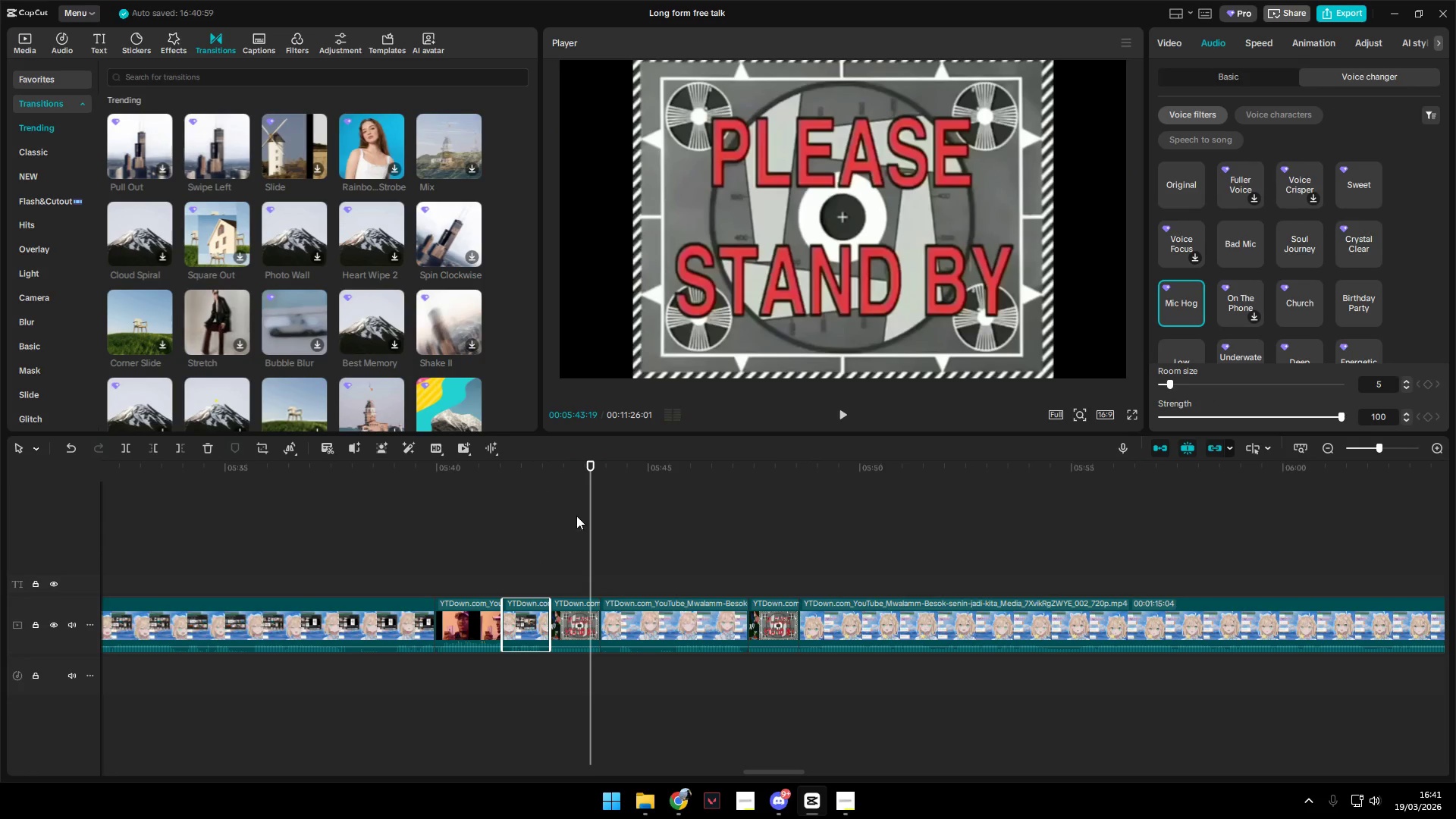 
left_click_drag(start_coordinate=[491, 531], to_coordinate=[495, 532])
 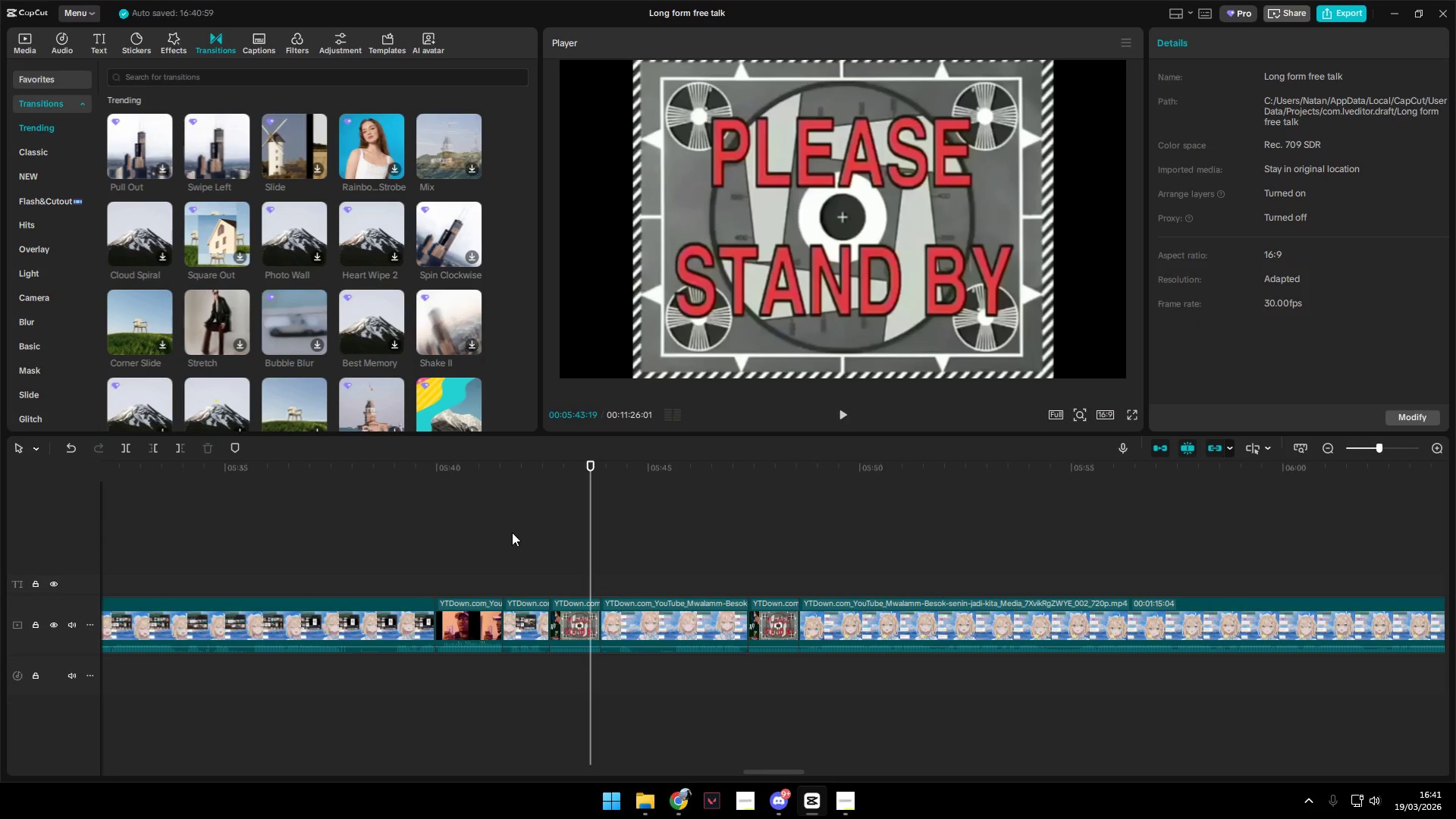 
key(Space)
 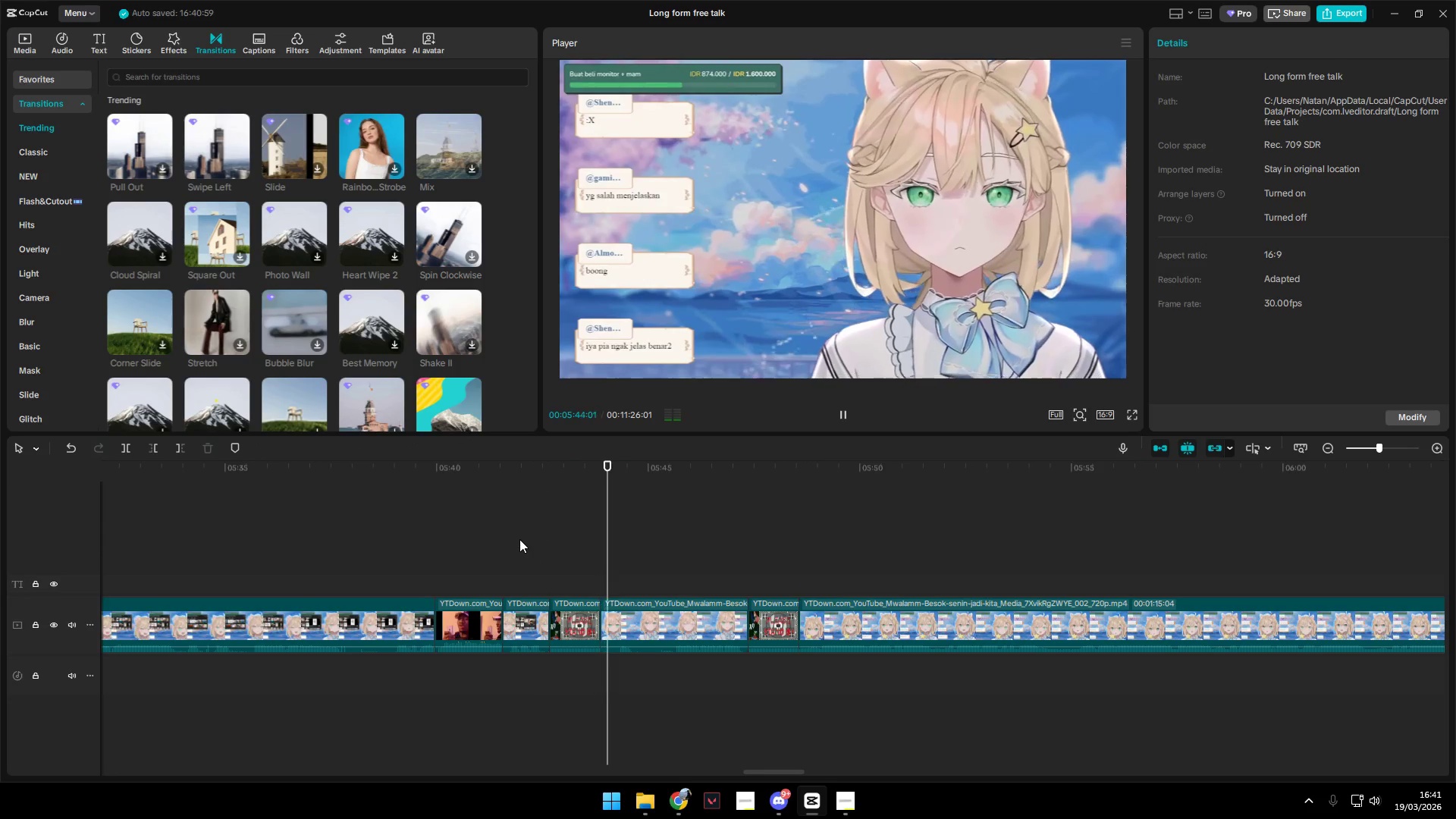 
key(Space)
 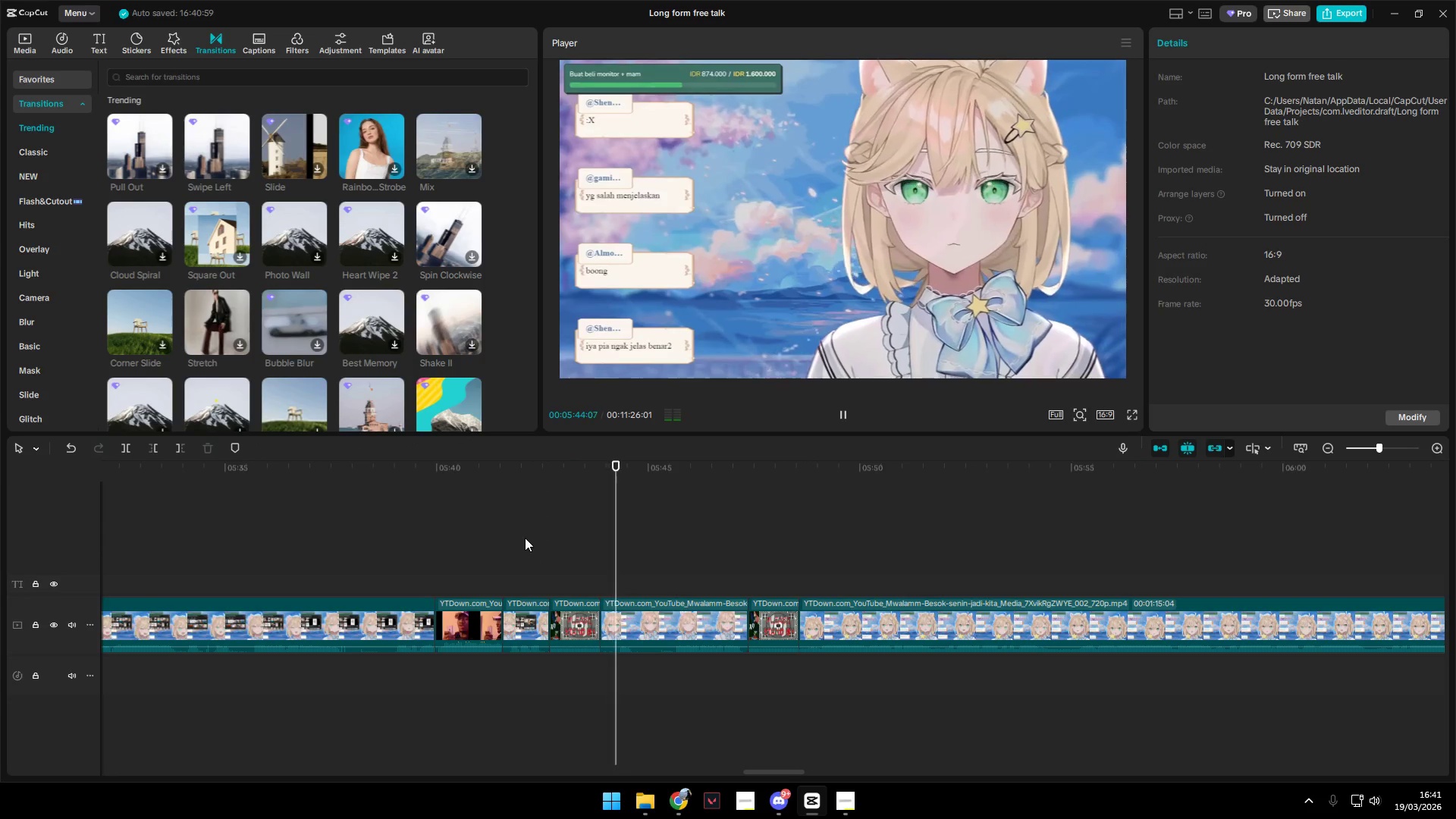 
double_click([523, 538])
 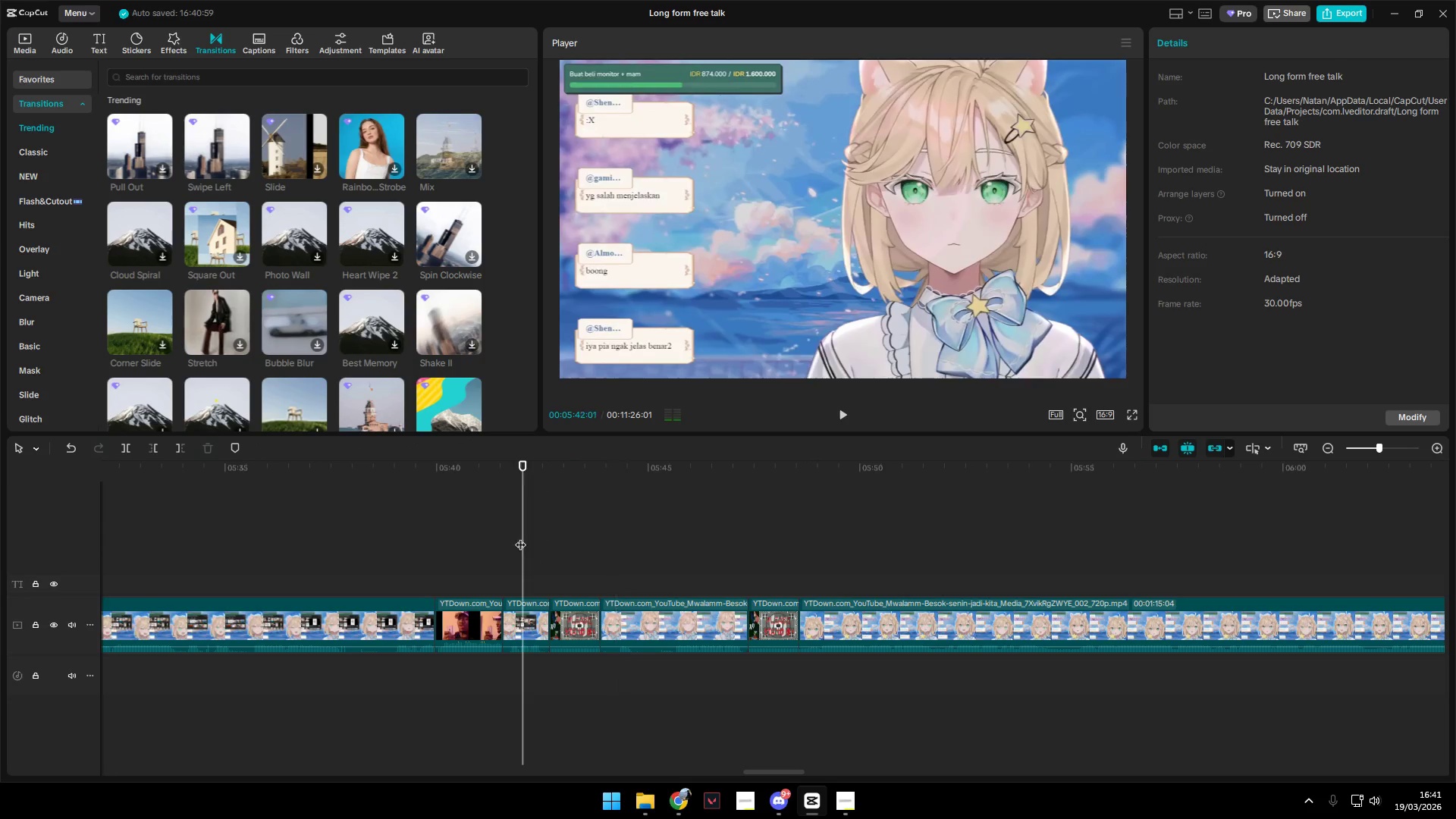 
triple_click([513, 535])
 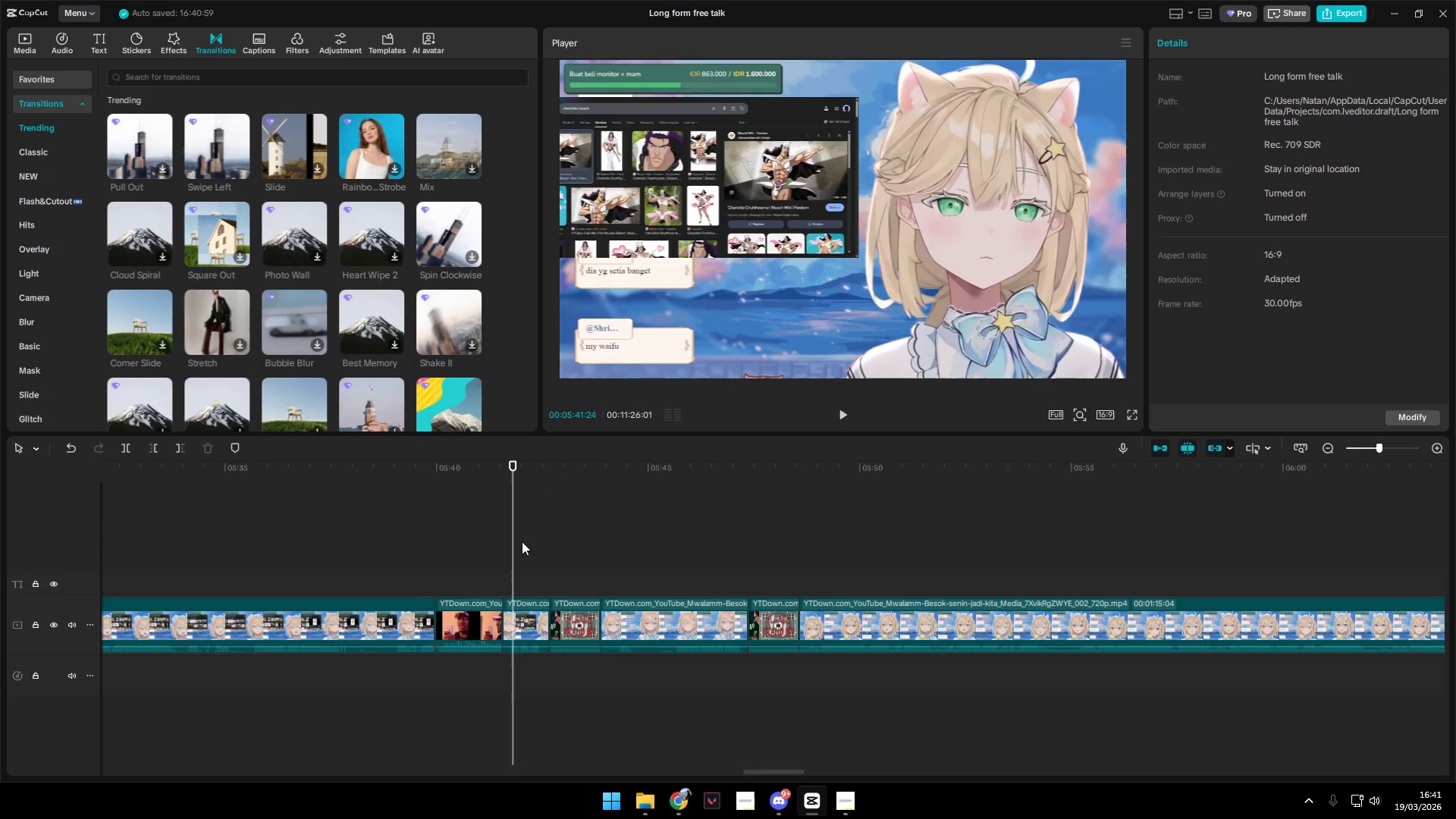 
key(Space)
 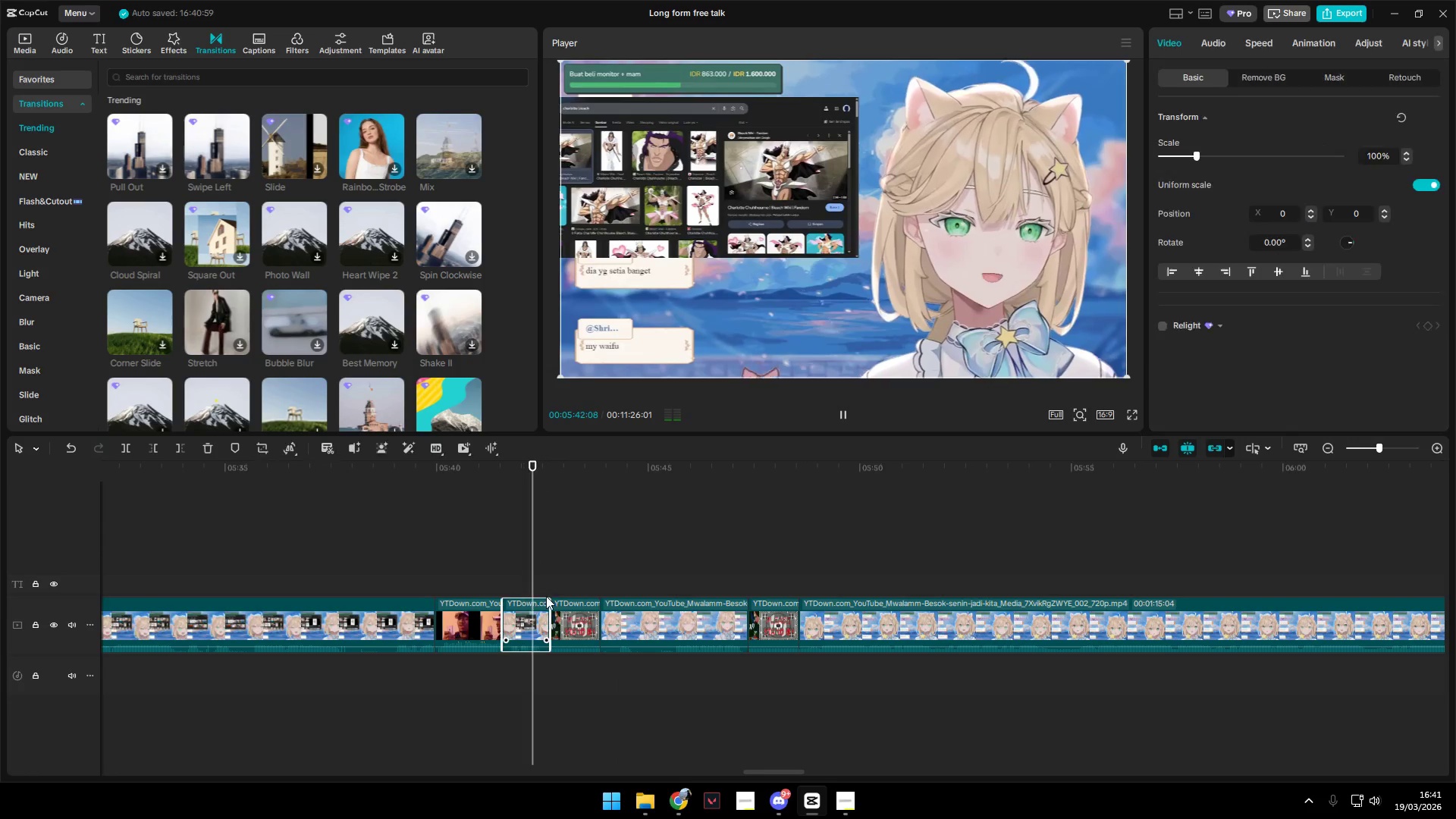 
key(Space)
 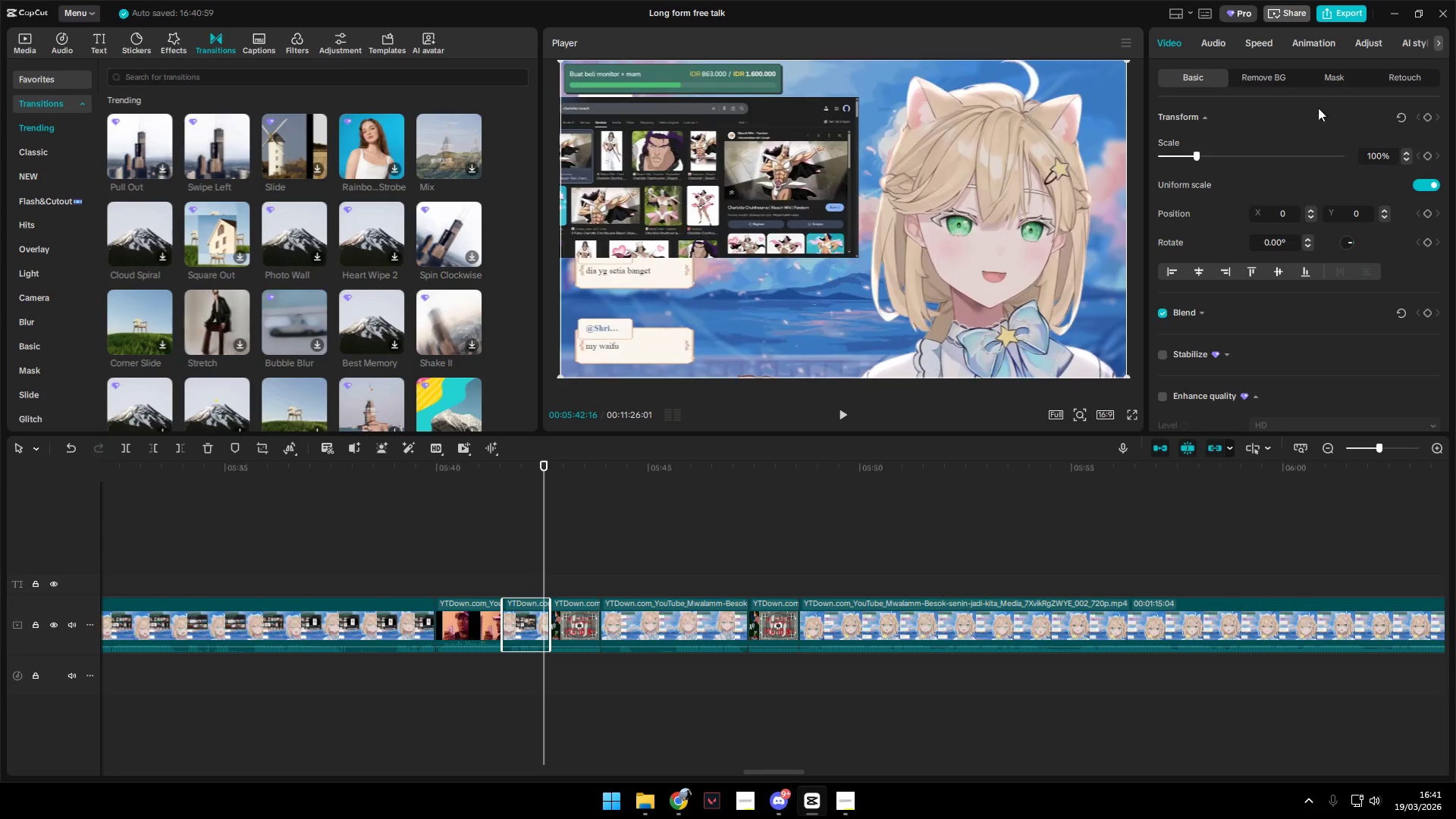 
left_click([1215, 42])
 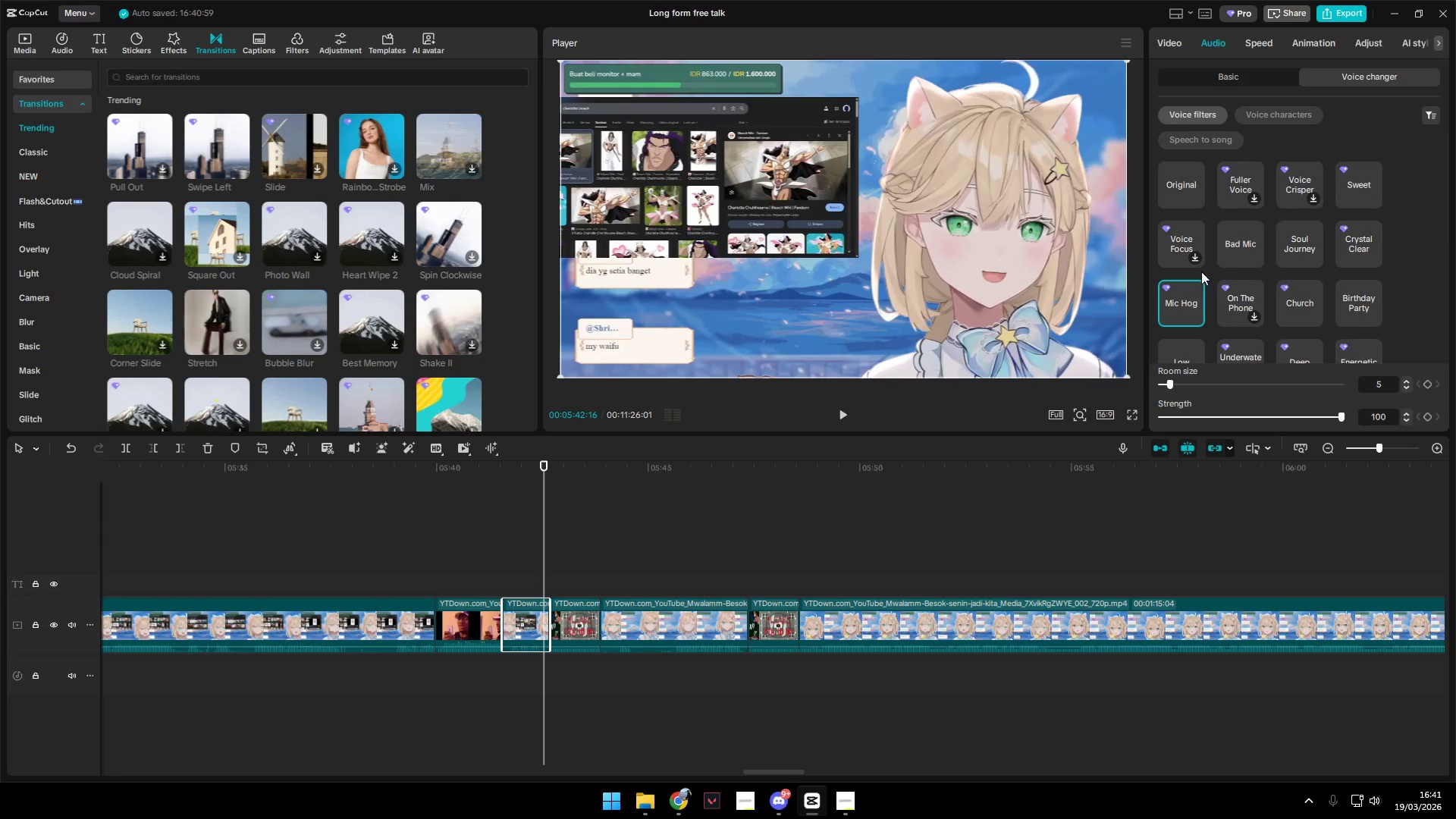 
left_click([1182, 299])
 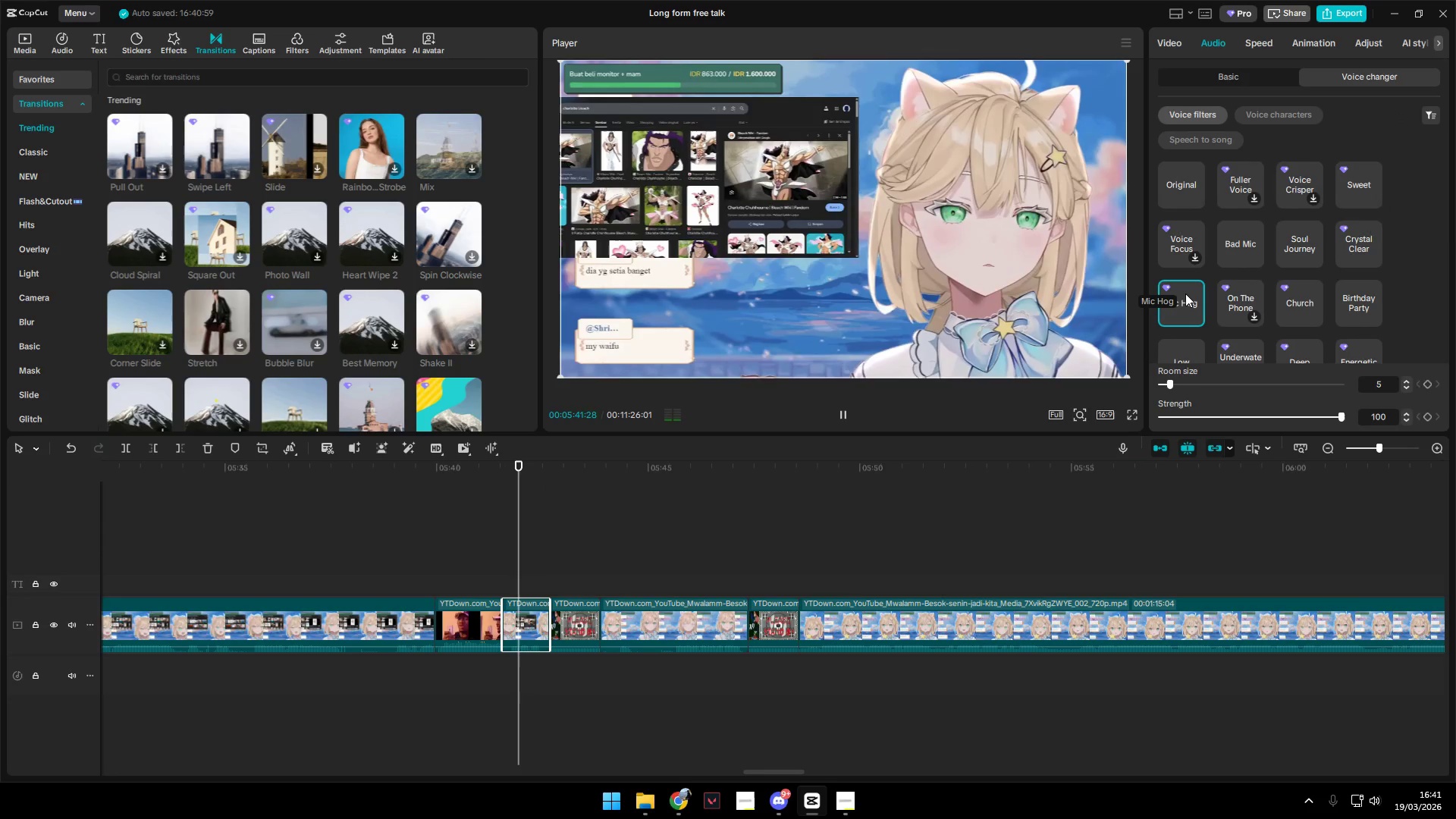 
scroll: coordinate [1185, 293], scroll_direction: down, amount: 1.0
 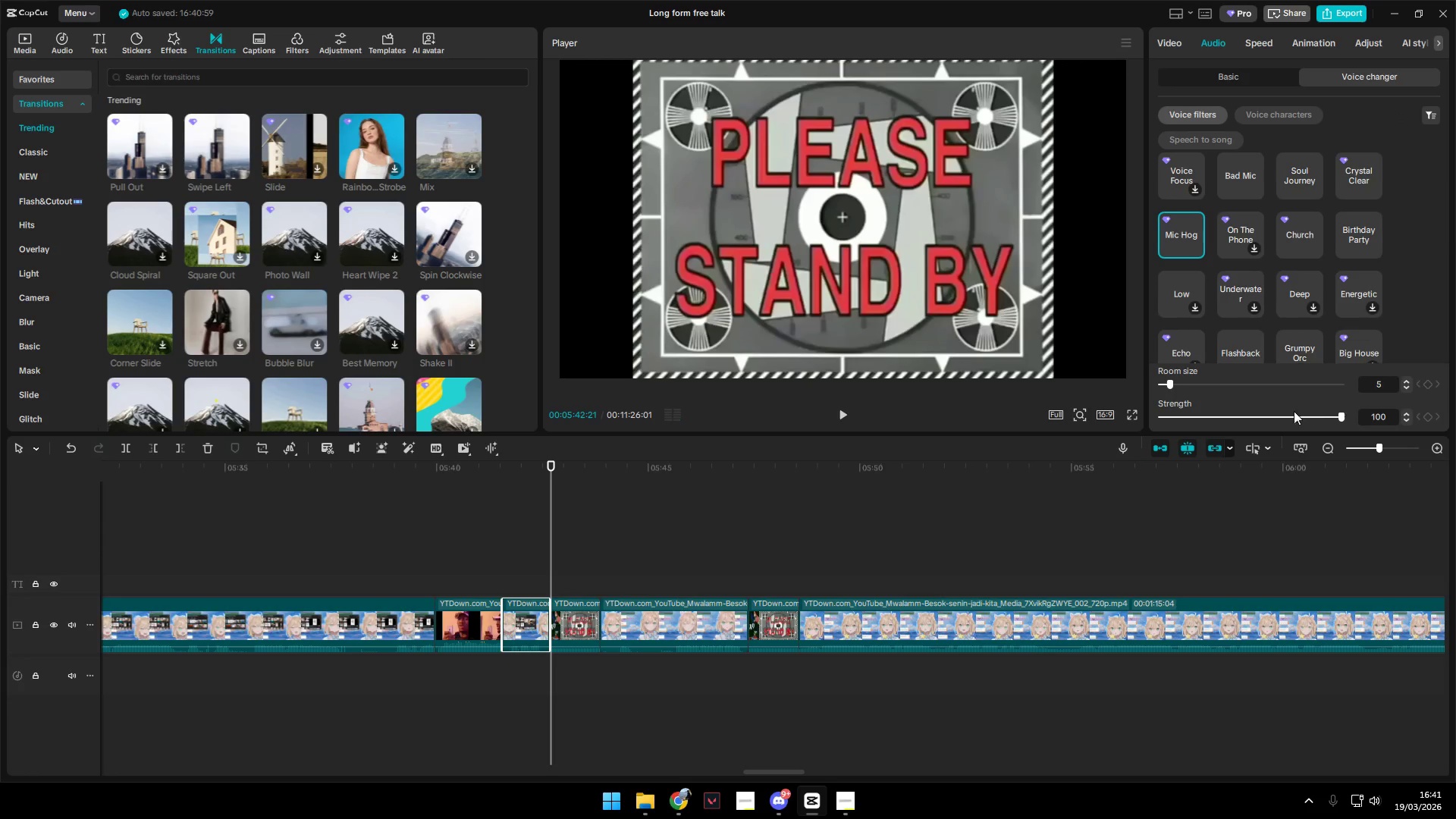 
left_click_drag(start_coordinate=[1267, 417], to_coordinate=[1117, 411])
 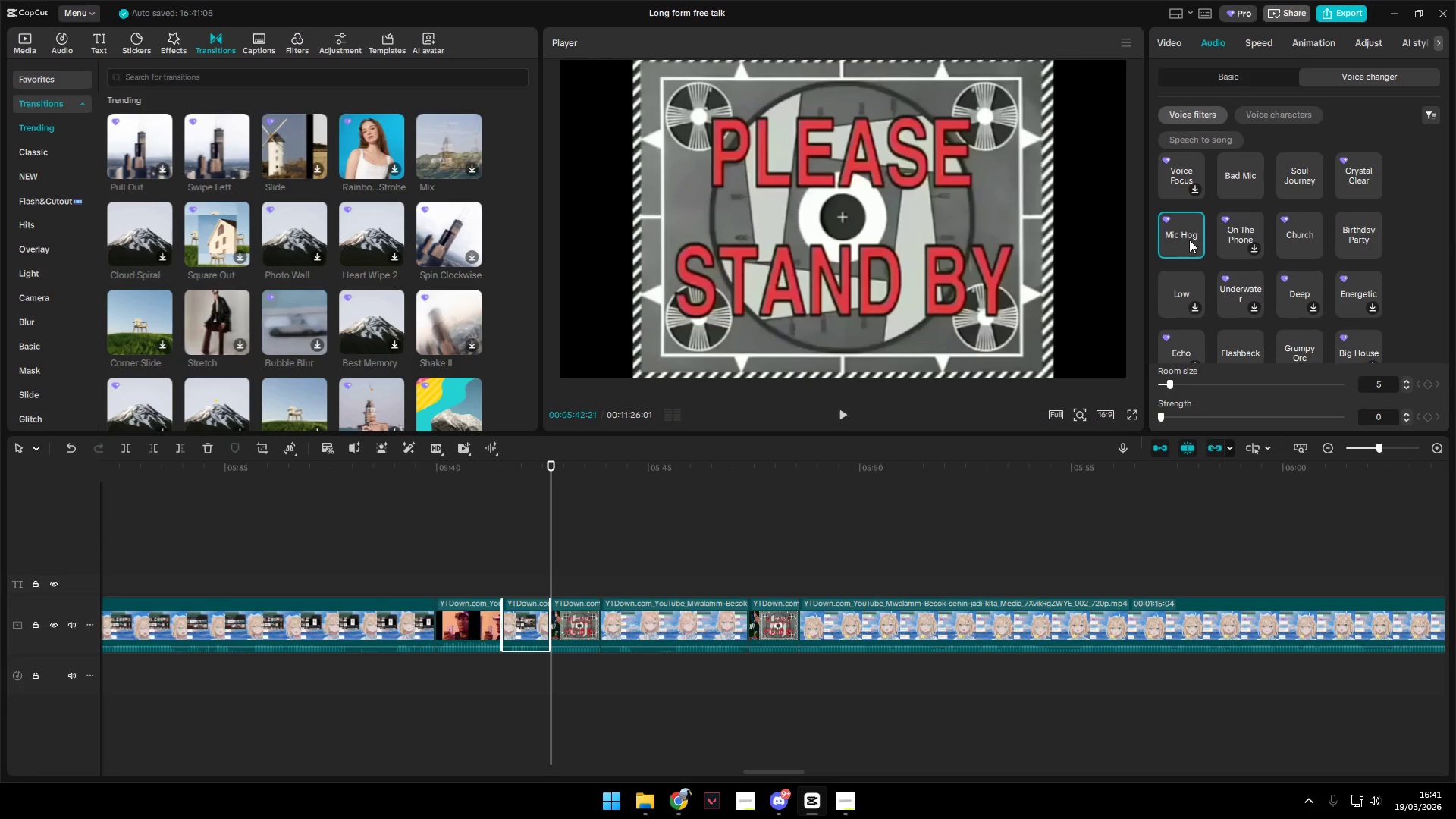 
left_click([1185, 233])
 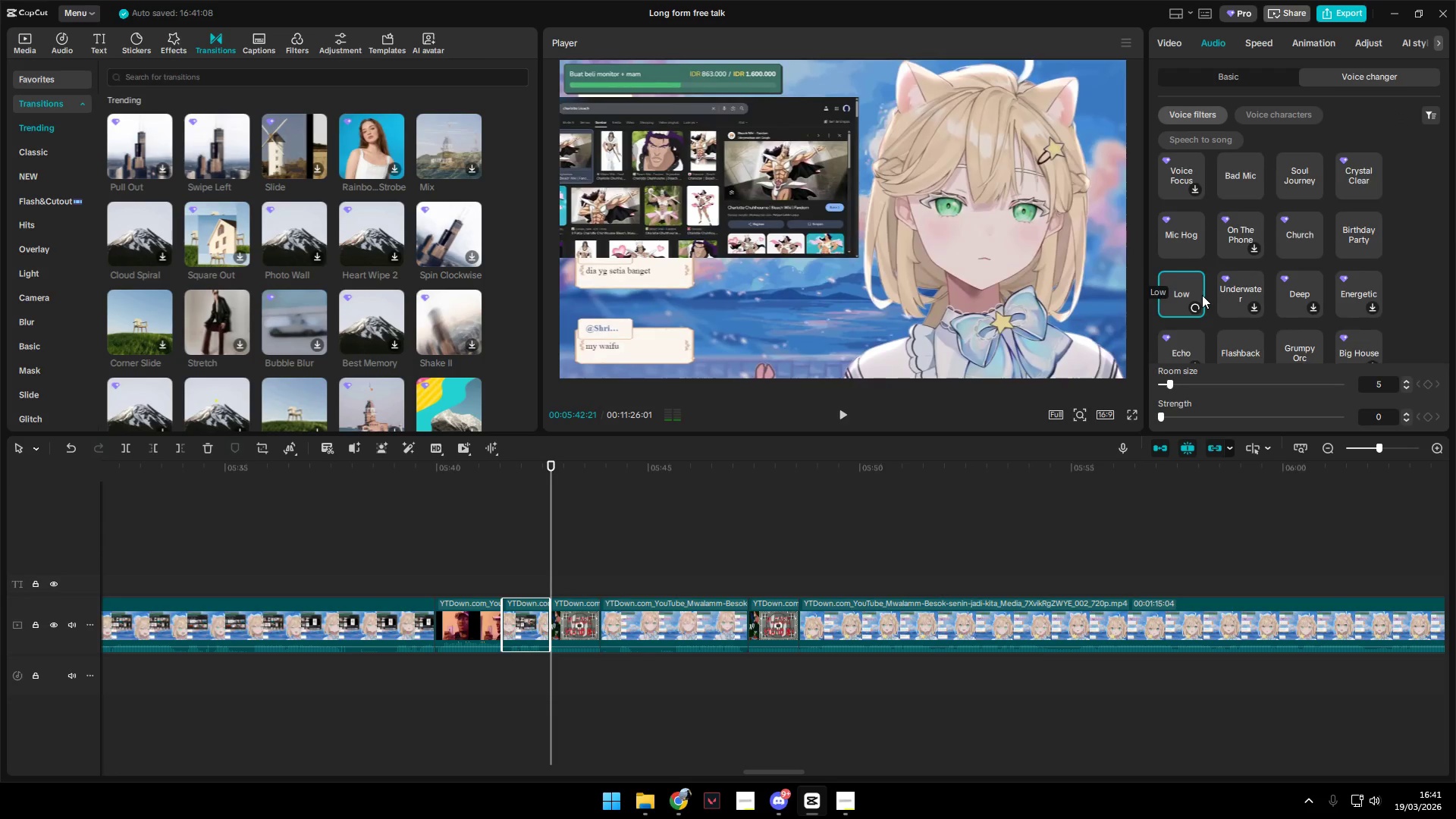 
scroll: coordinate [1203, 294], scroll_direction: down, amount: 1.0
 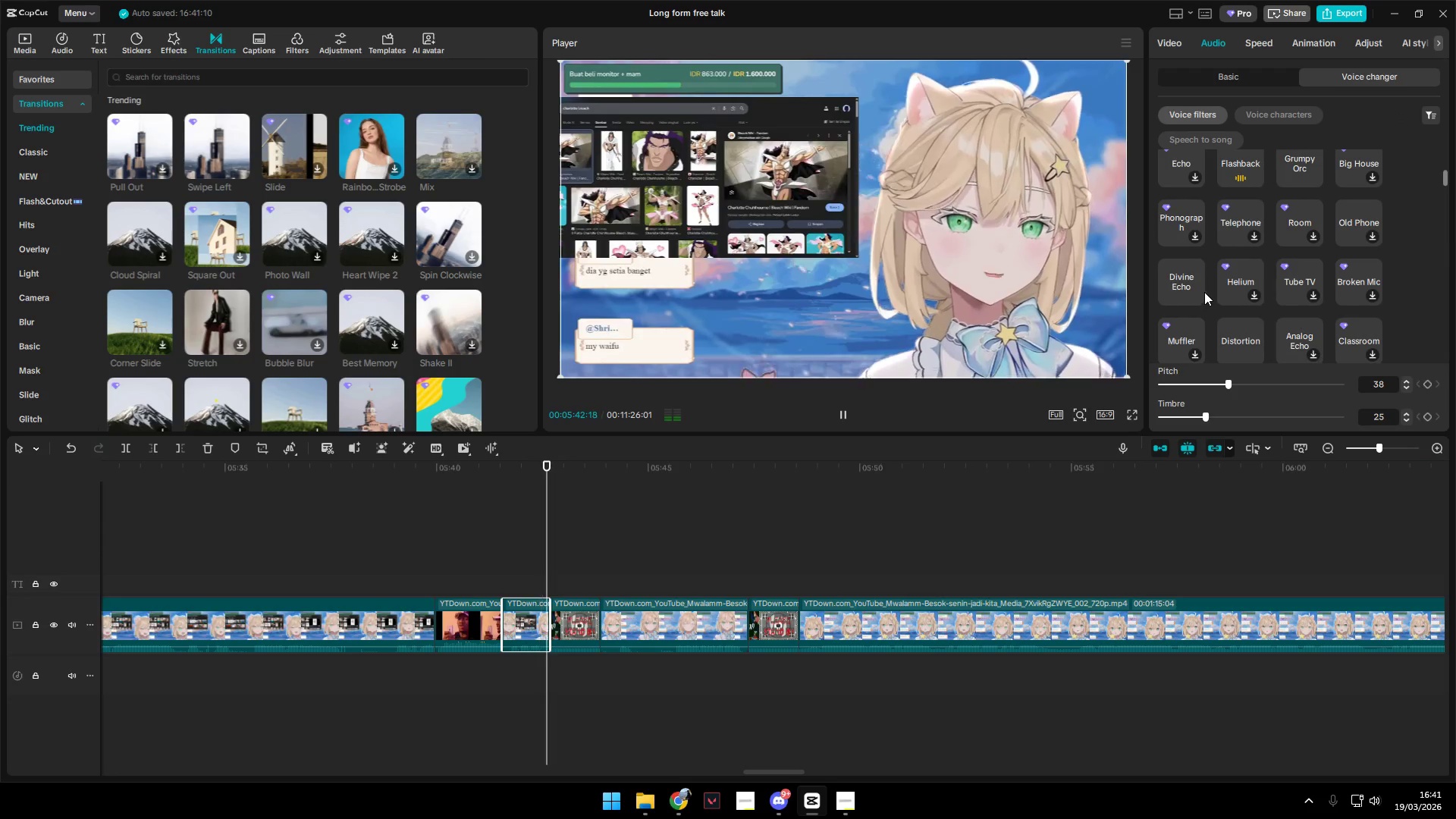 
scroll: coordinate [1204, 284], scroll_direction: up, amount: 9.0
 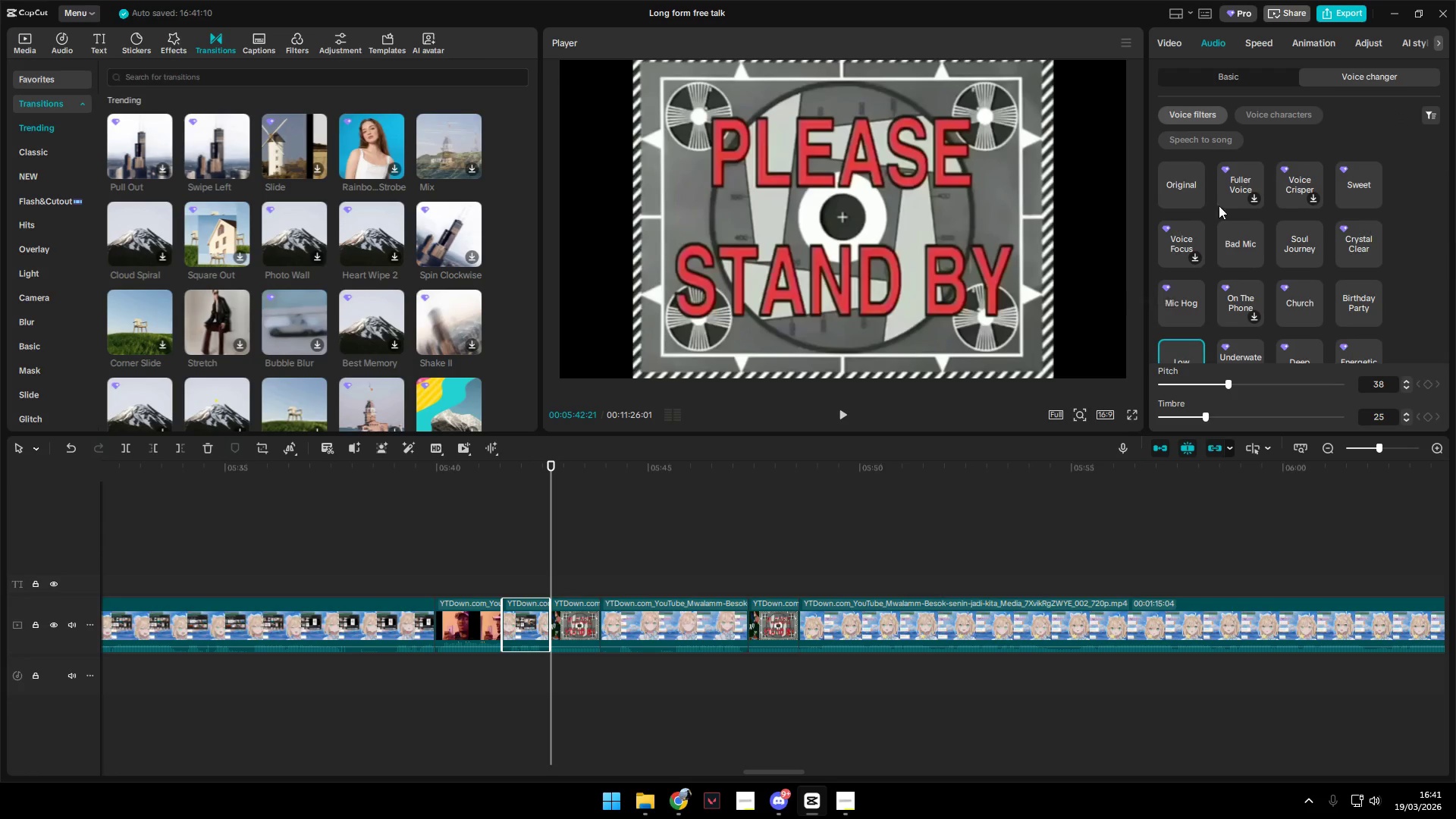 
left_click([1241, 183])
 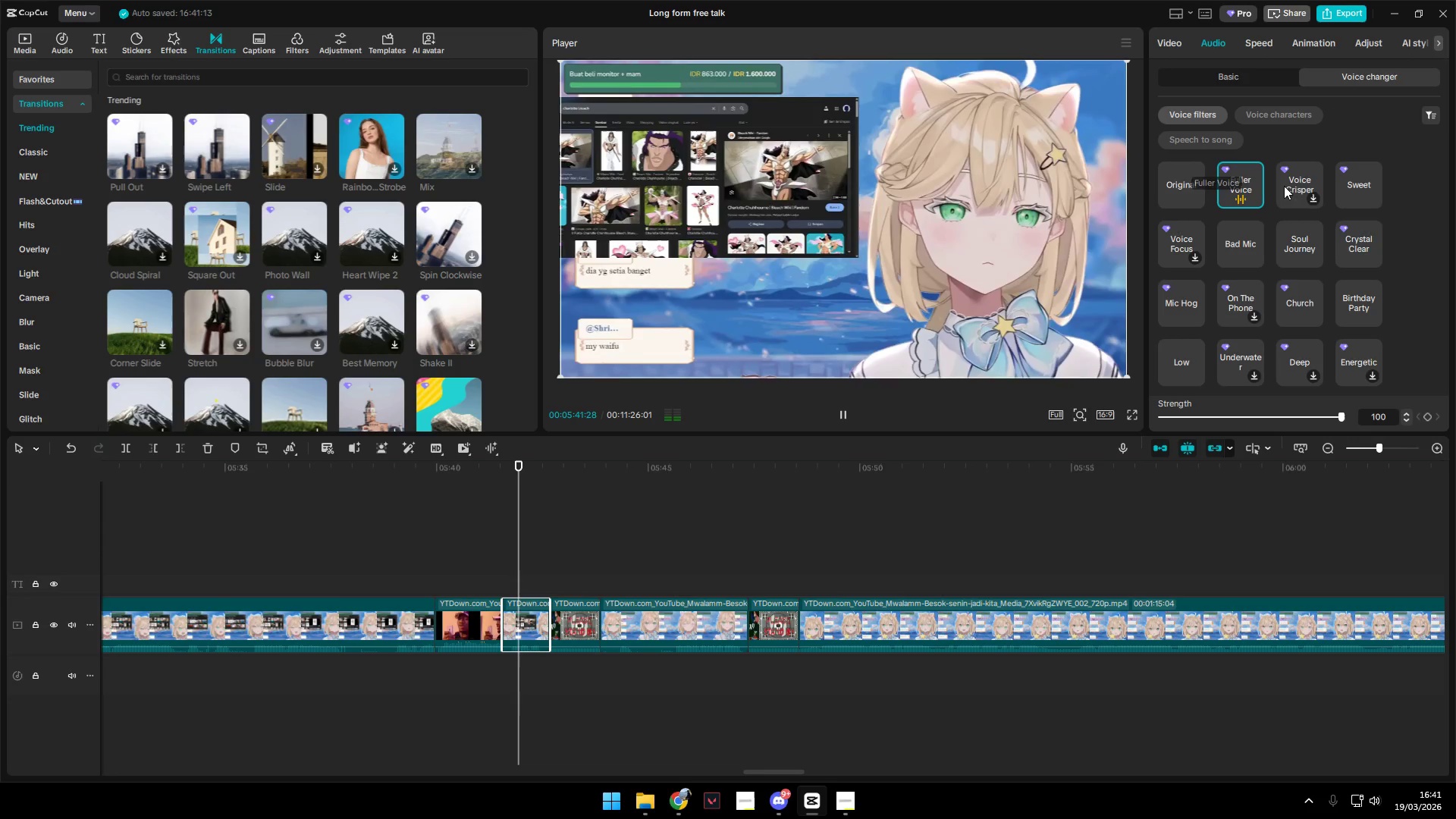 
left_click([1302, 185])
 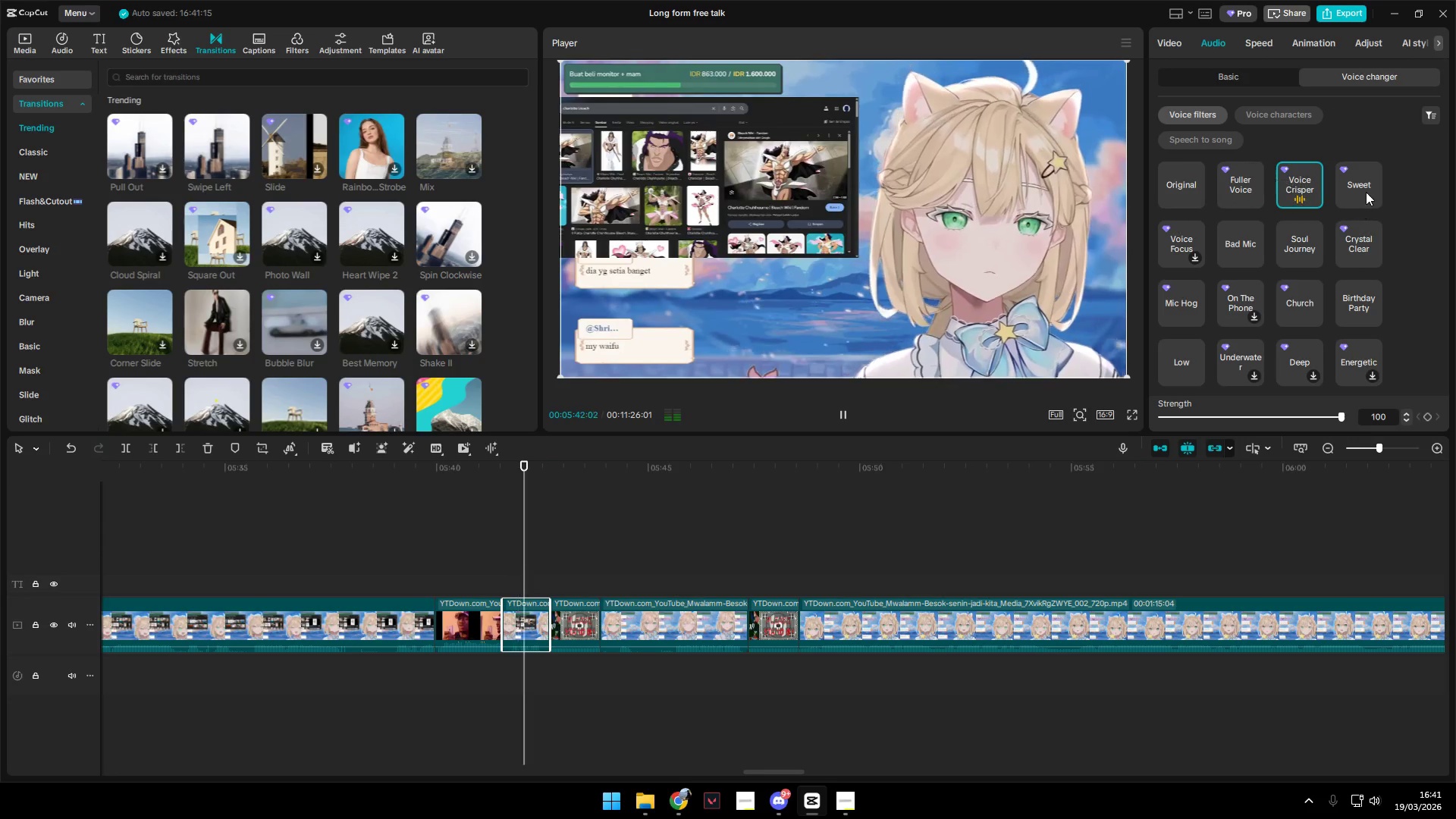 
left_click([1366, 190])
 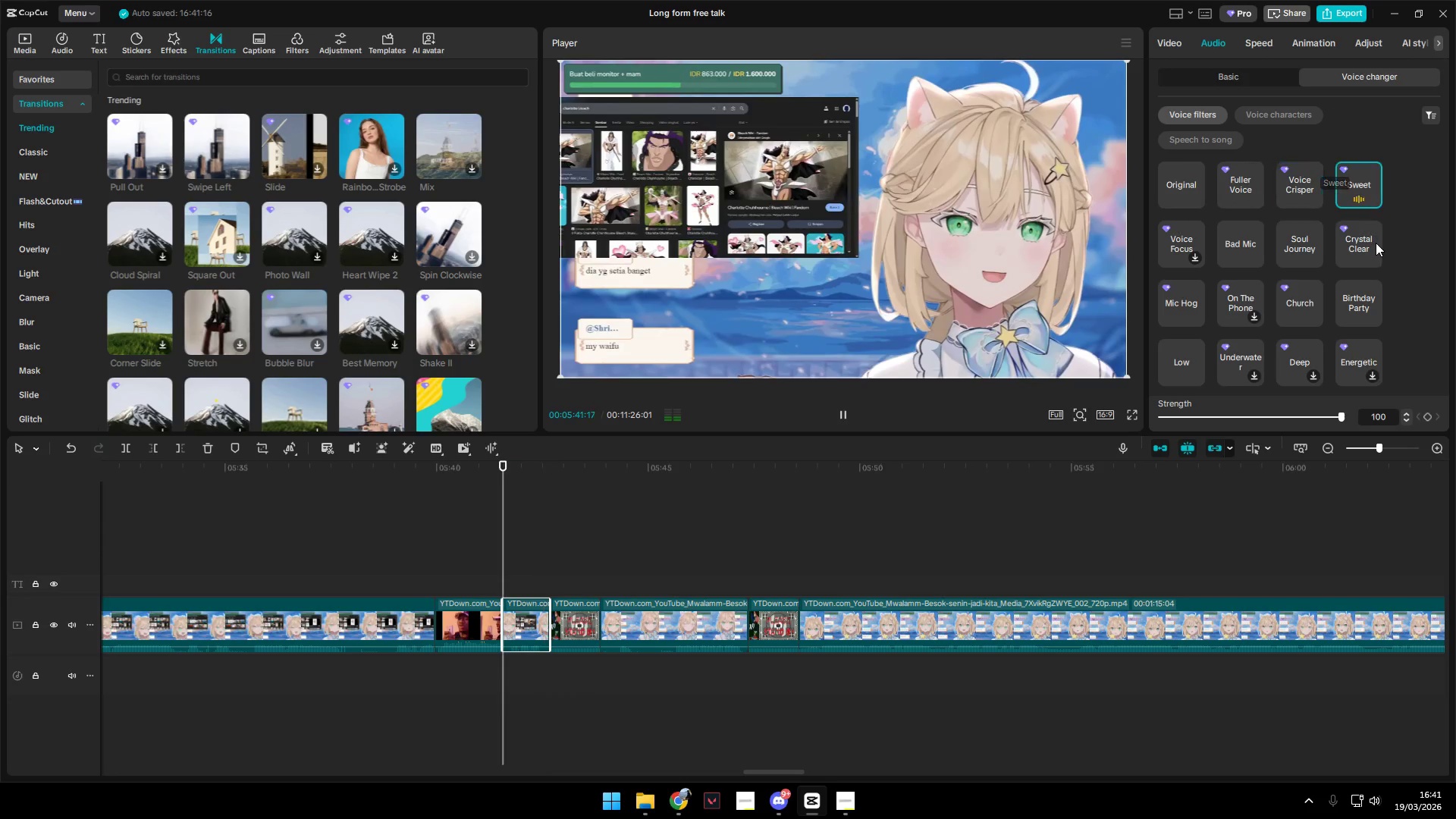 
left_click([1370, 246])
 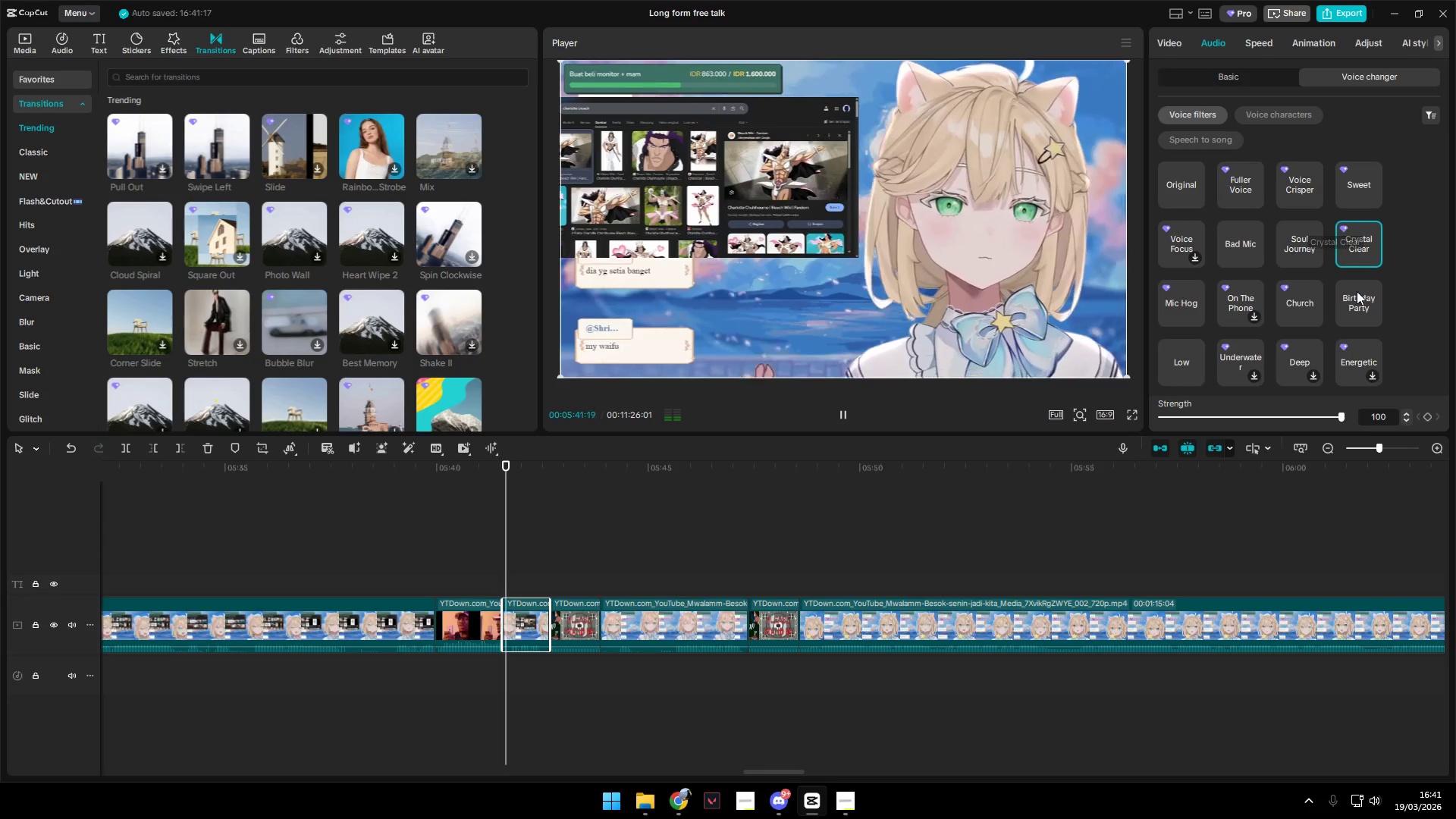 
scroll: coordinate [1357, 291], scroll_direction: down, amount: 1.0
 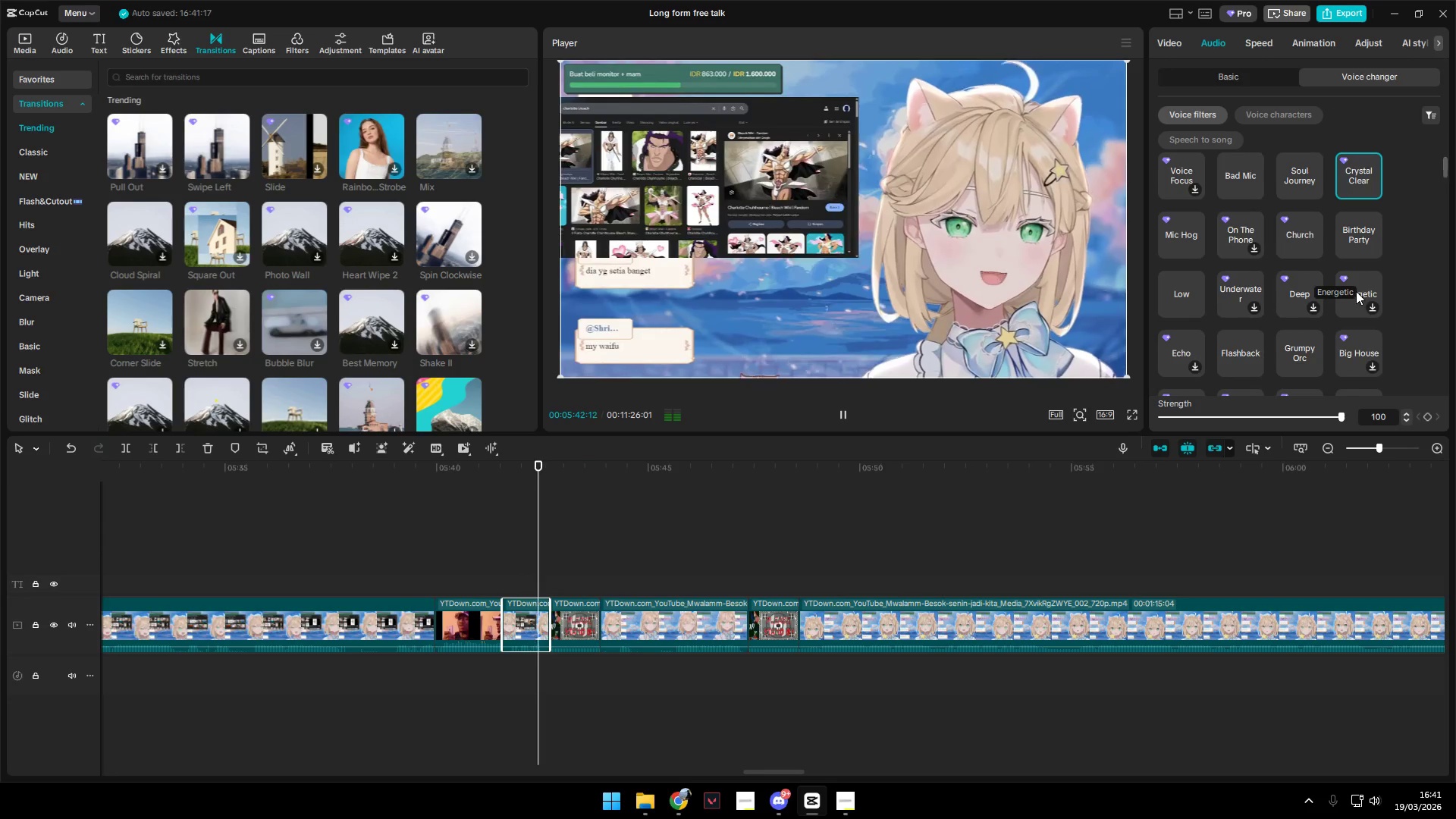 
left_click([1356, 234])
 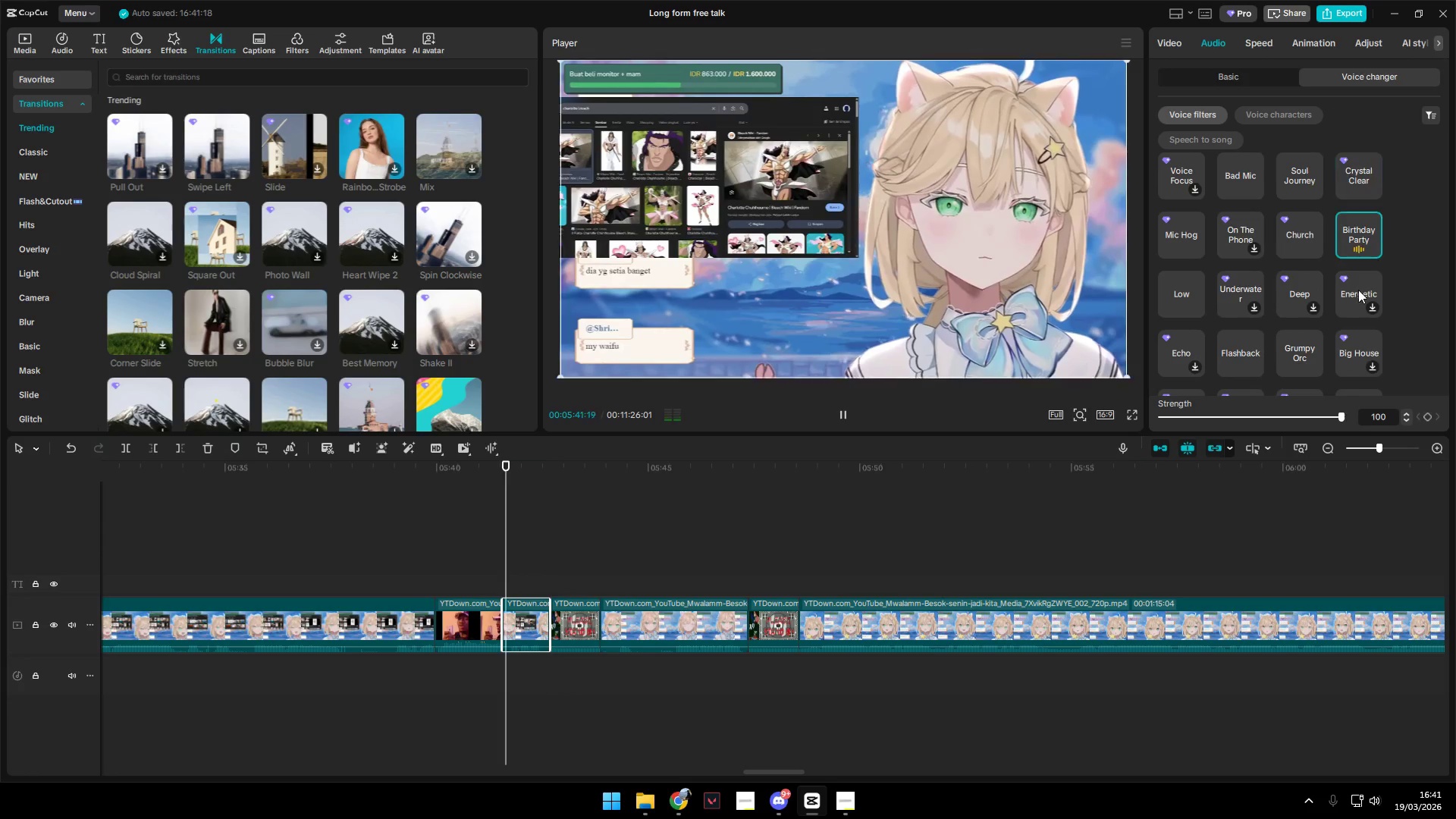 
scroll: coordinate [1353, 295], scroll_direction: down, amount: 5.0
 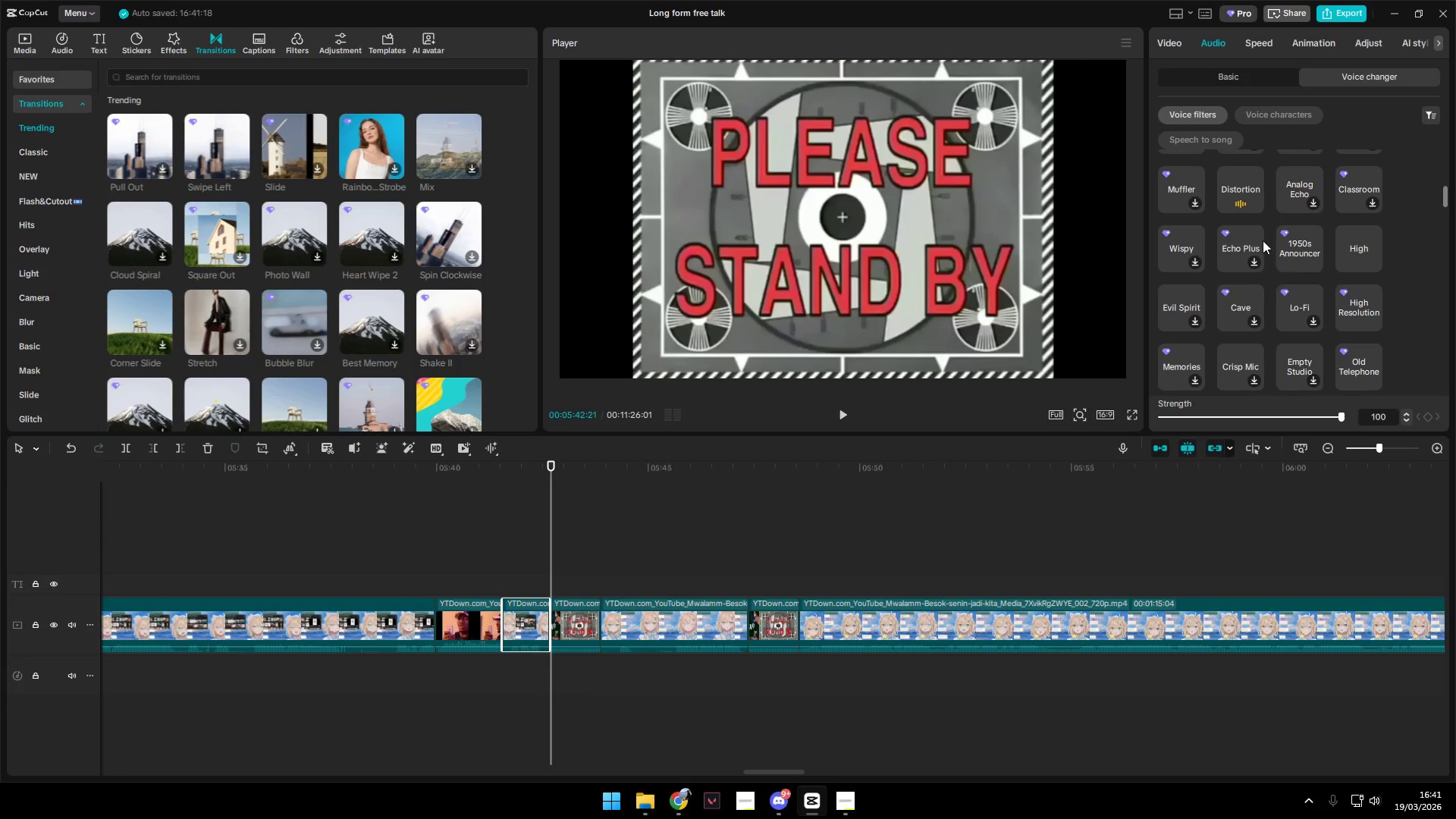 
left_click([1252, 198])
 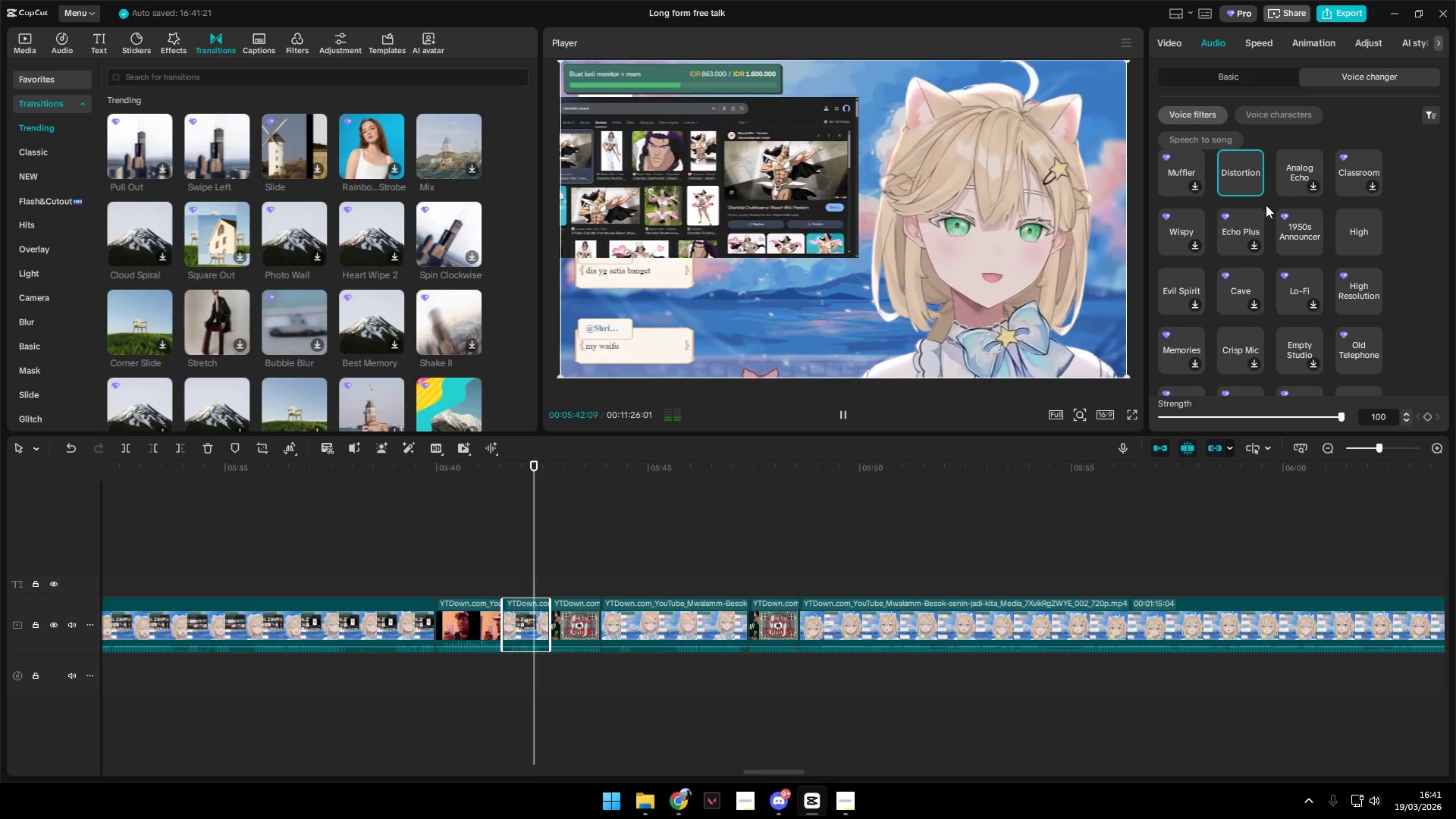 
left_click([1357, 231])
 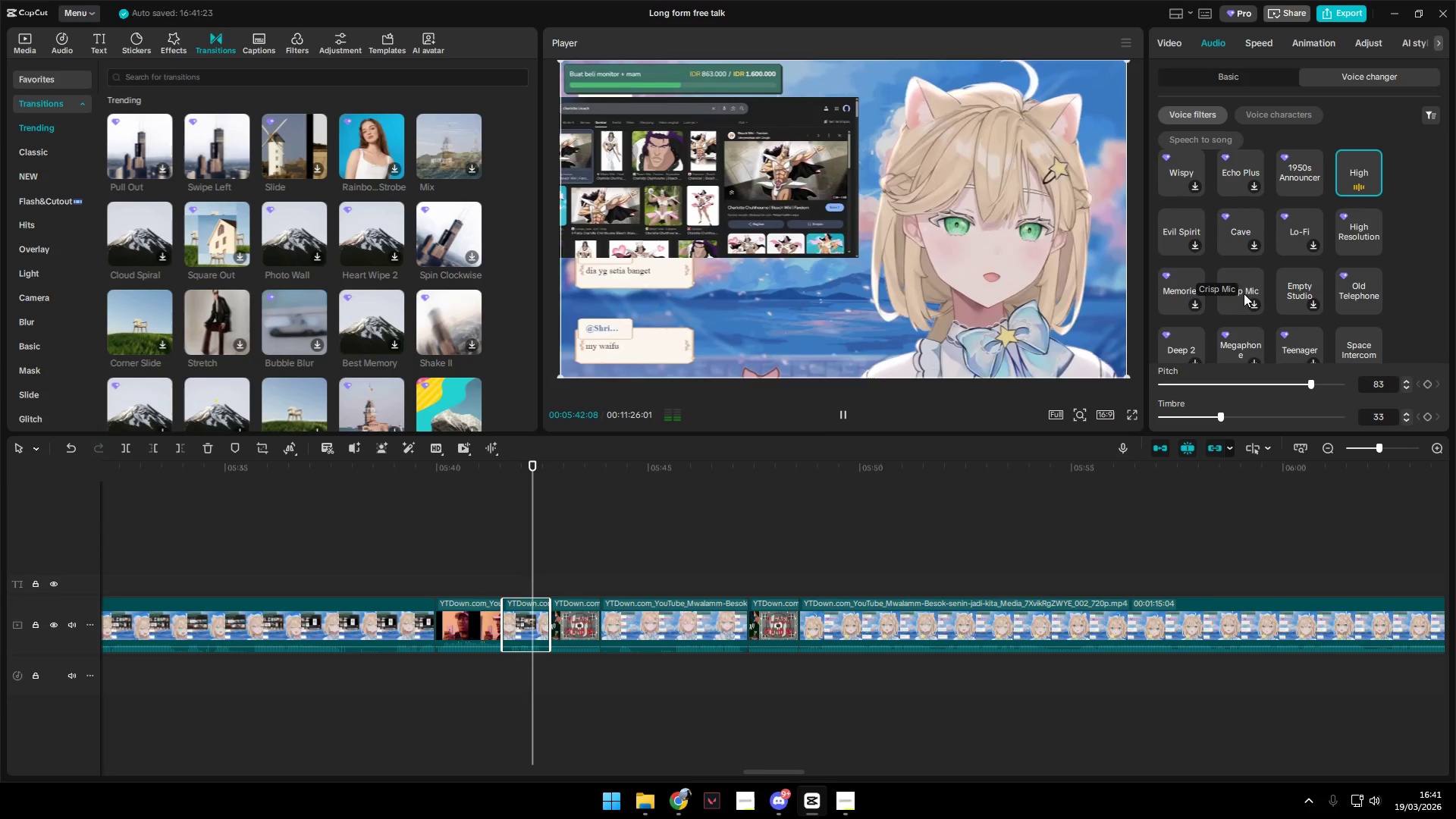 
left_click([1247, 246])
 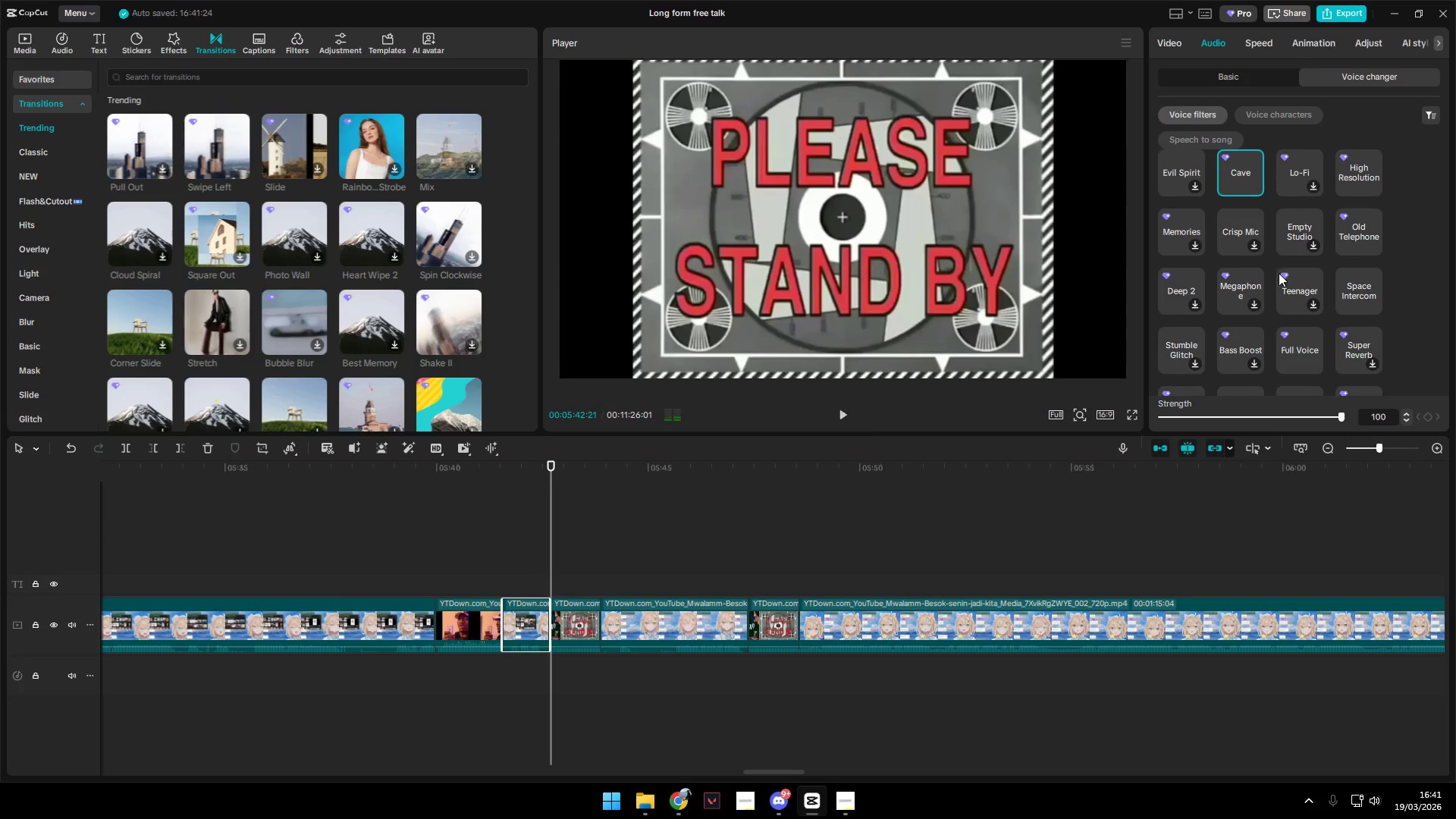 
left_click([1245, 300])
 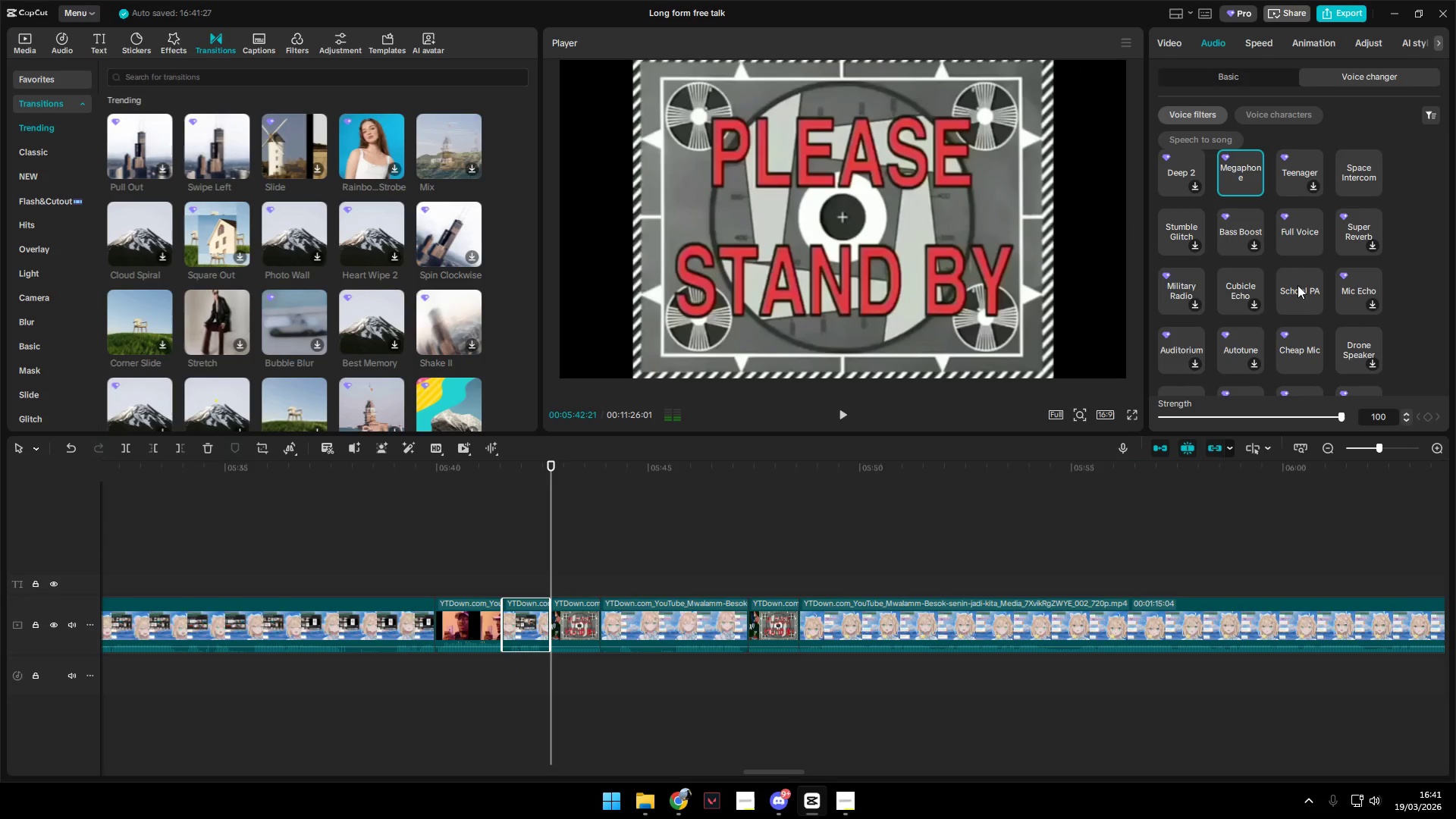 
left_click([1301, 358])
 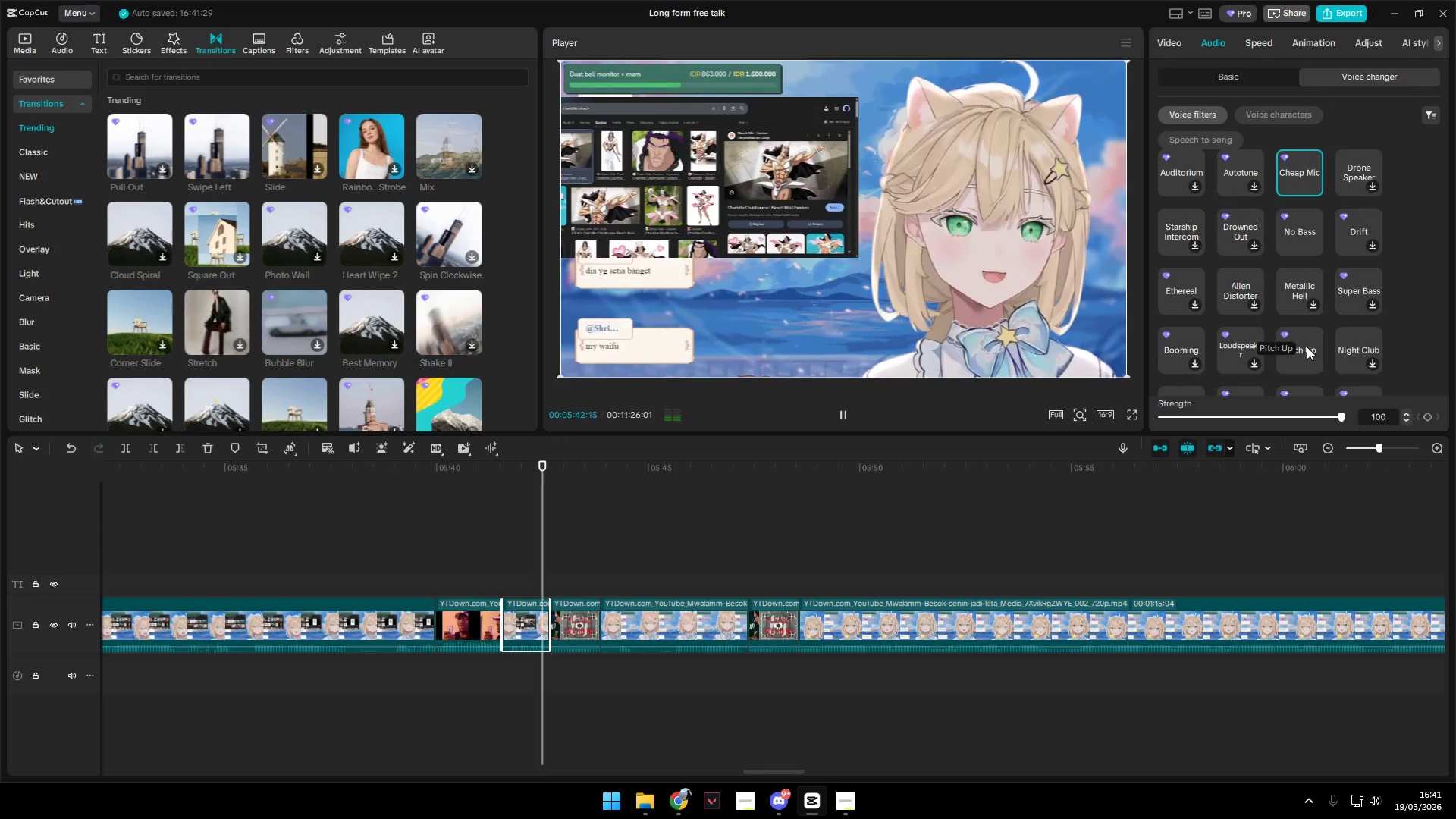 
left_click([1315, 304])
 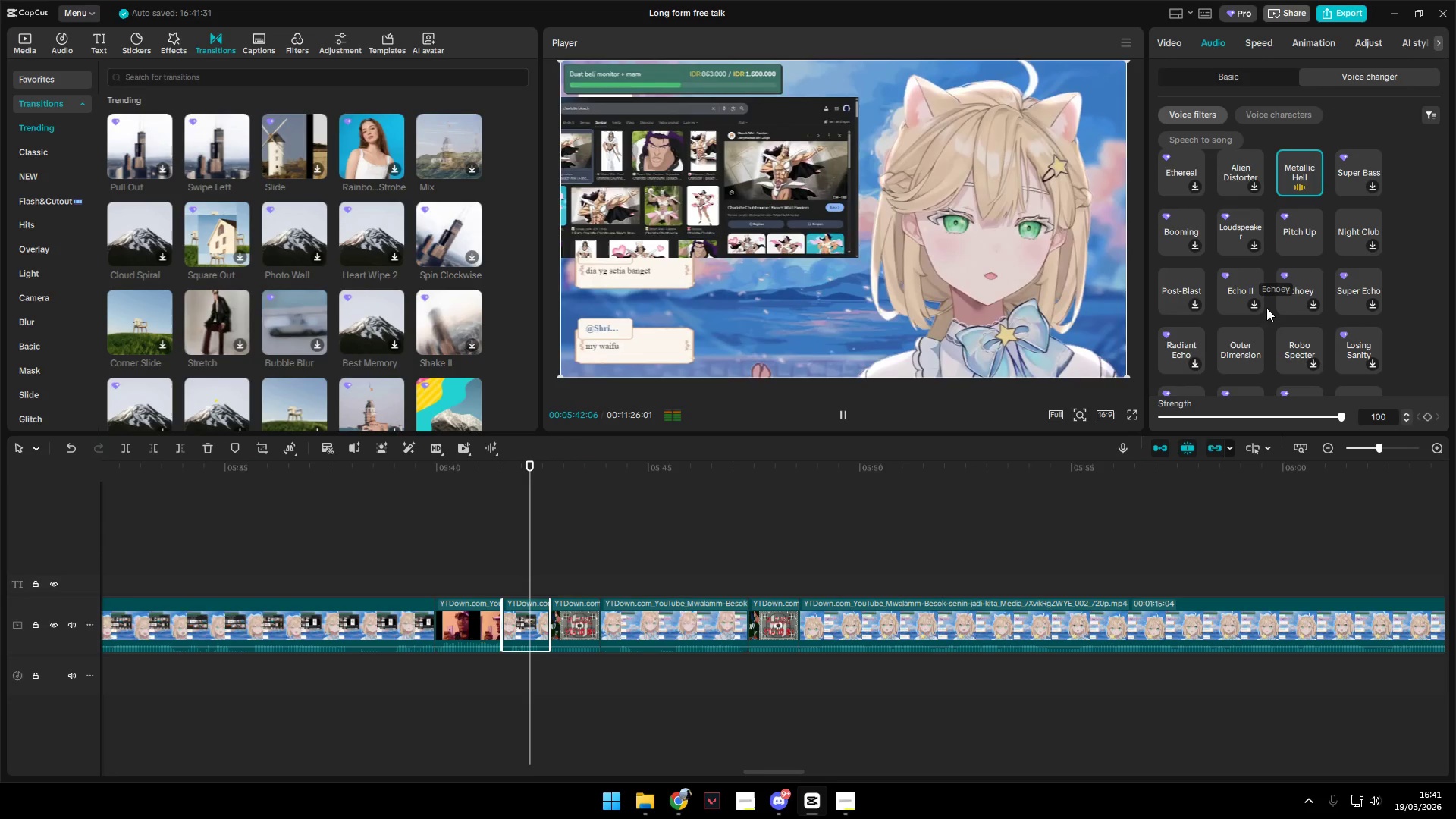 
left_click([1179, 298])
 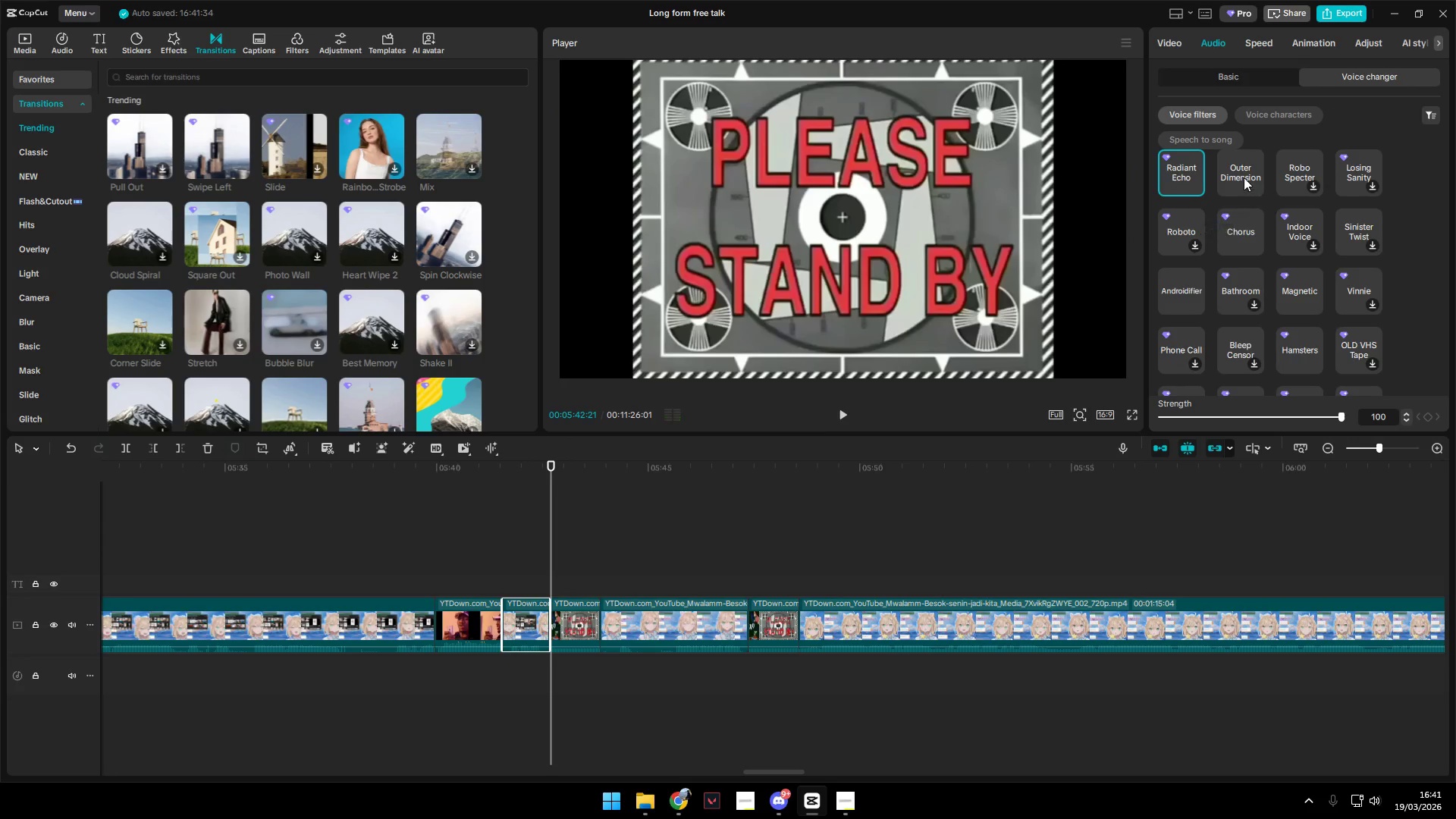 
left_click([1297, 176])
 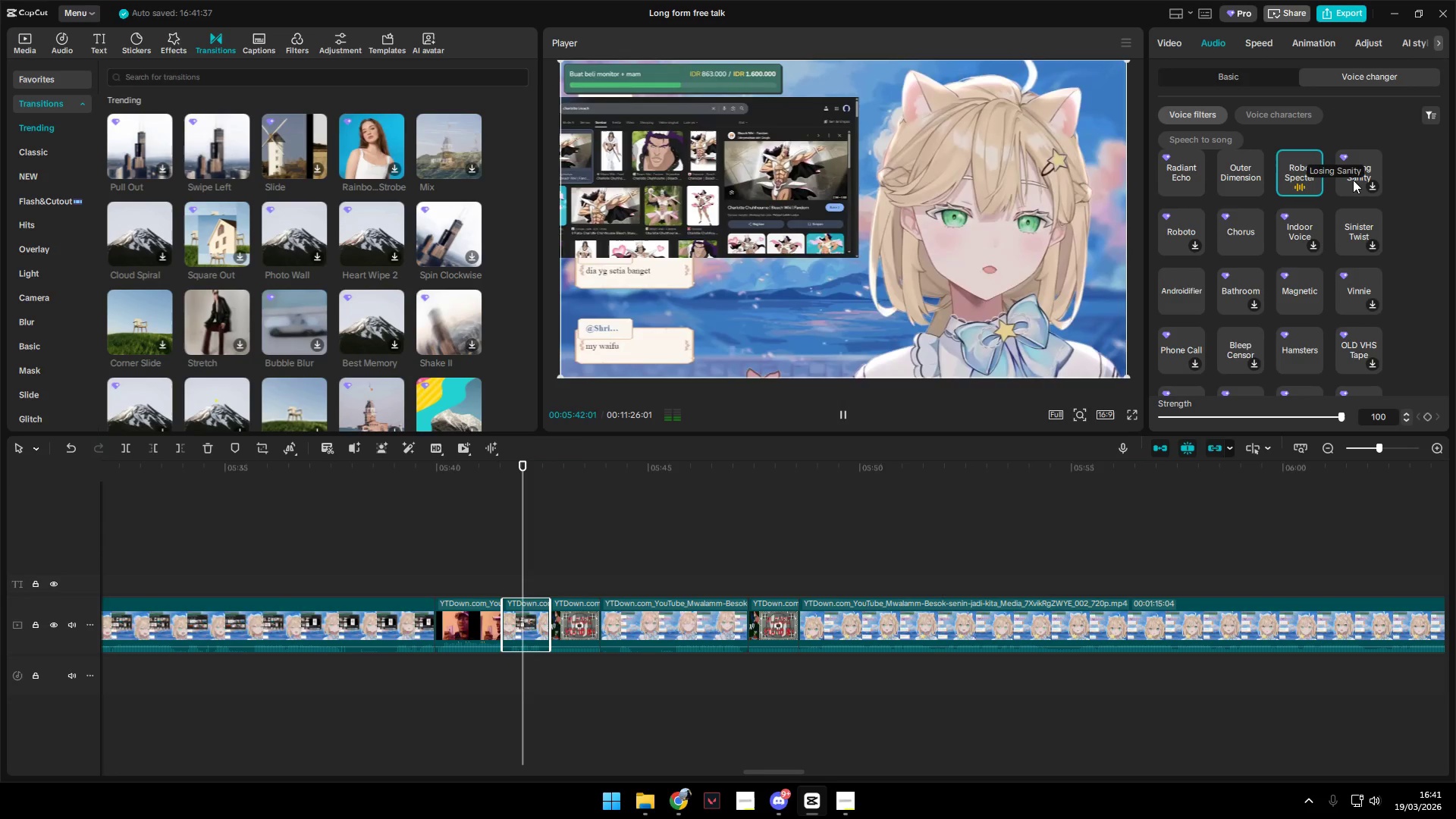 
left_click([1353, 180])
 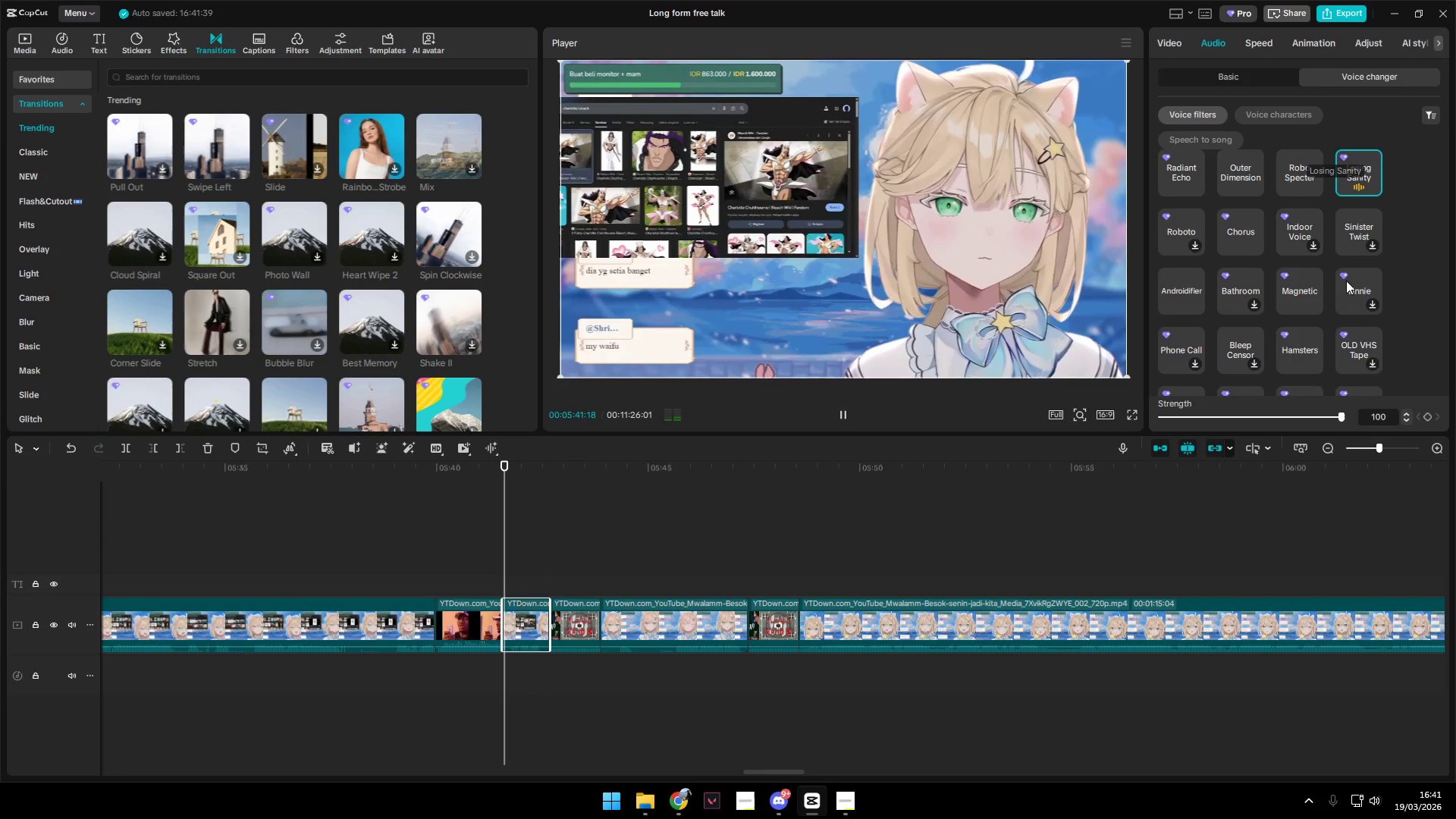 
scroll: coordinate [1338, 296], scroll_direction: up, amount: 2.0
 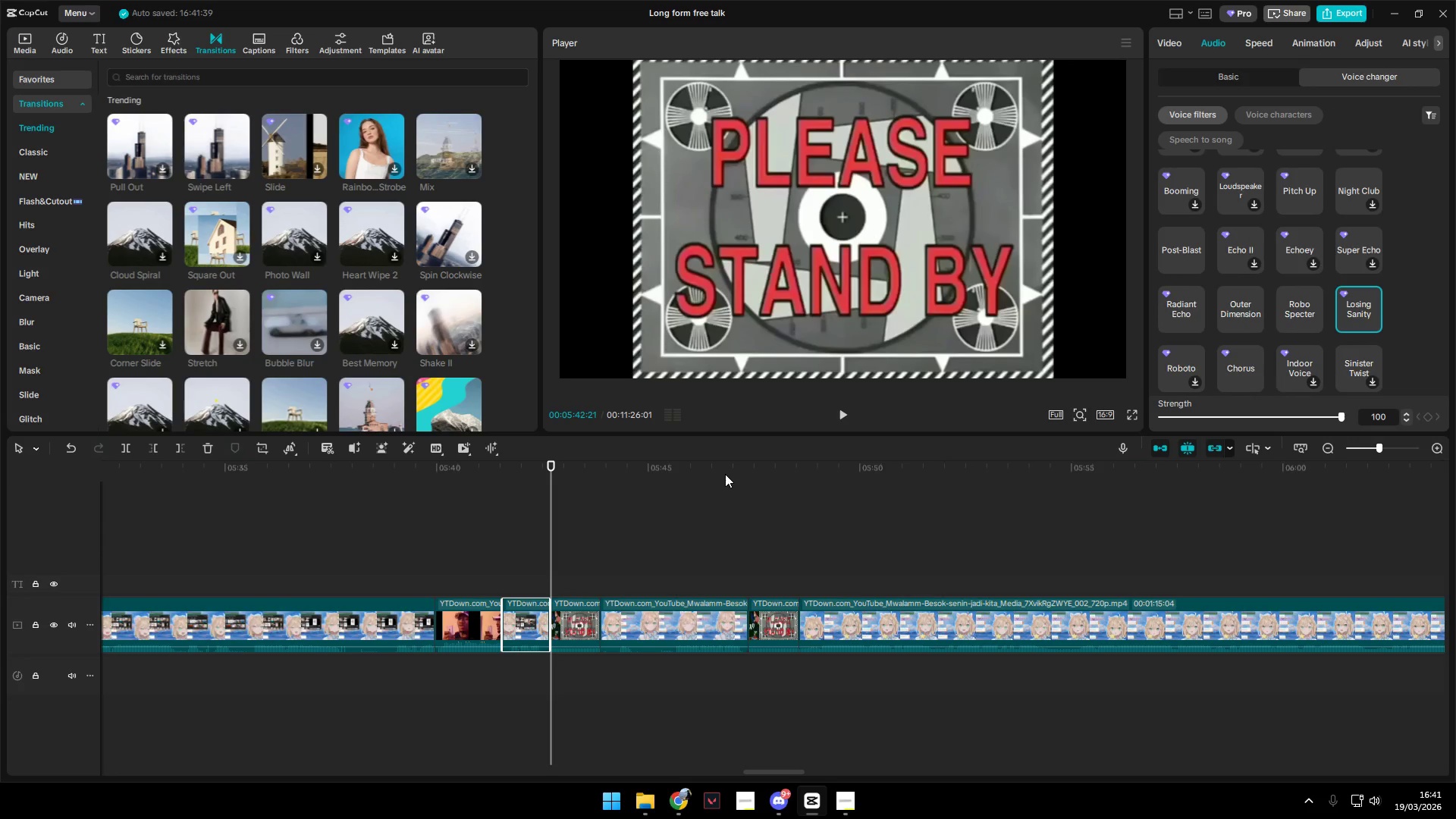 
left_click([487, 561])
 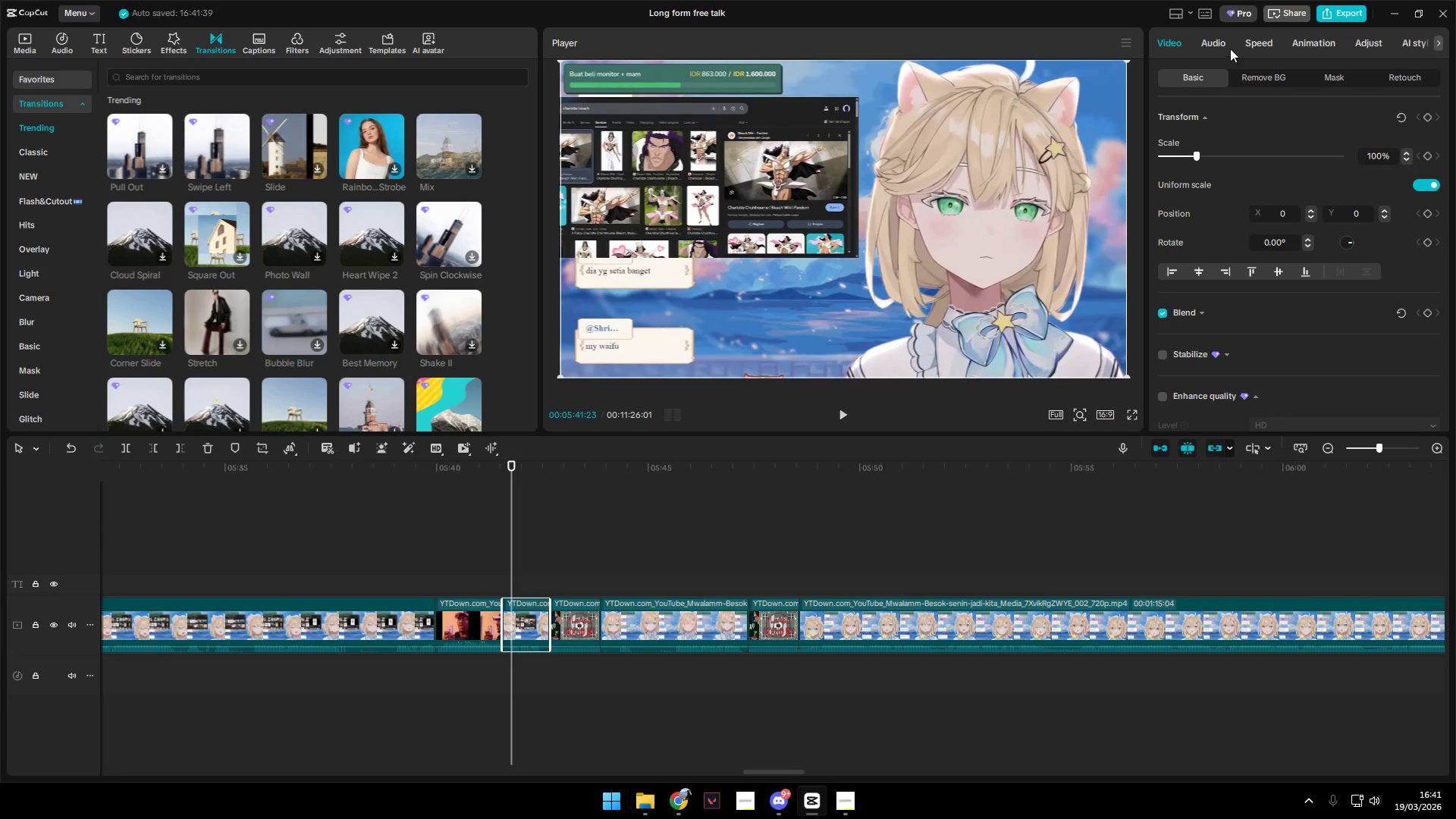 
double_click([1353, 43])
 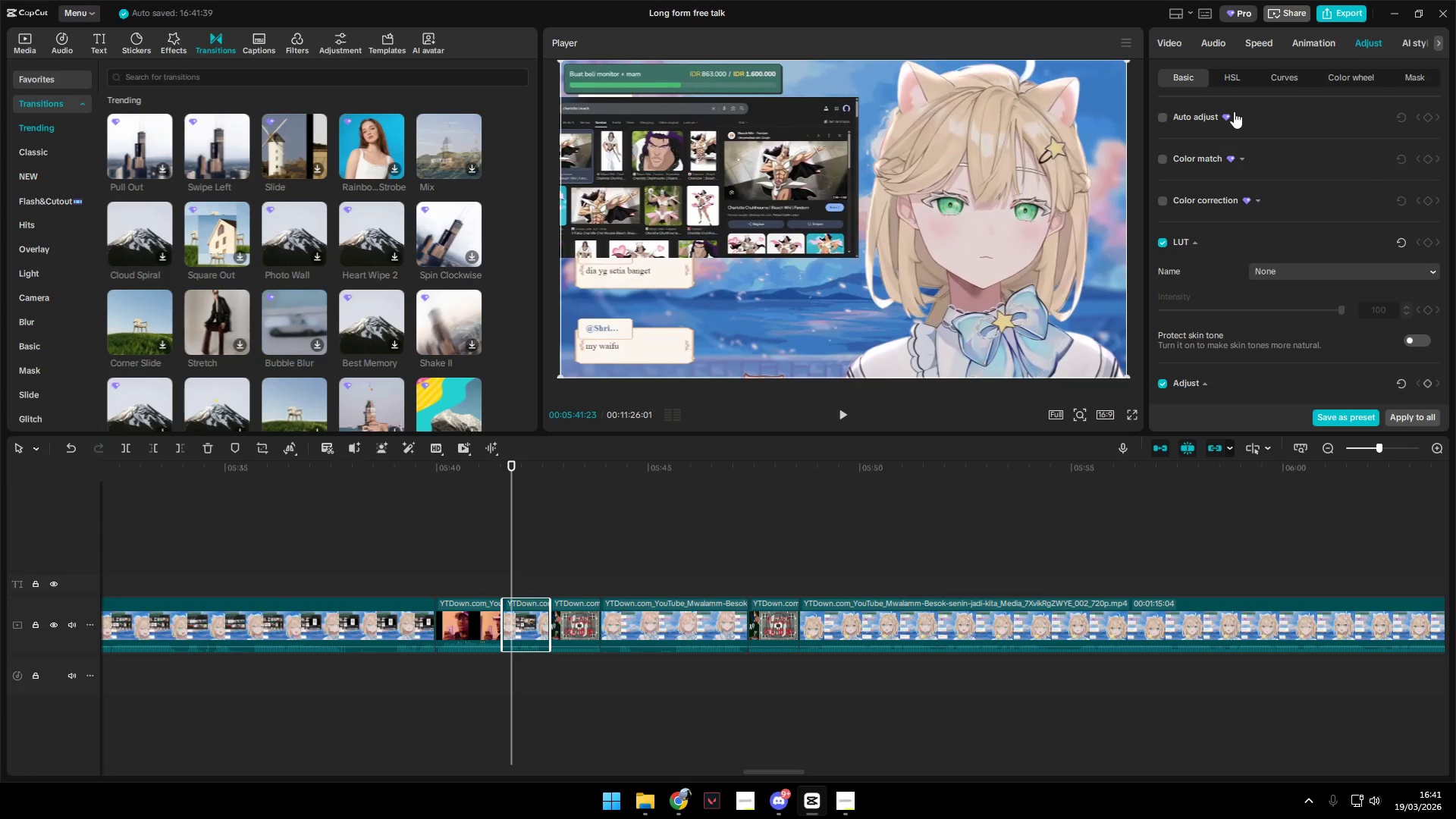 
left_click([1229, 77])
 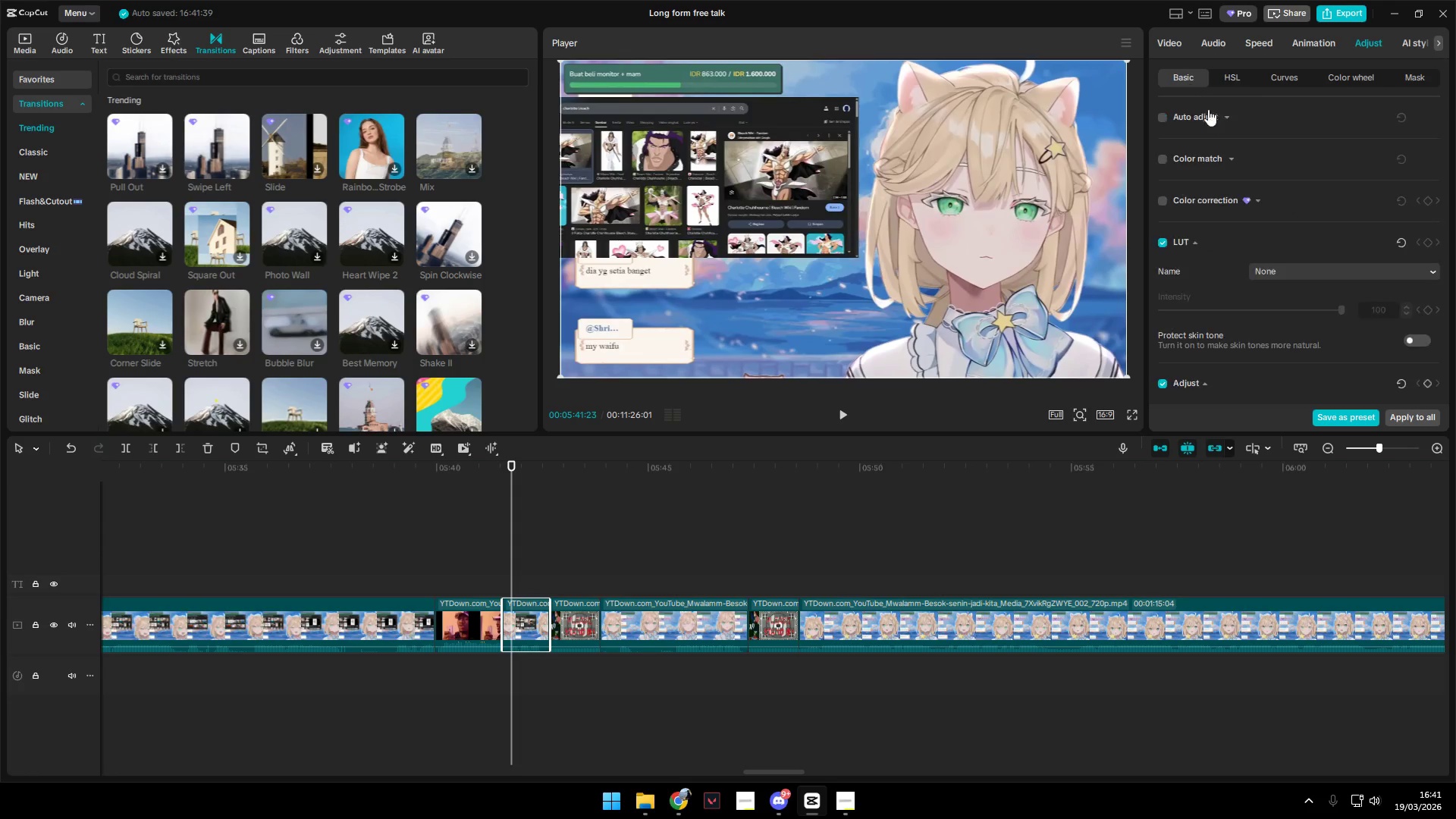 
scroll: coordinate [1244, 237], scroll_direction: down, amount: 10.0
 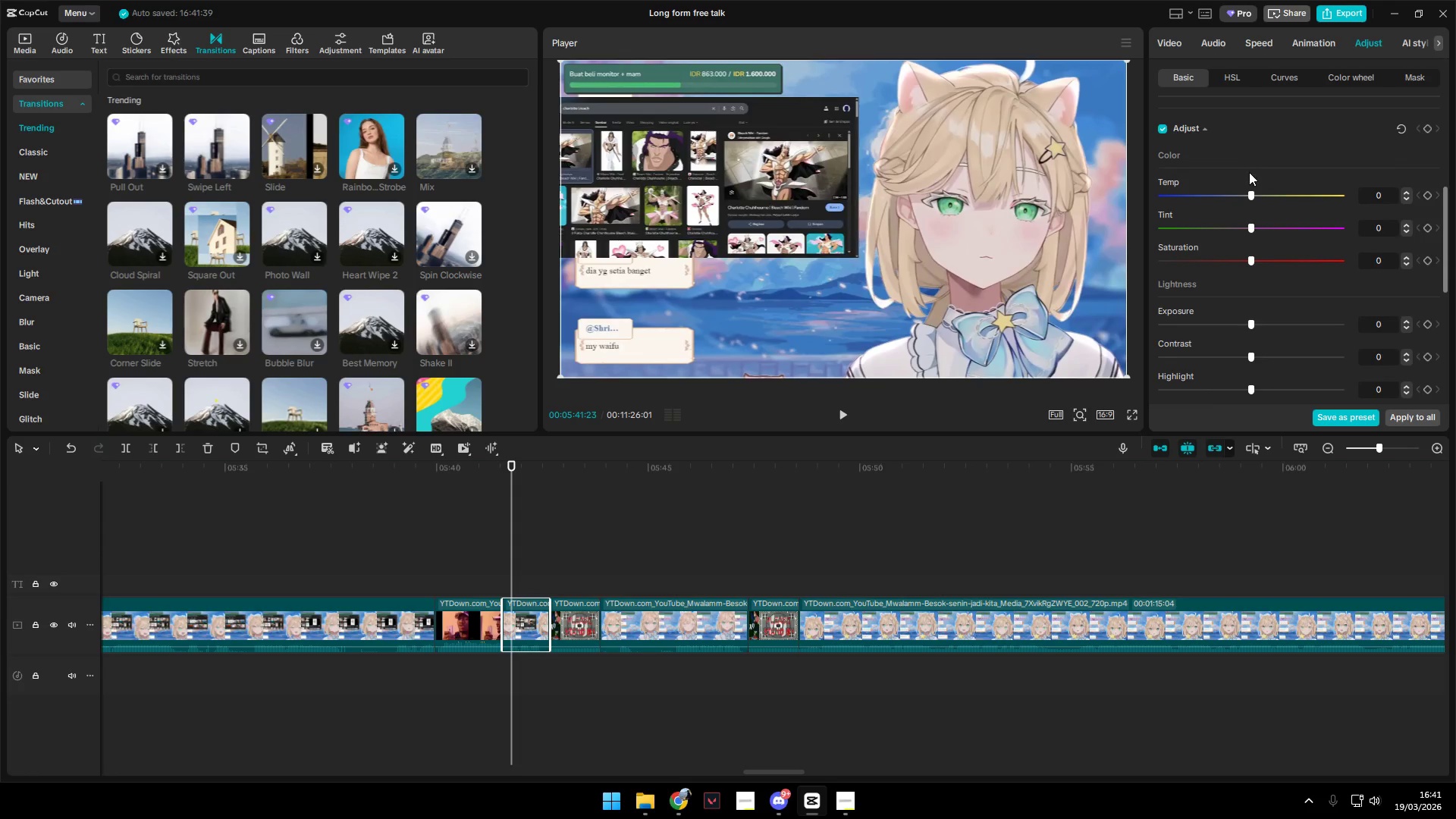 
left_click_drag(start_coordinate=[1250, 190], to_coordinate=[1409, 197])
 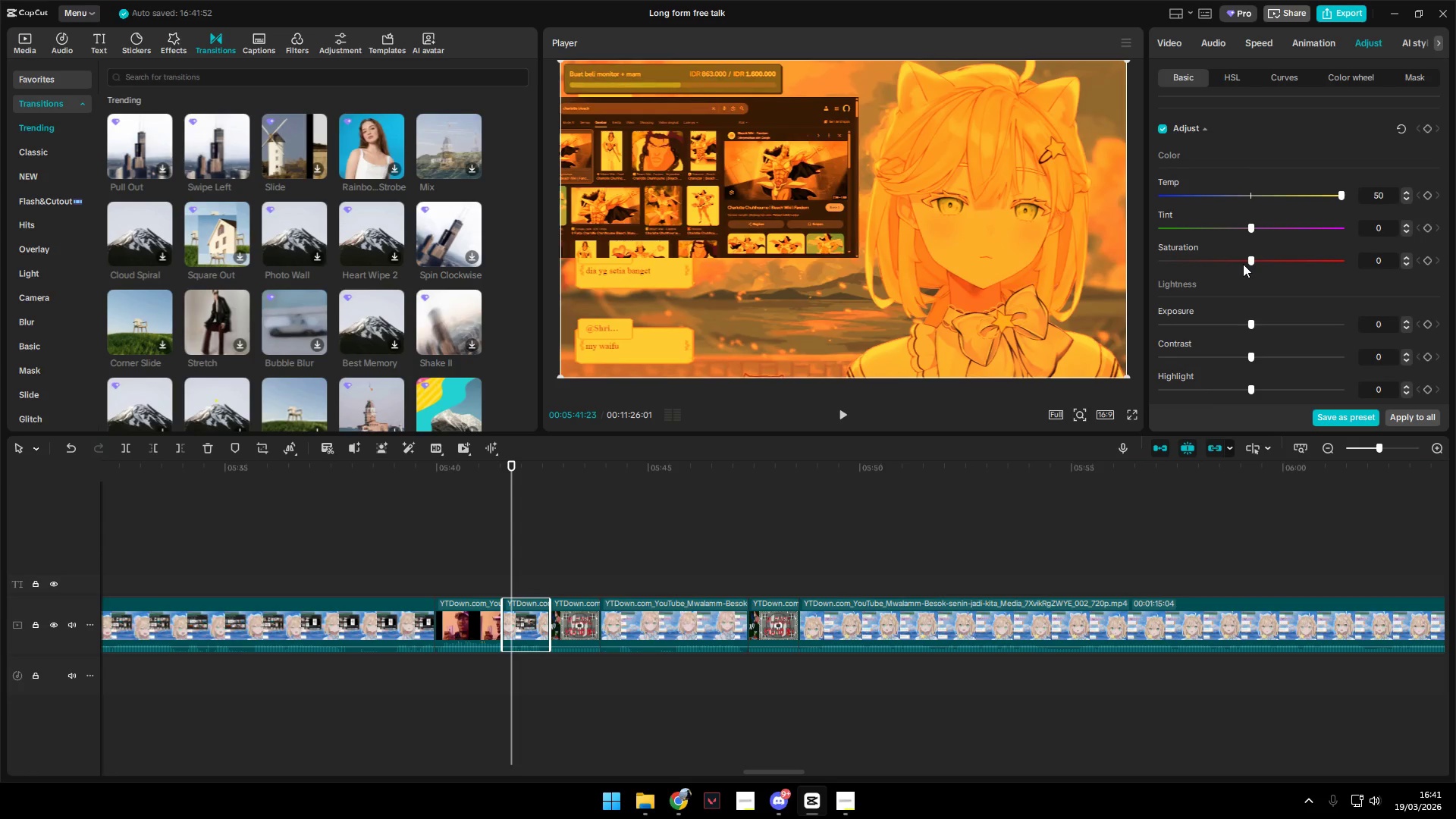 
left_click([485, 567])
 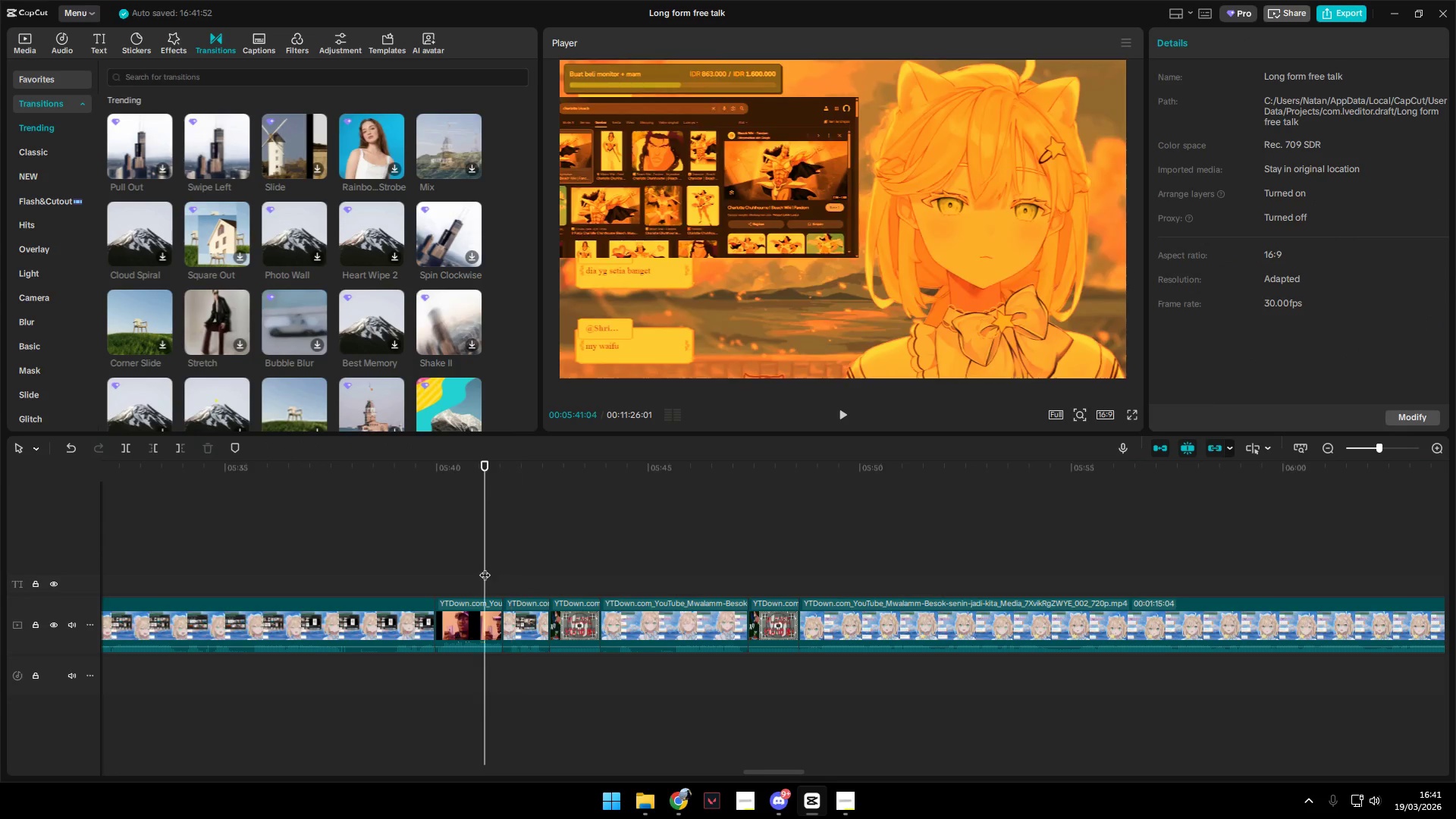 
key(Space)
 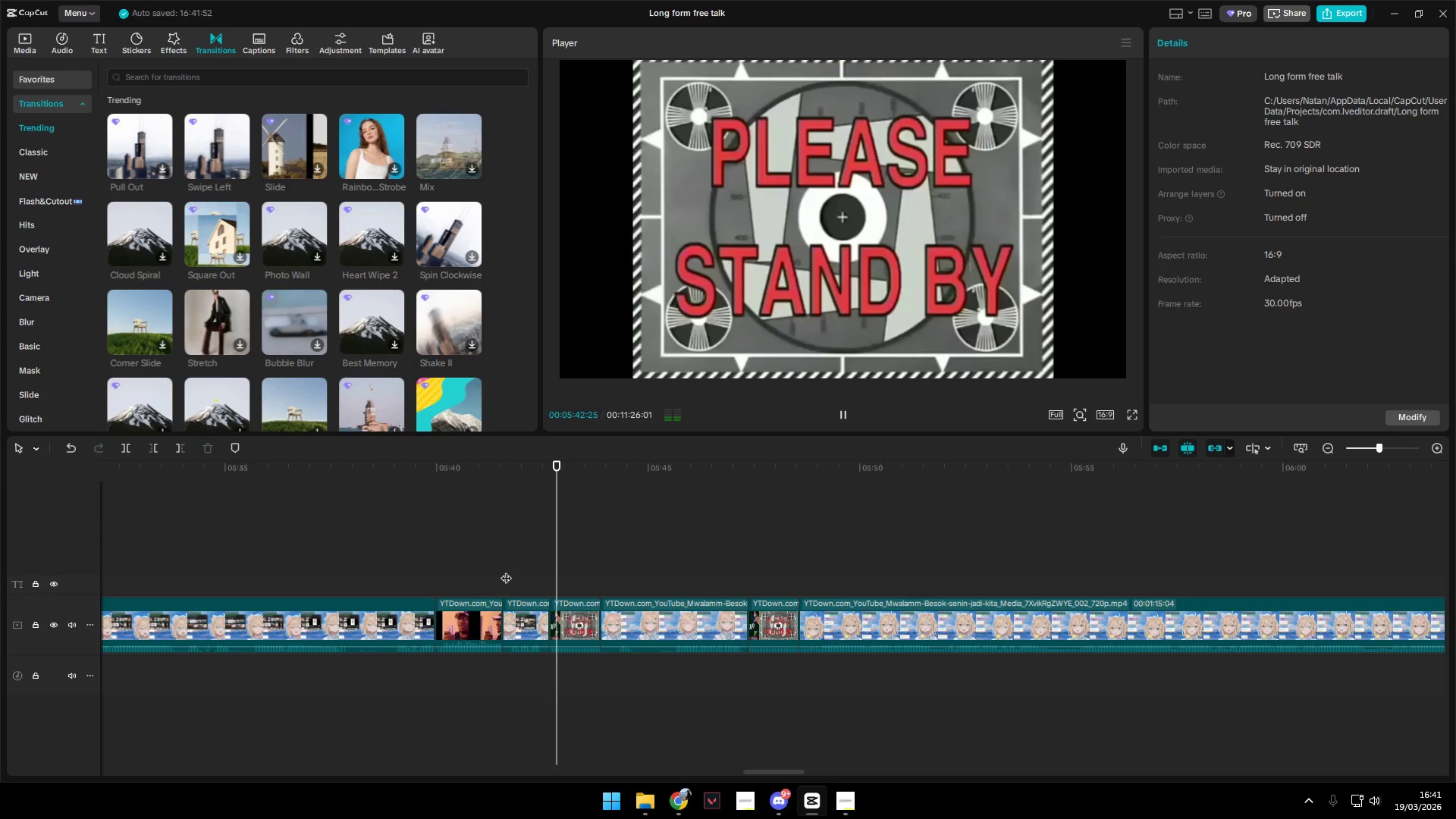 
key(Space)
 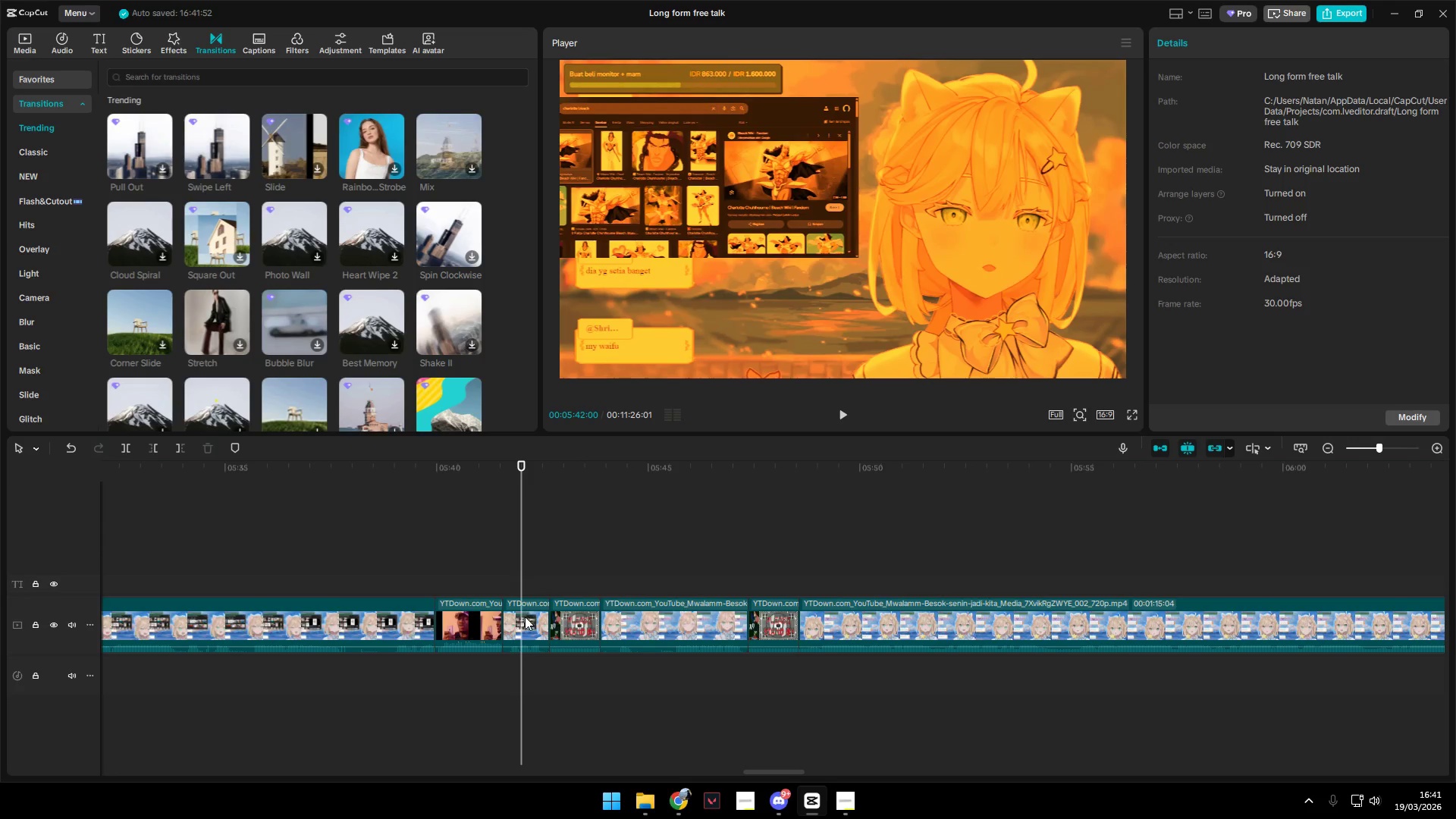 
double_click([525, 617])
 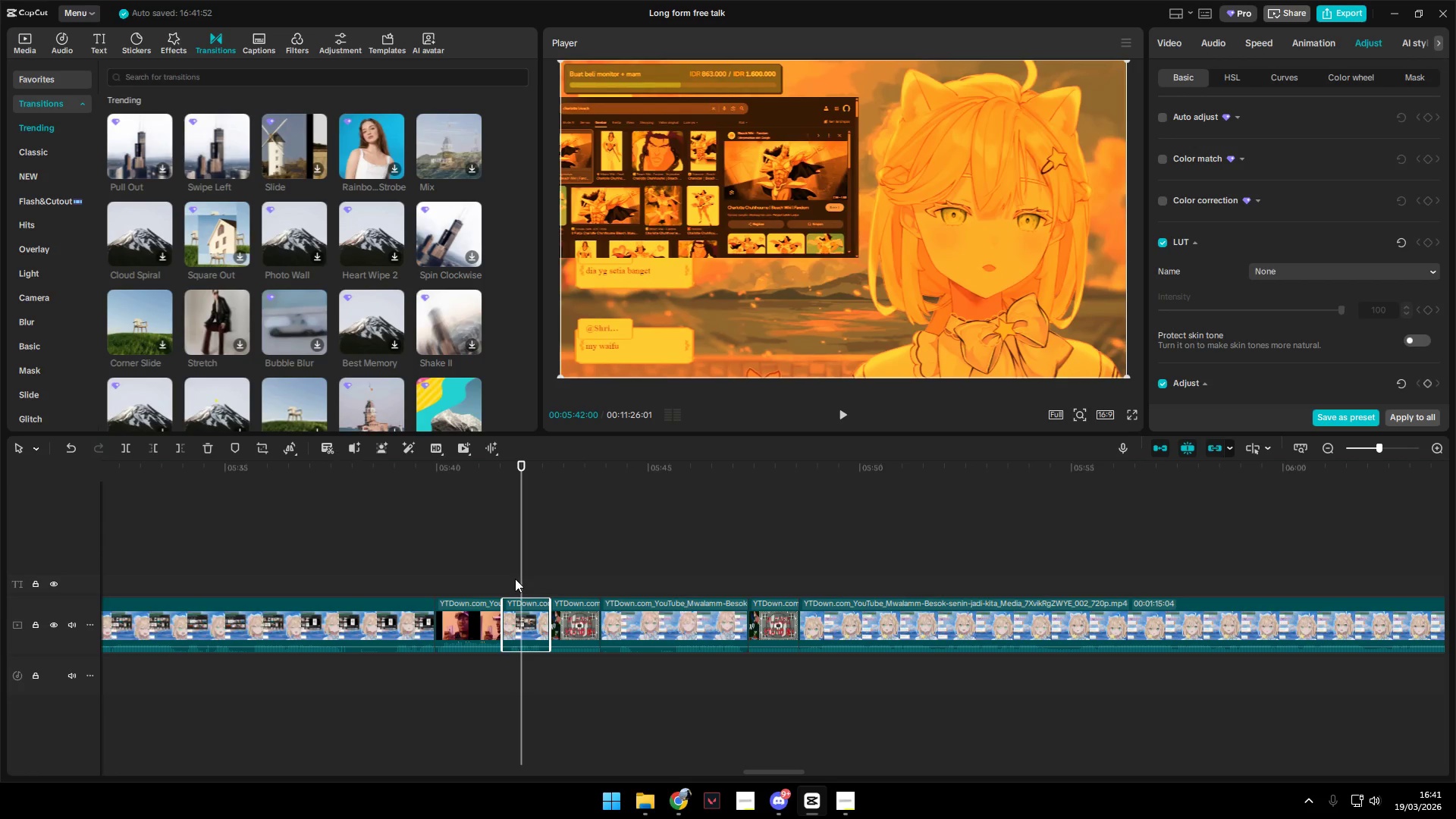 
left_click_drag(start_coordinate=[515, 580], to_coordinate=[504, 583])
 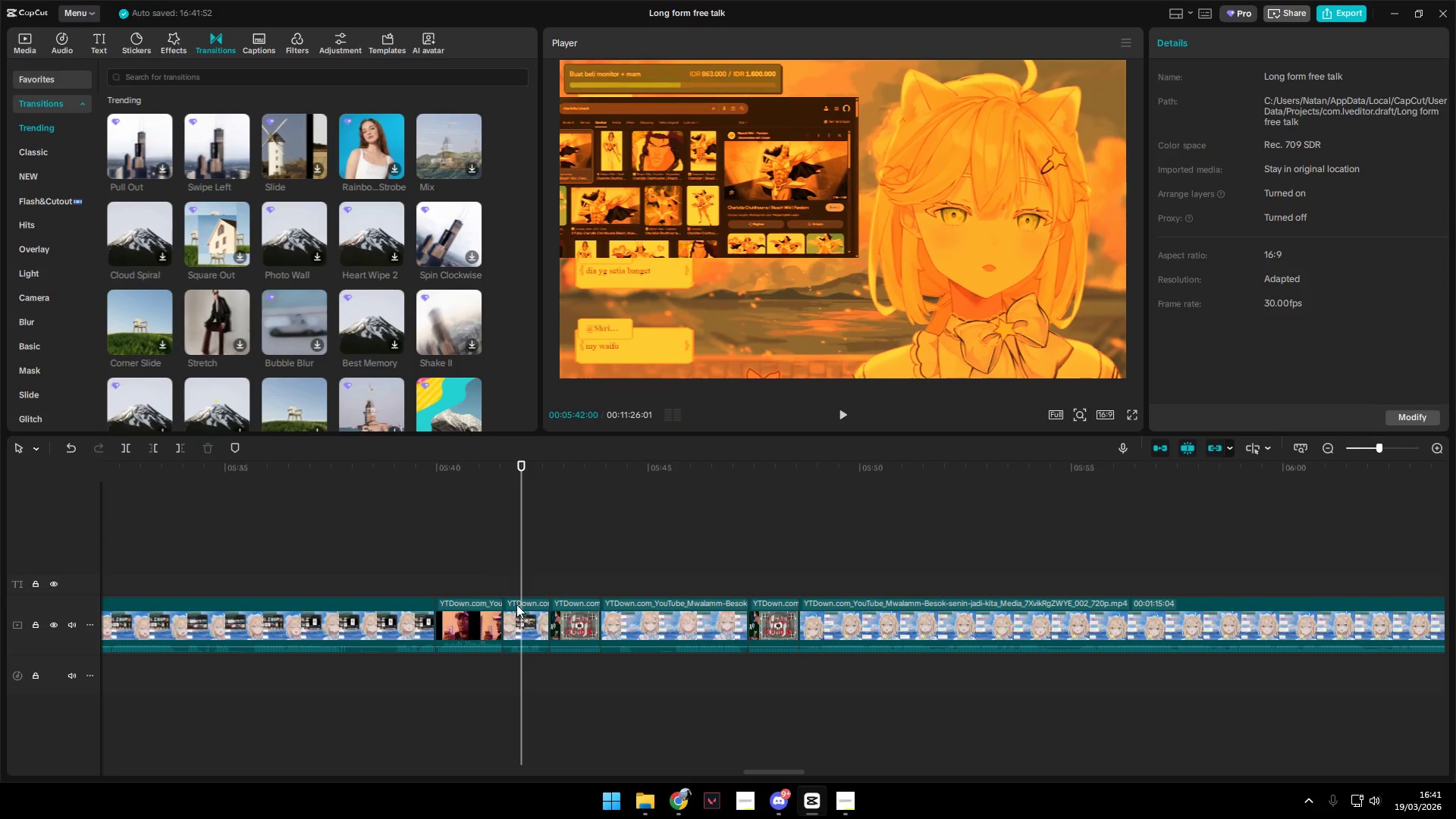 
left_click([519, 617])
 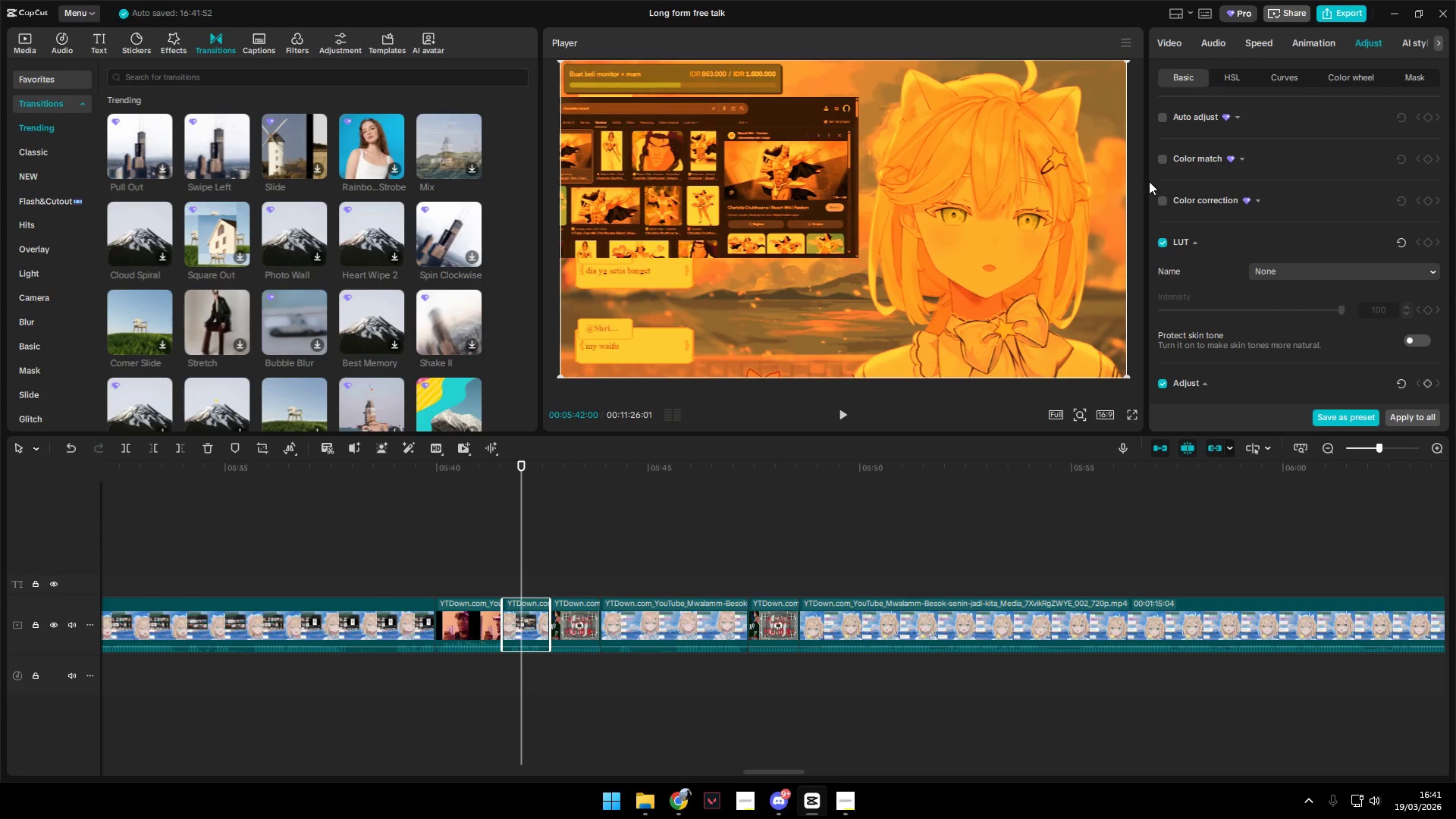 
scroll: coordinate [1269, 246], scroll_direction: up, amount: 11.0
 